 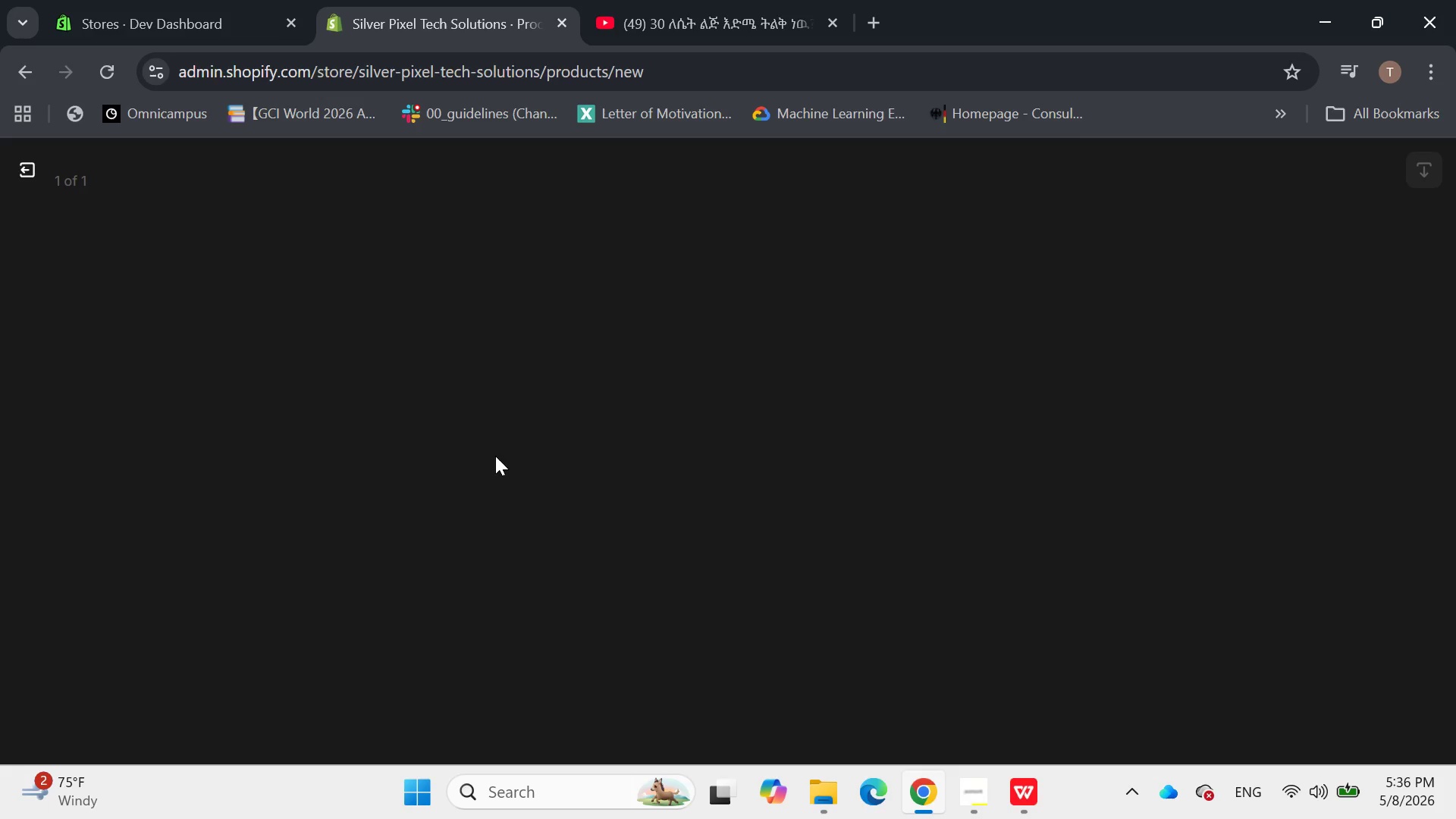 
left_click([1214, 430])
 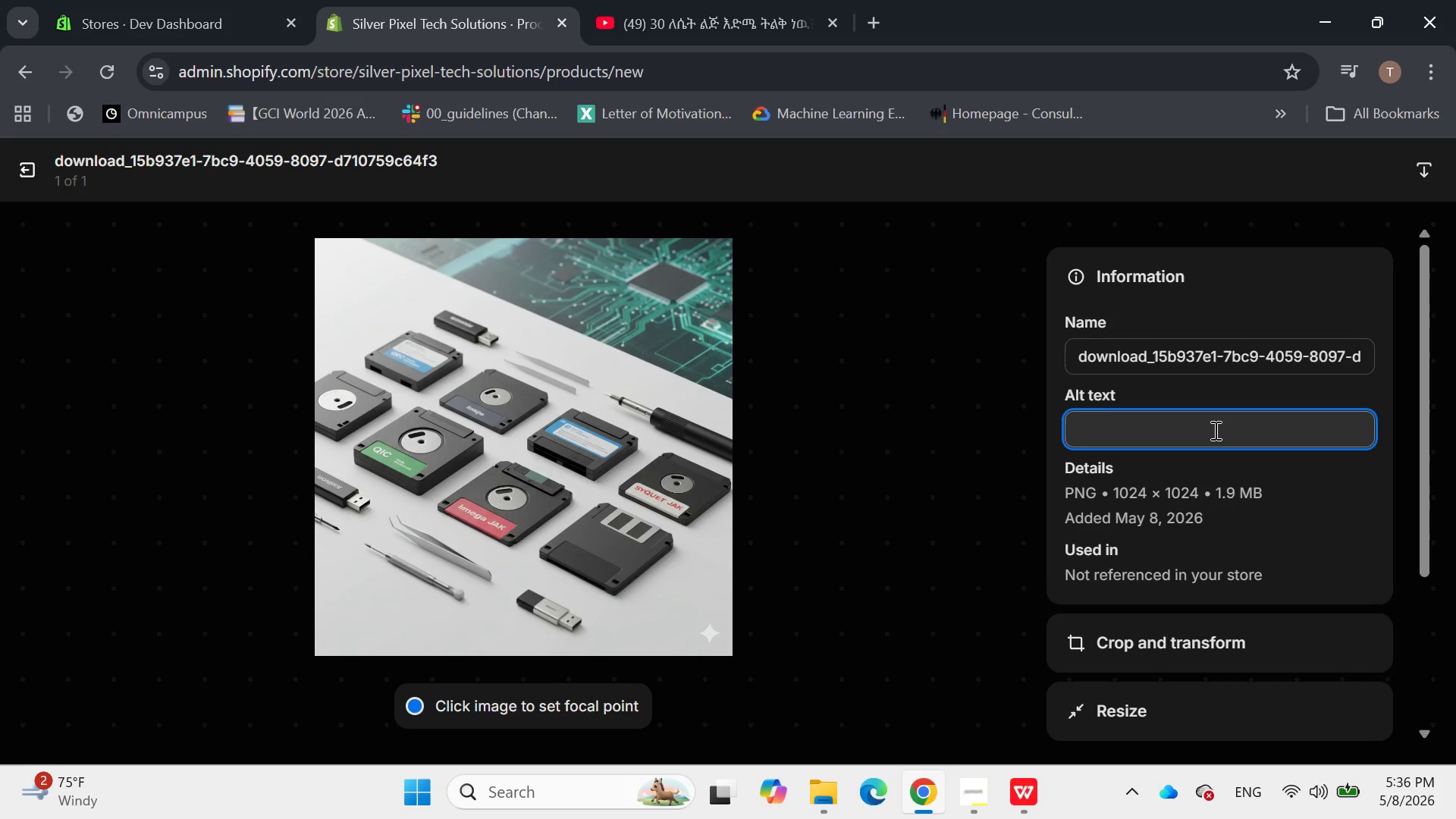 
wait(7.19)
 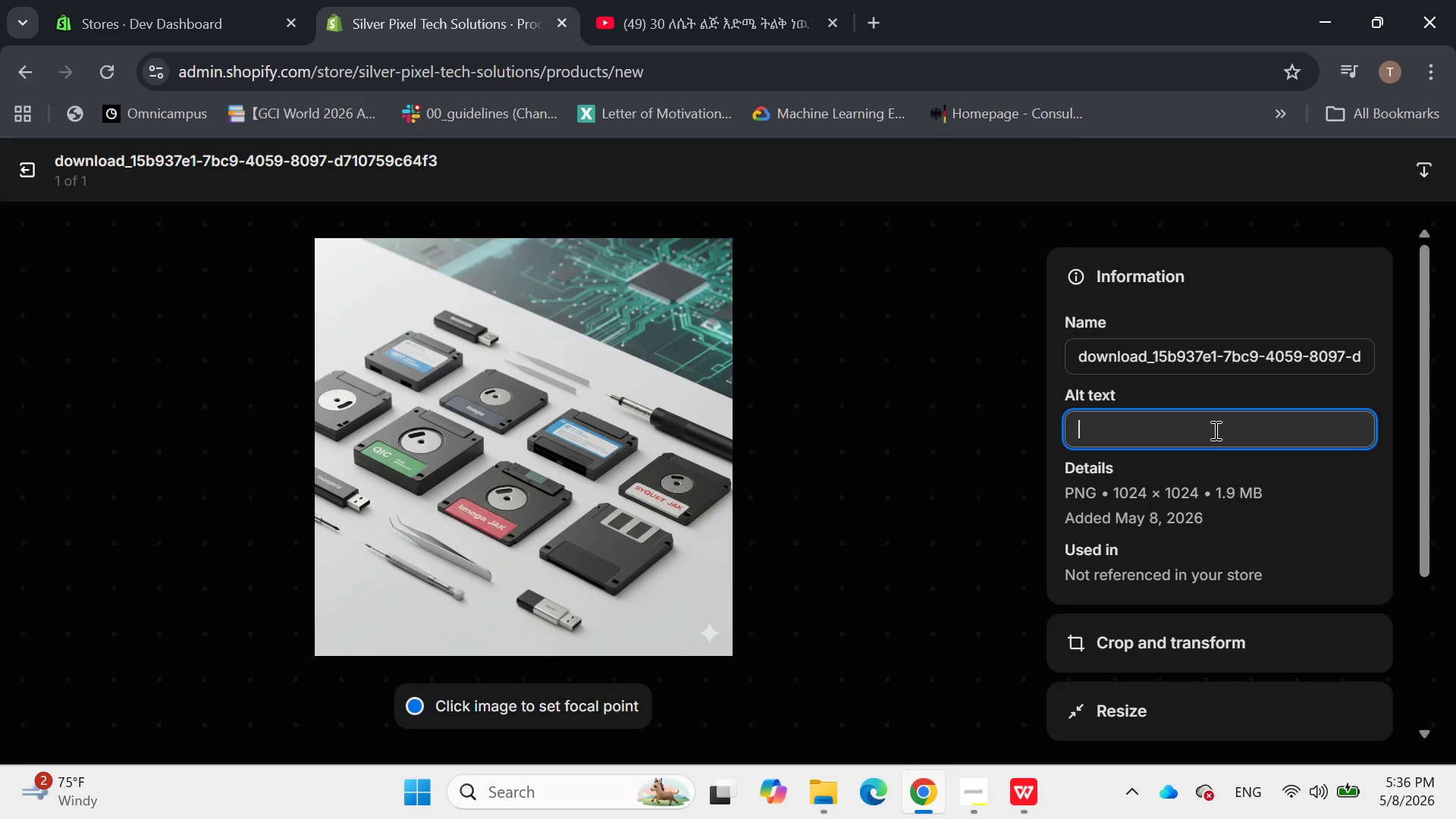 
type(An open Iomega ip)
key(Backspace)
key(Backspace)
type(IP)
 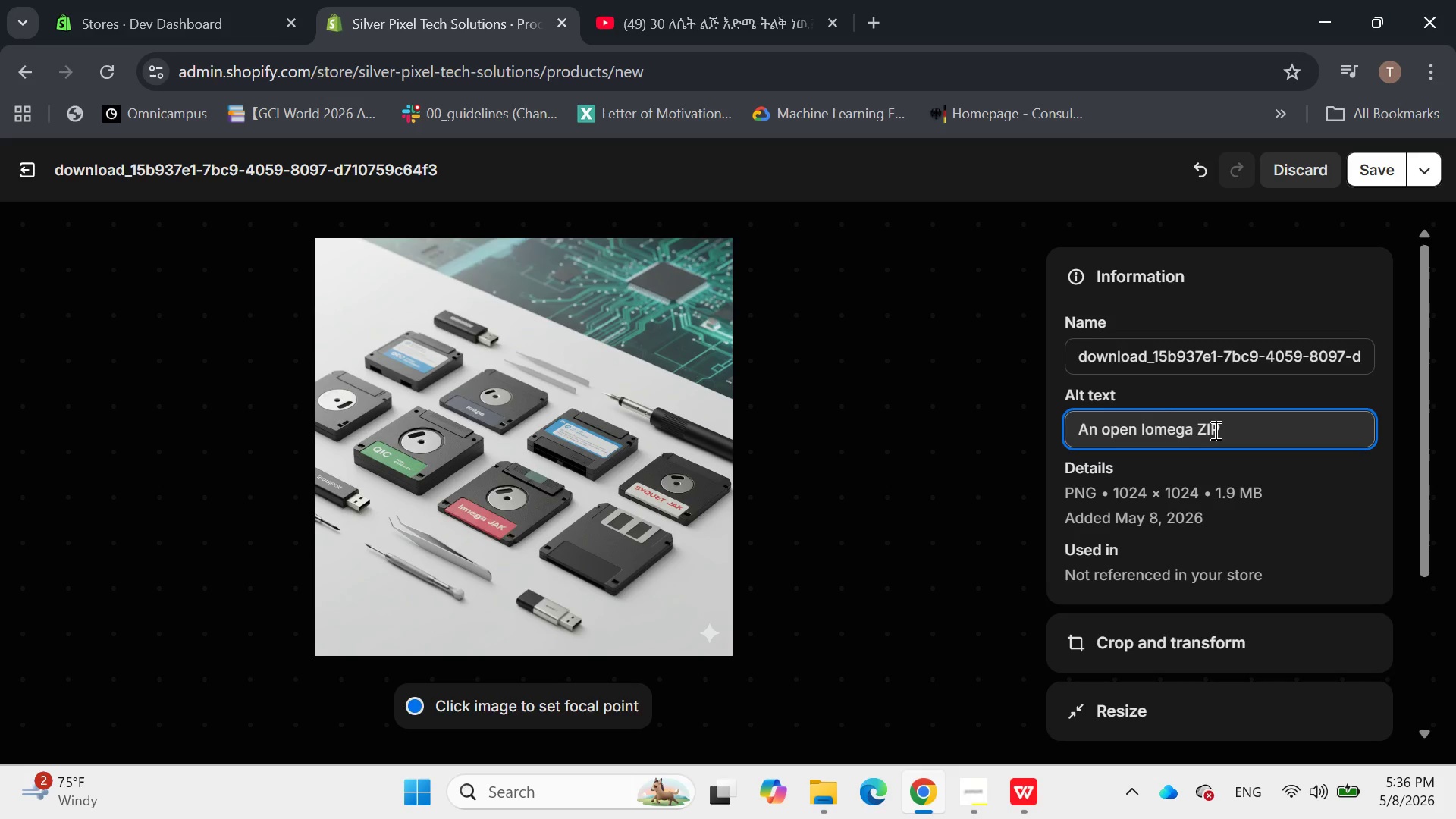 
hold_key(key=Z, duration=0.31)
 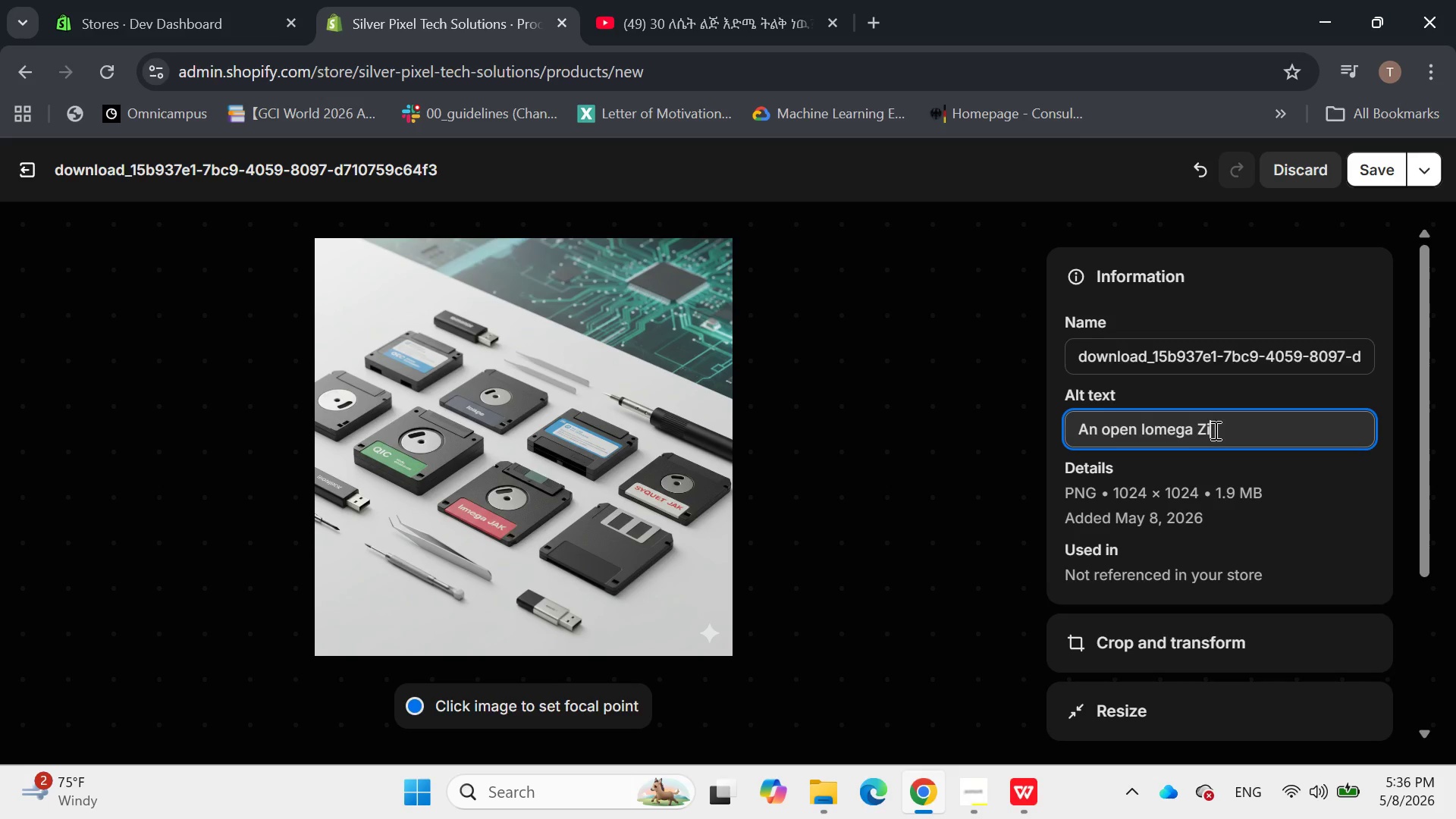 
type( drie with internal mehanisms visib)
key(Backspace)
key(Backspace)
key(Backspace)
key(Backspace)
key(Backspace)
key(Backspace)
key(Backspace)
key(Backspace)
key(Backspace)
key(Backspace)
type(le )
key(Backspace)
type(, Su)
key(Backspace)
key(Backspace)
type(surrounded by precision tools, highlihting the rf)
key(Backspace)
 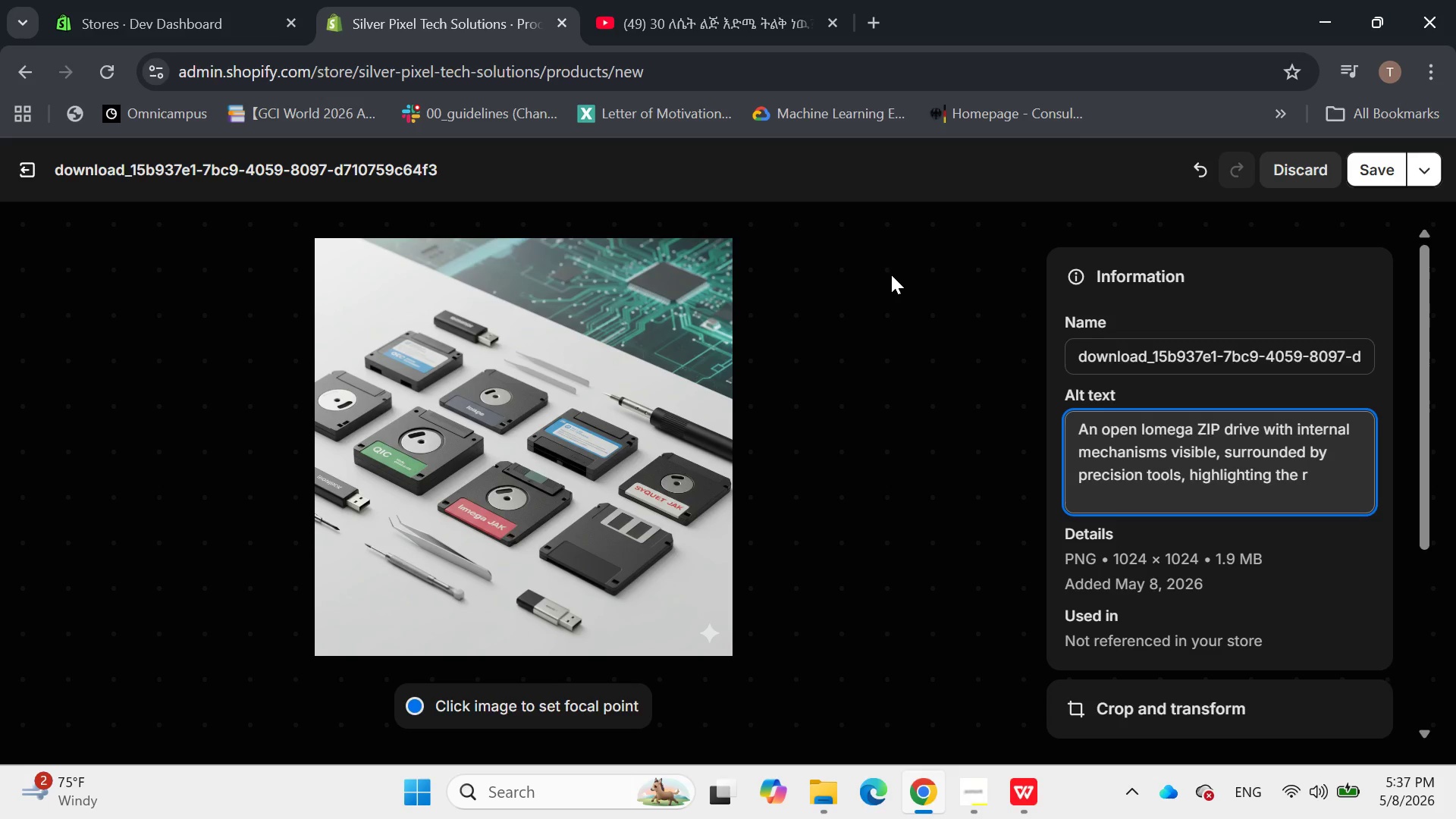 
wait(20.44)
 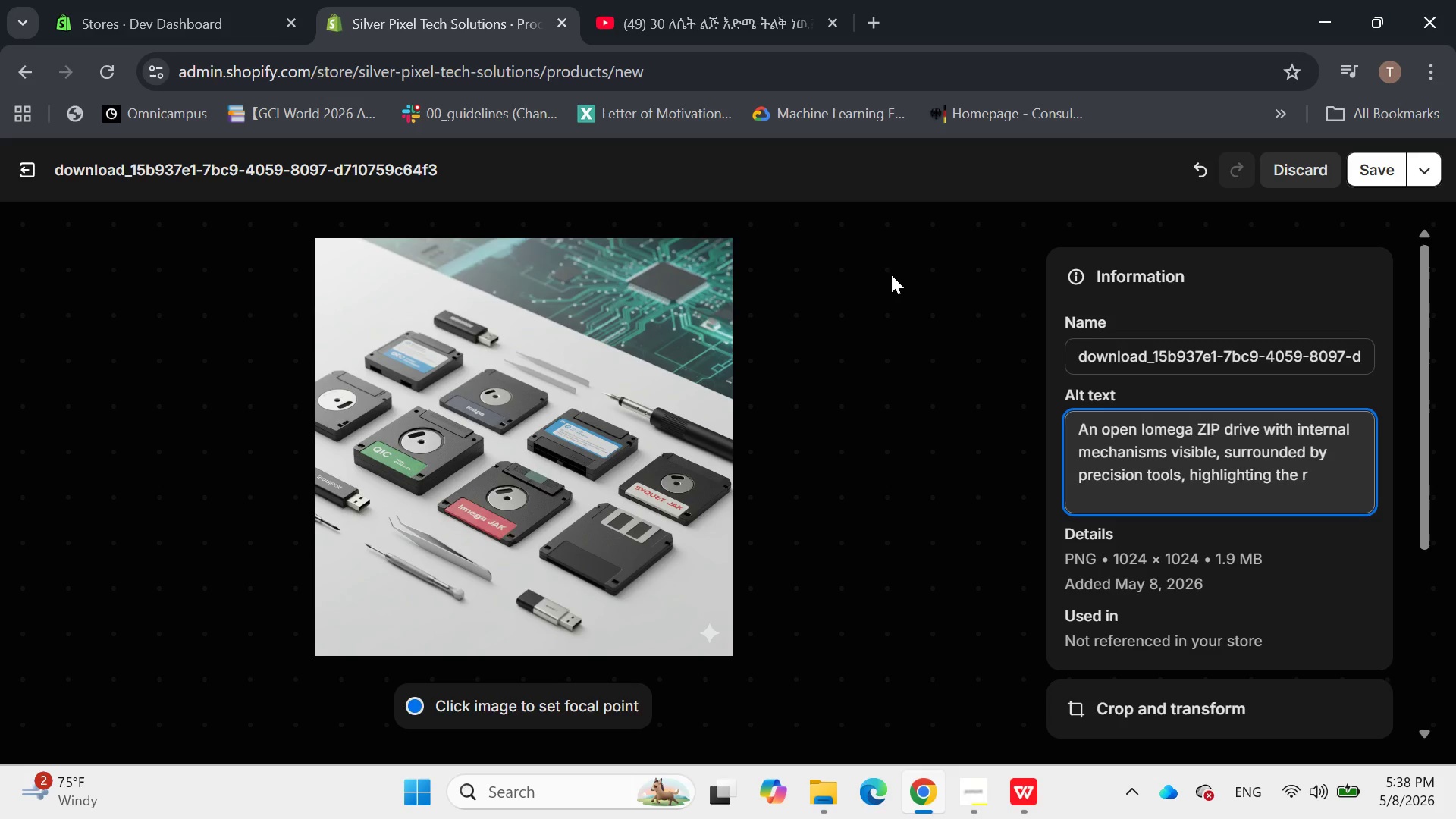 
key(Backspace)
 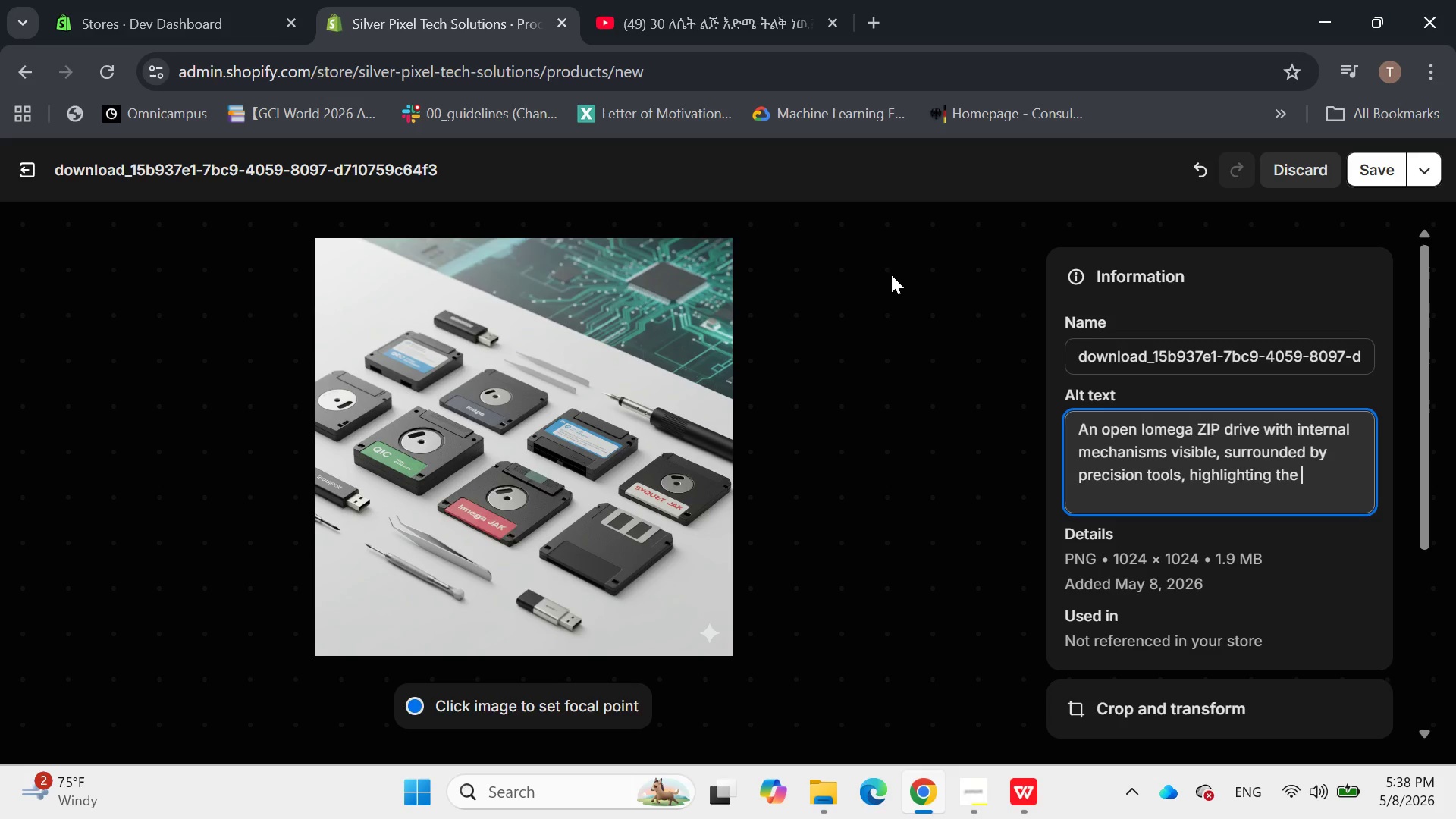 
key(Backspace)
 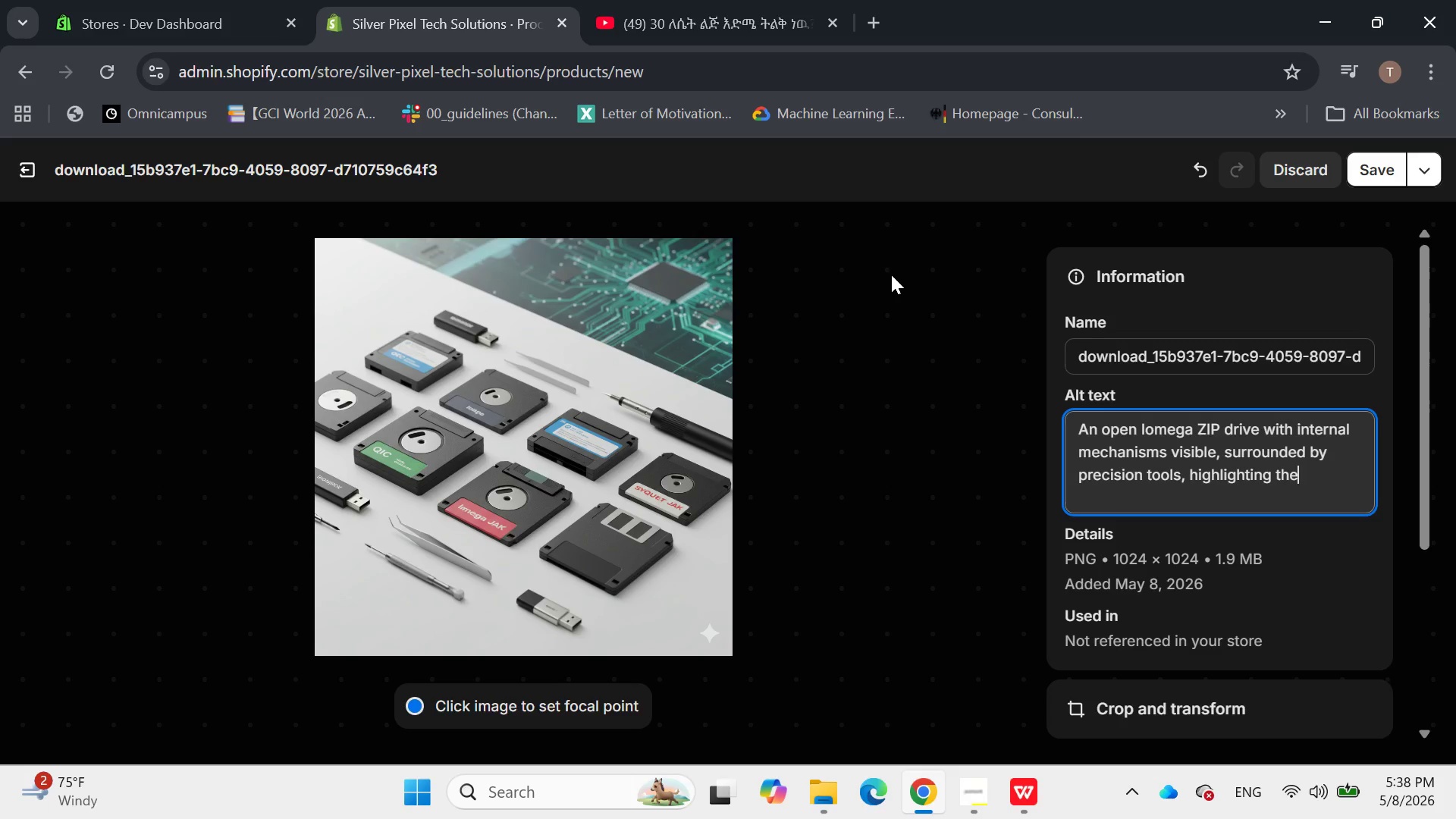 
key(Space)
 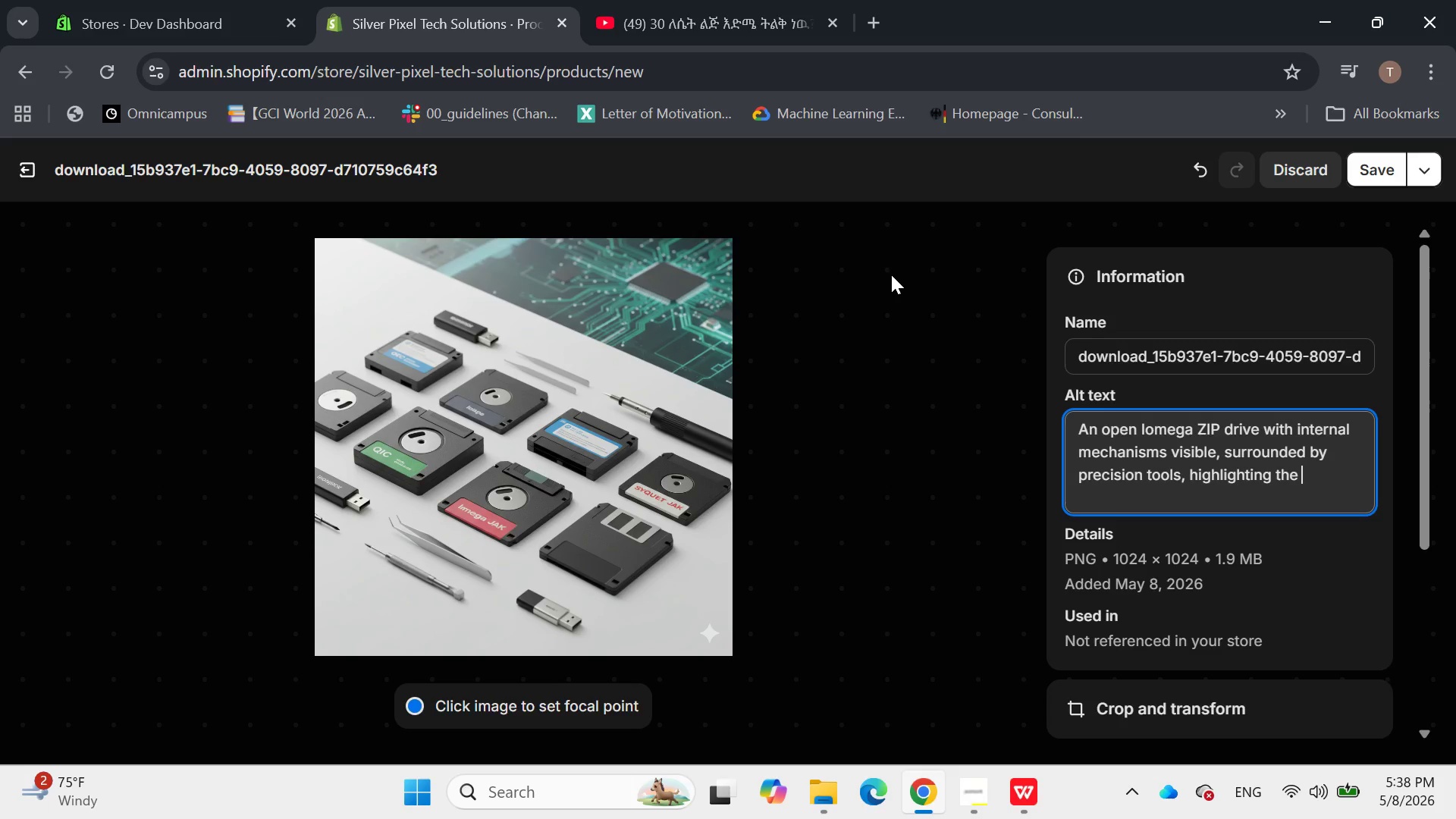 
wait(15.77)
 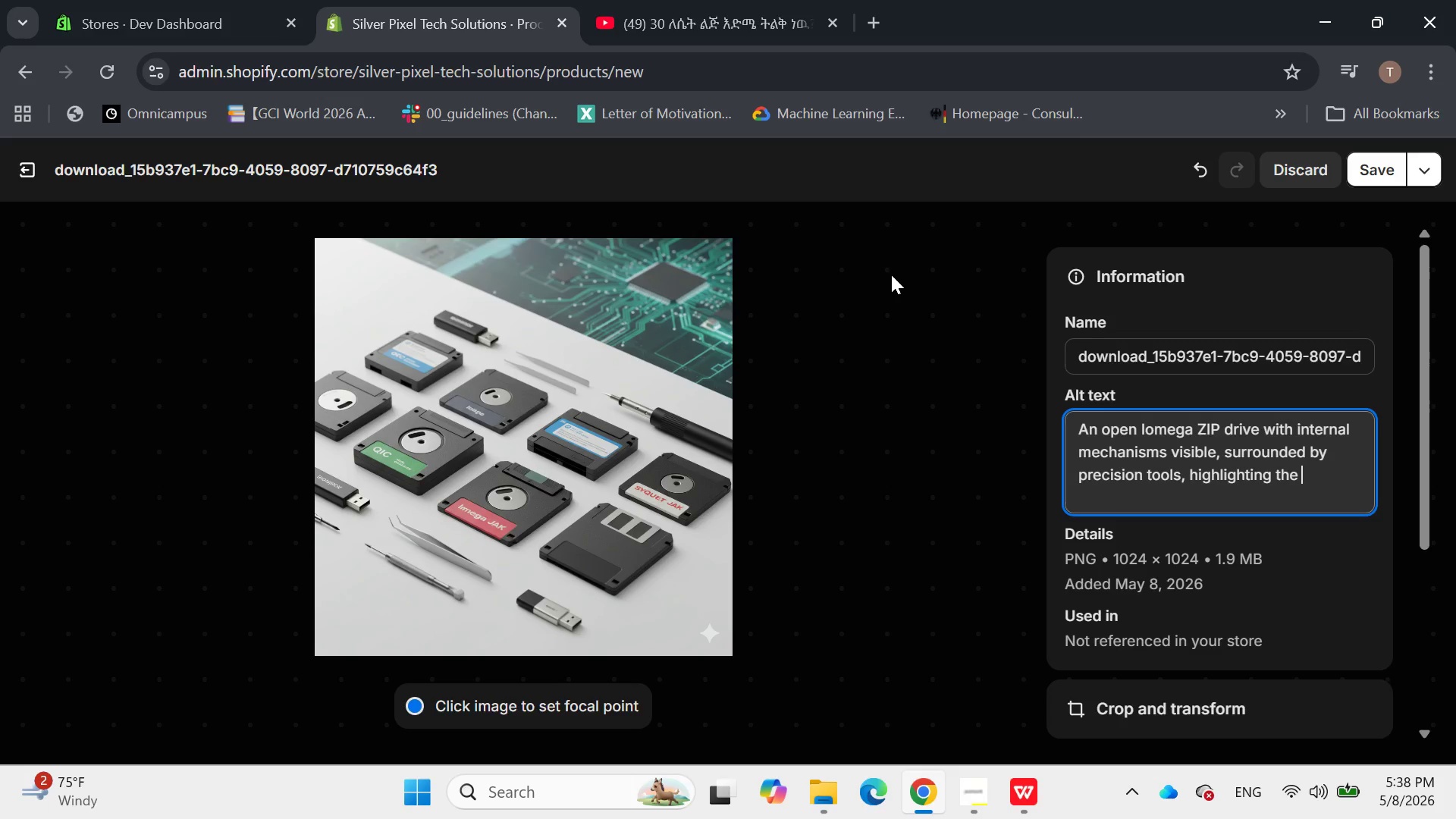 
key(Backspace)
 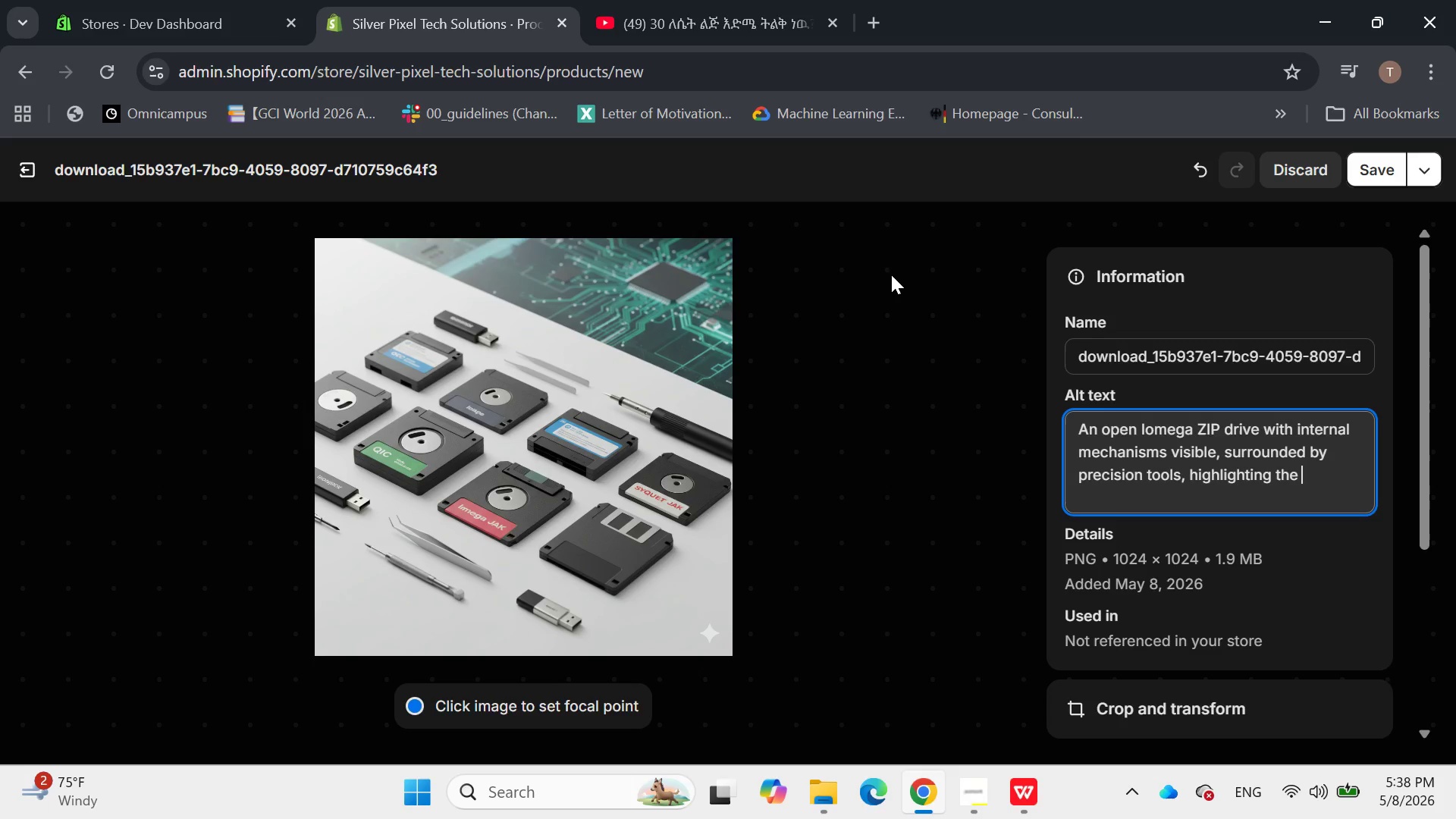 
key(Space)
 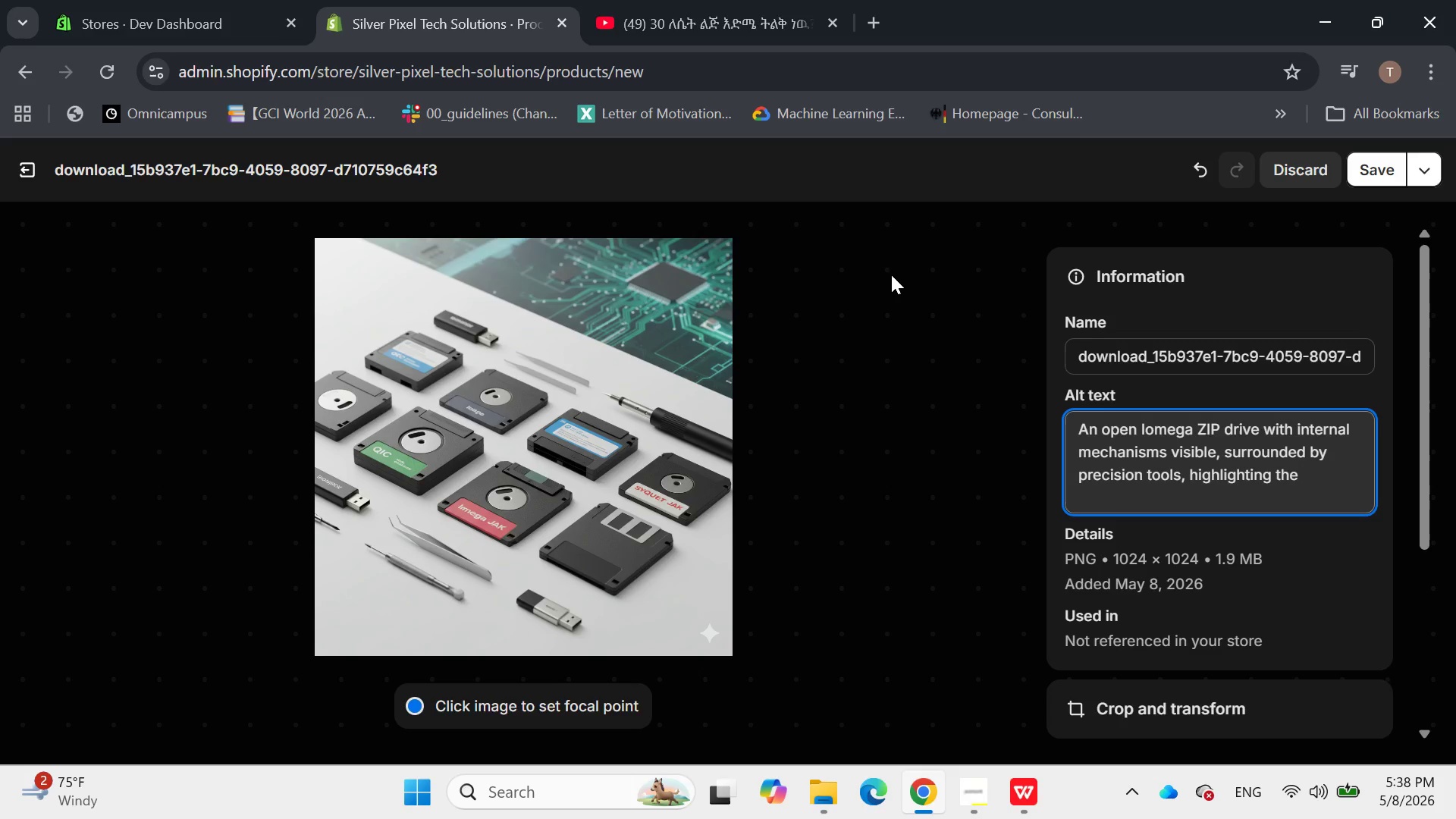 
wait(7.81)
 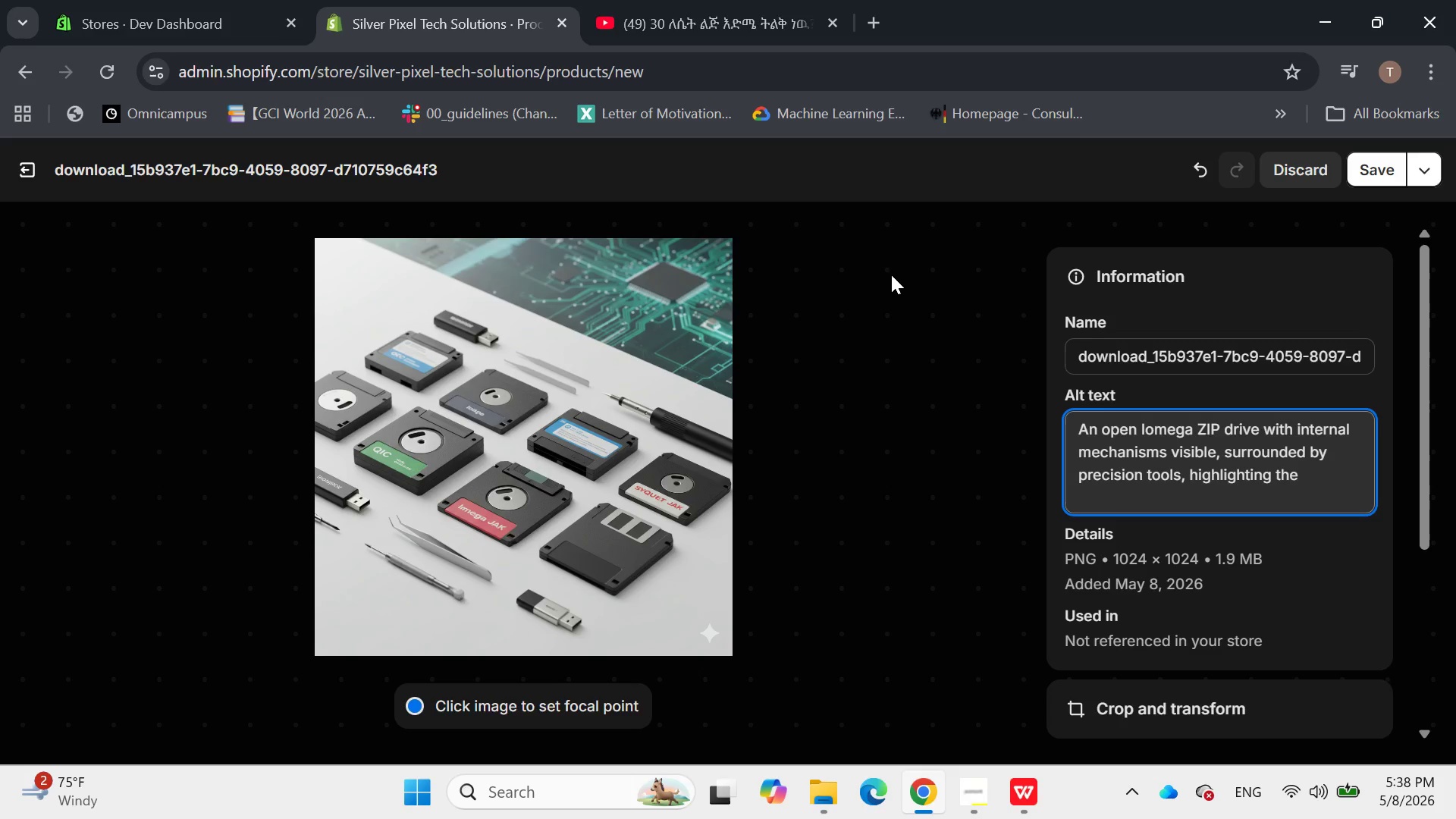 
type(refurbishment process.)
 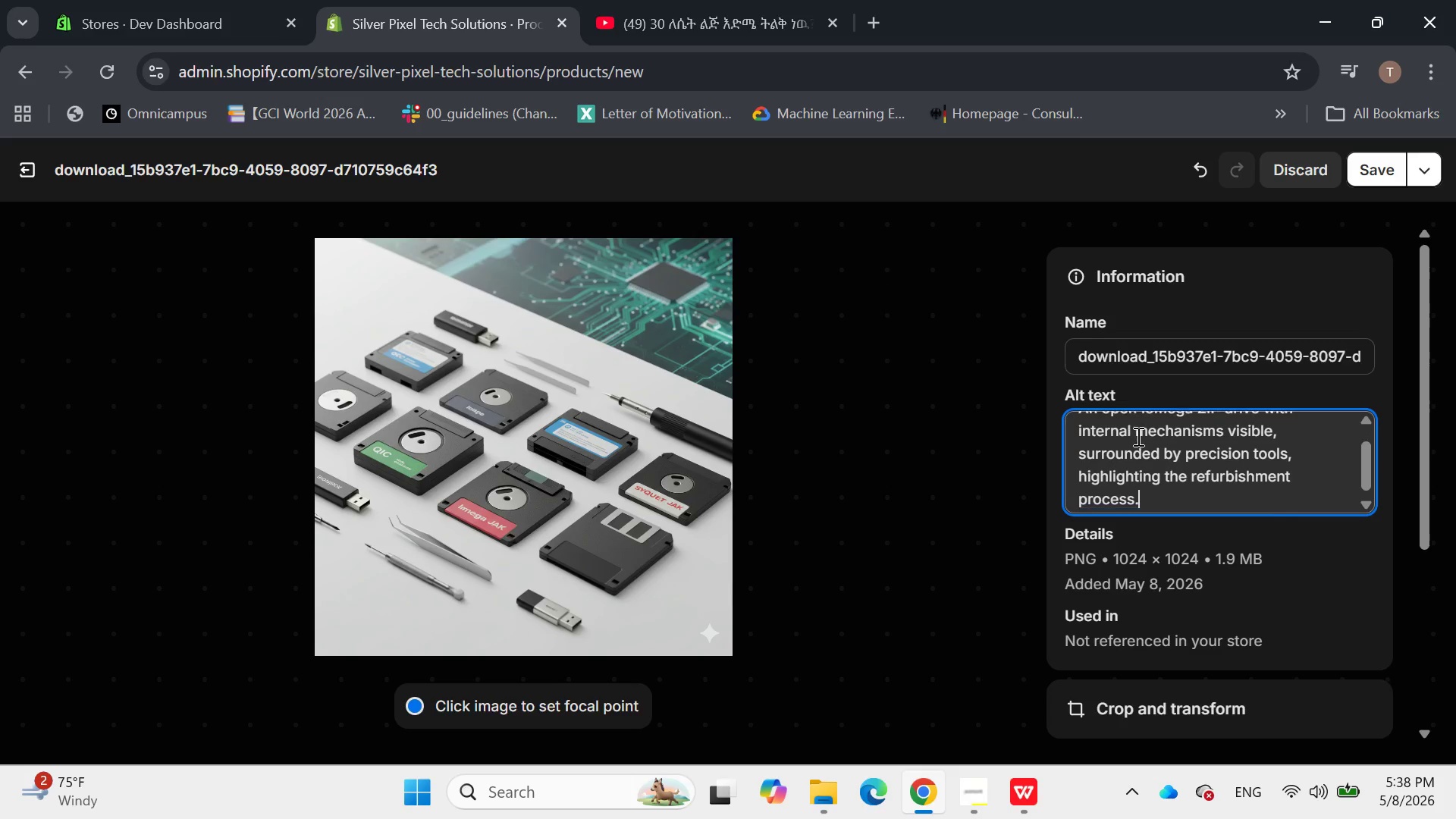 
wait(7.73)
 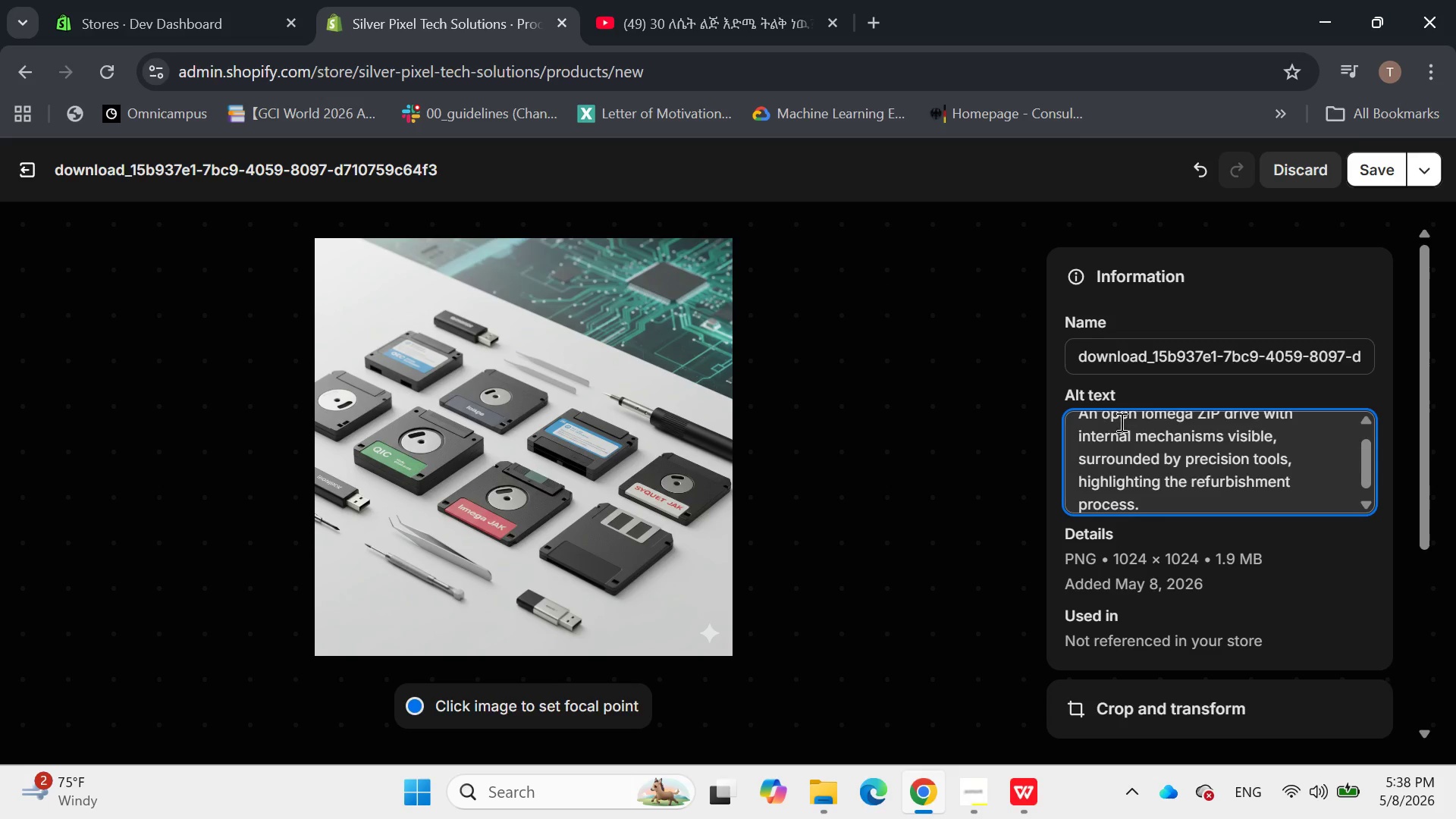 
left_click([1372, 165])
 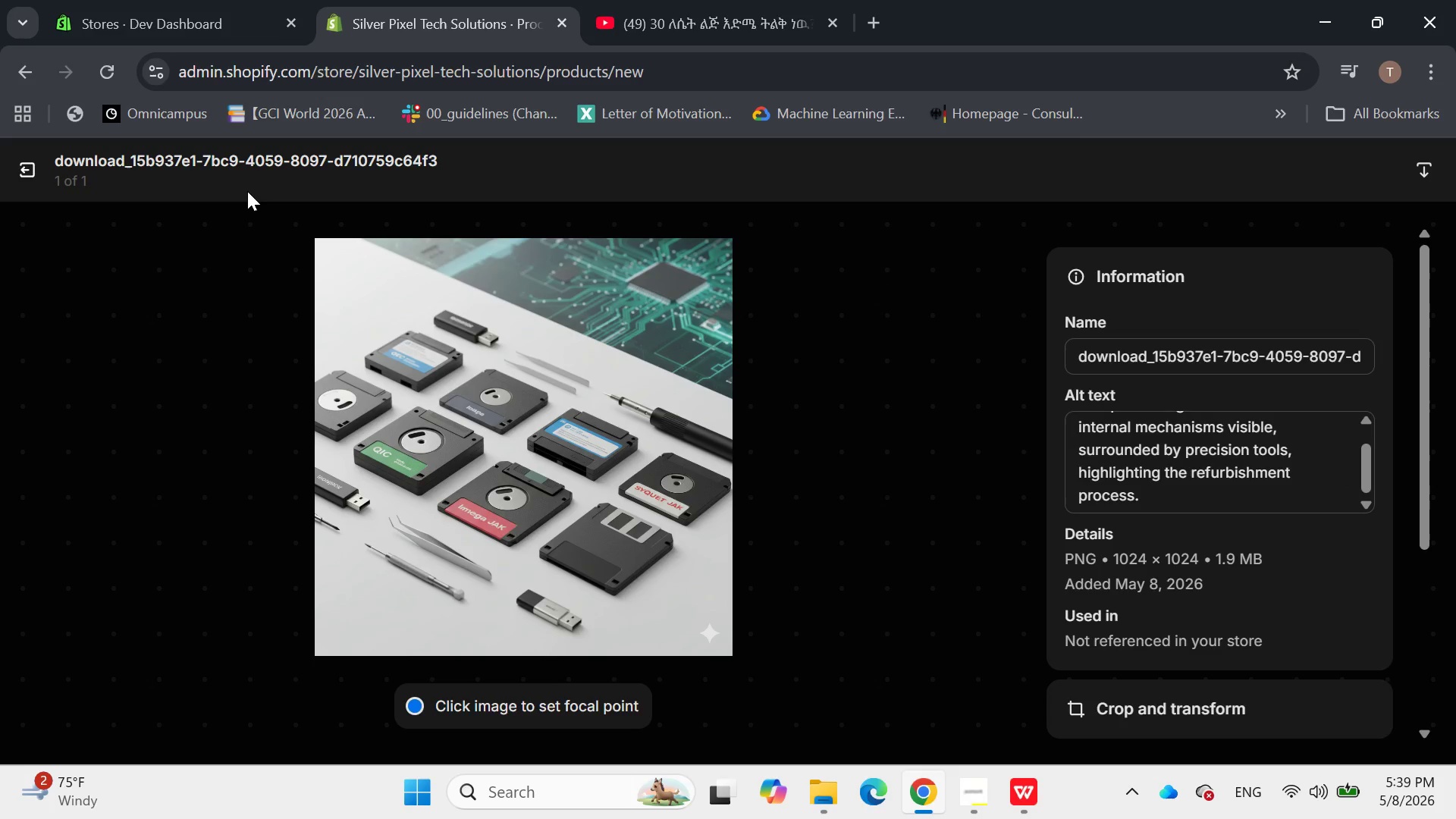 
wait(7.91)
 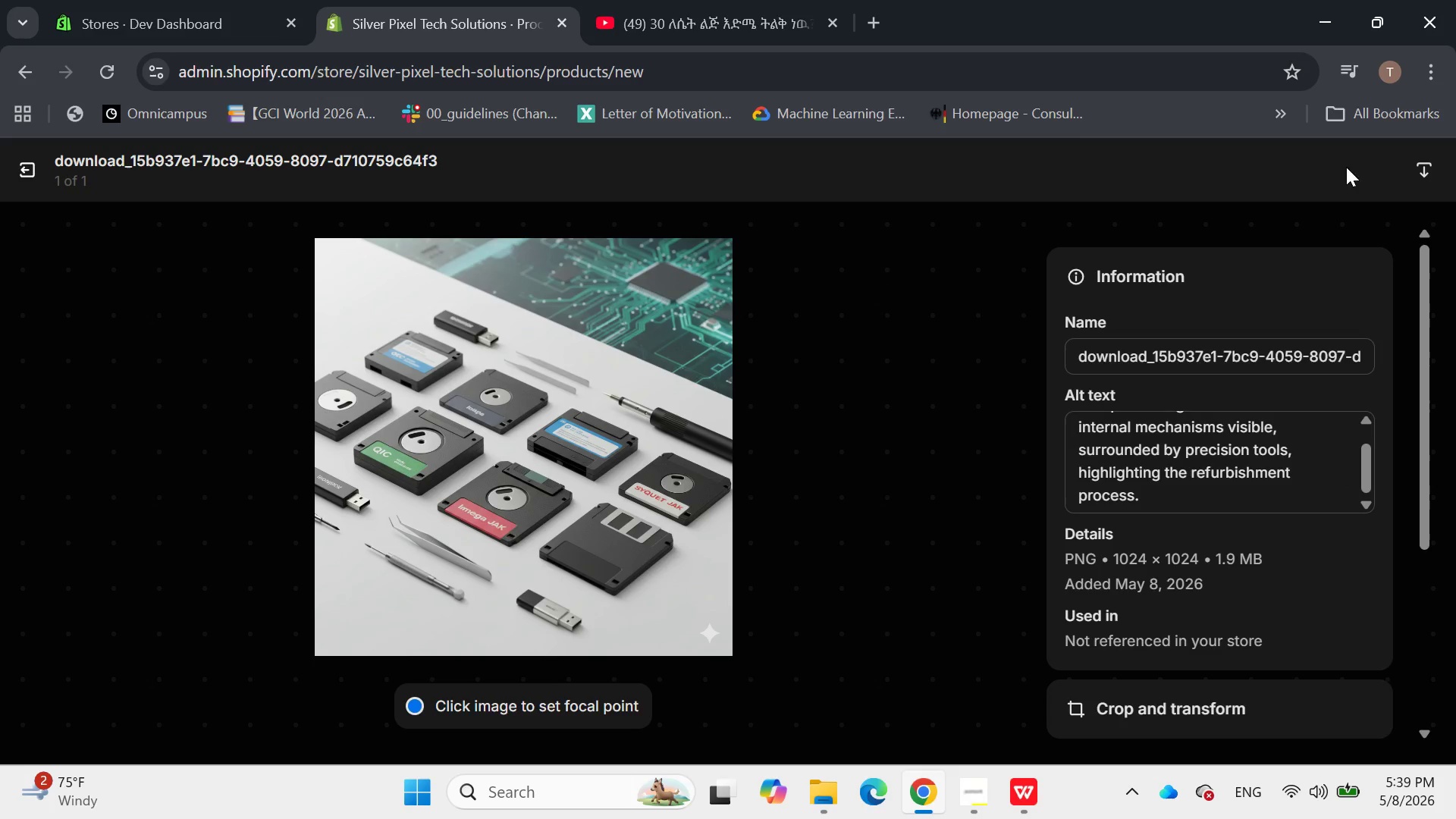 
left_click([29, 168])
 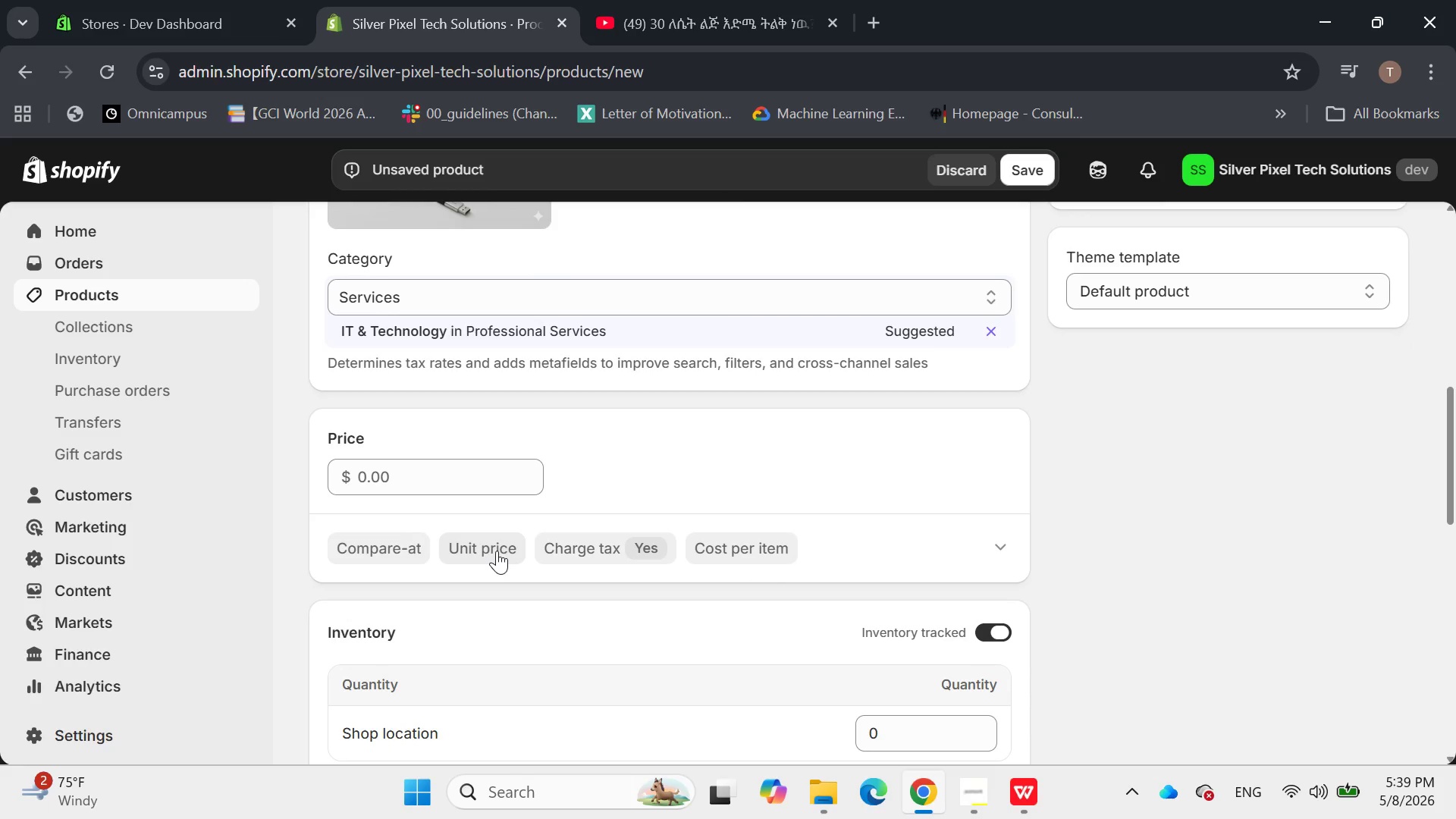 
wait(24.05)
 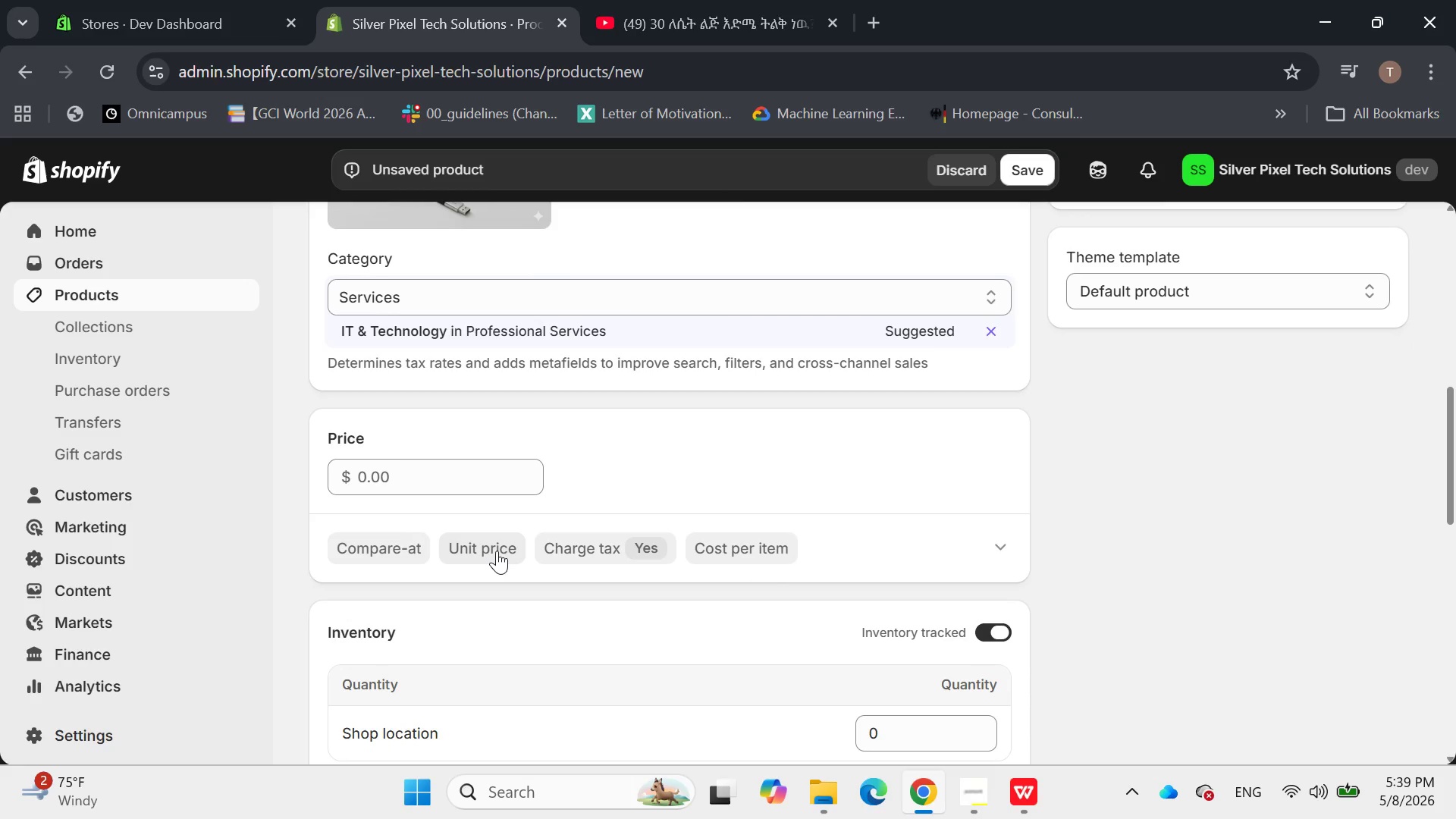 
left_click([1003, 803])
 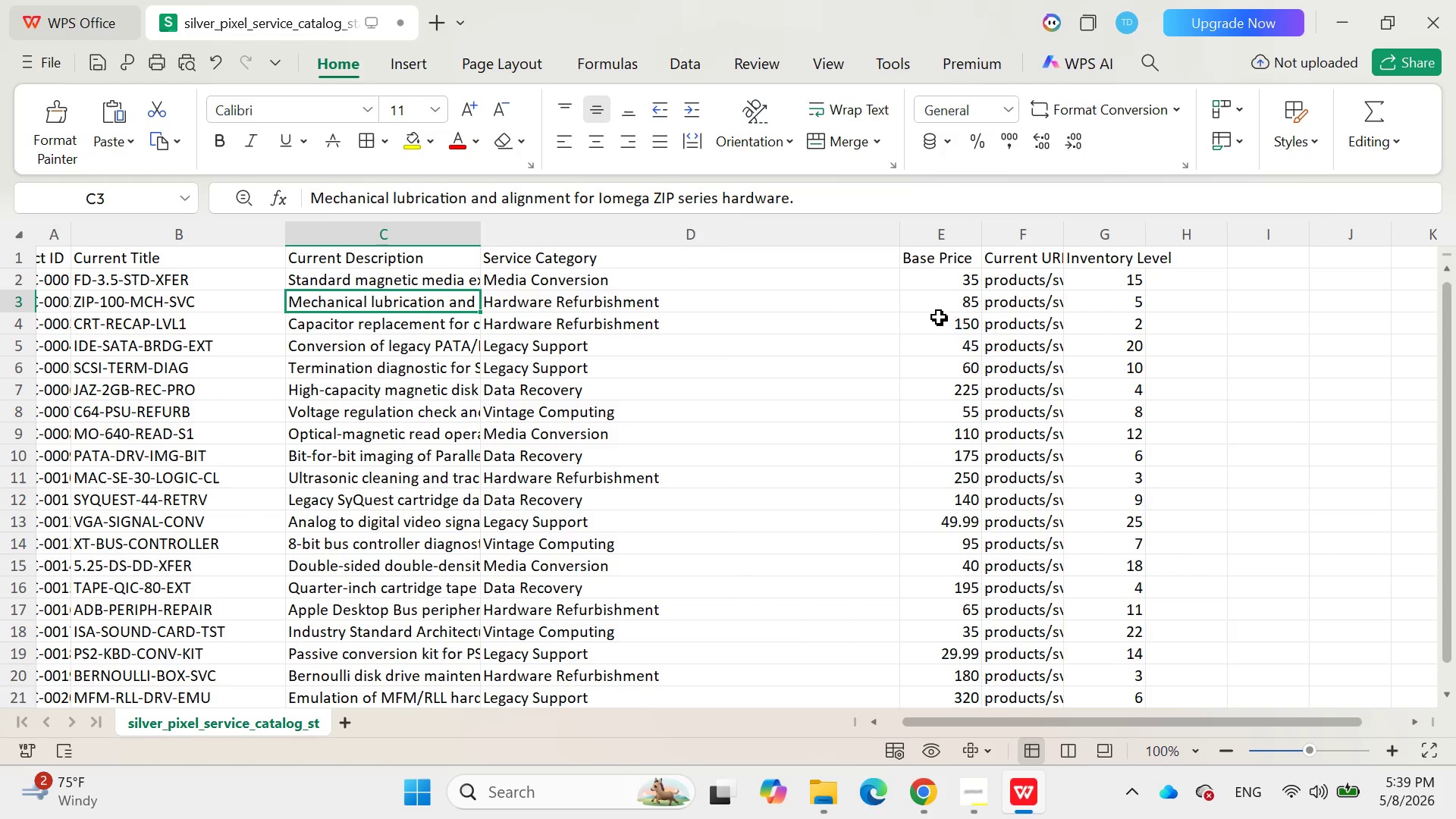 
left_click([960, 306])
 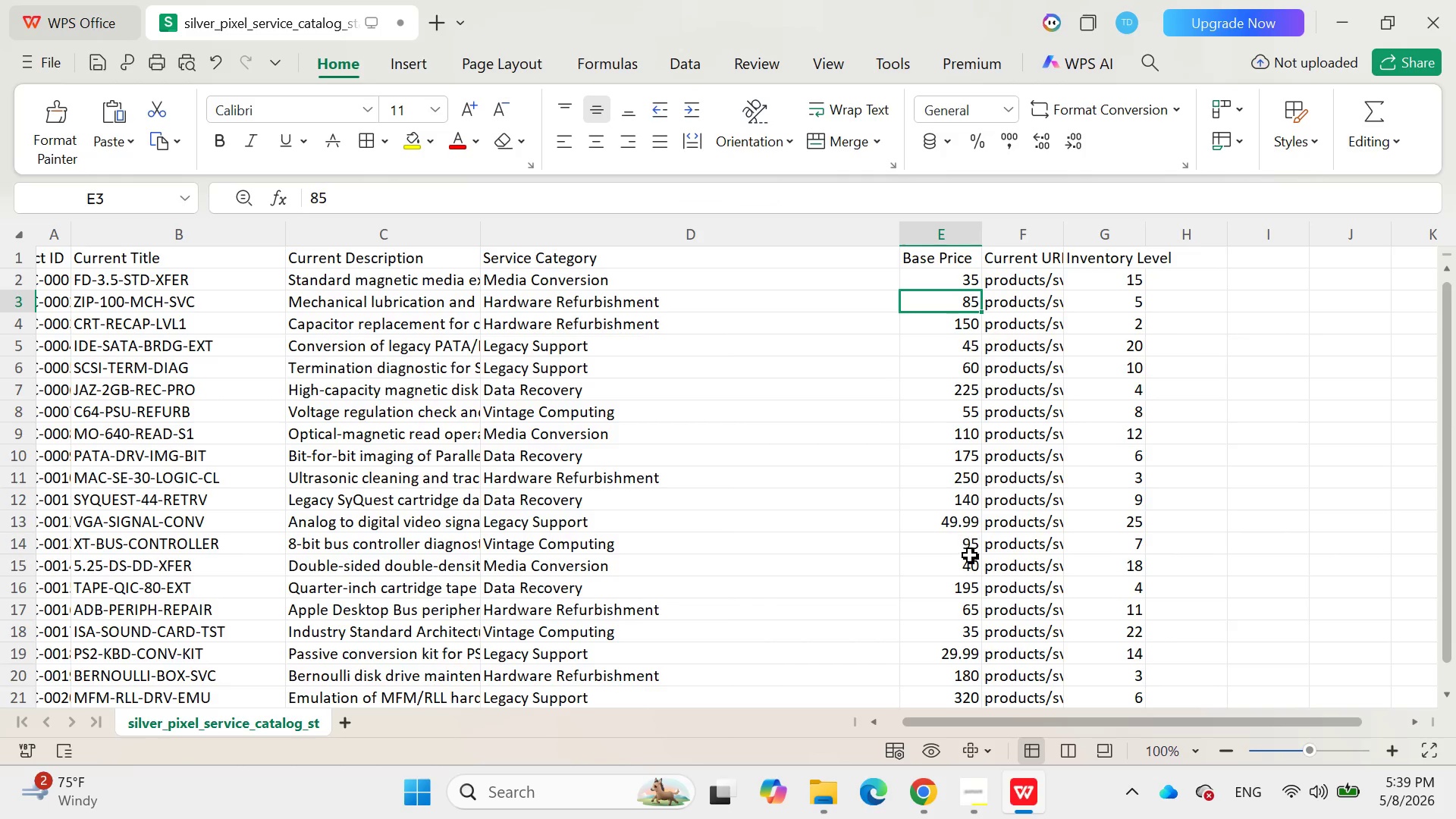 
mouse_move([996, 792])
 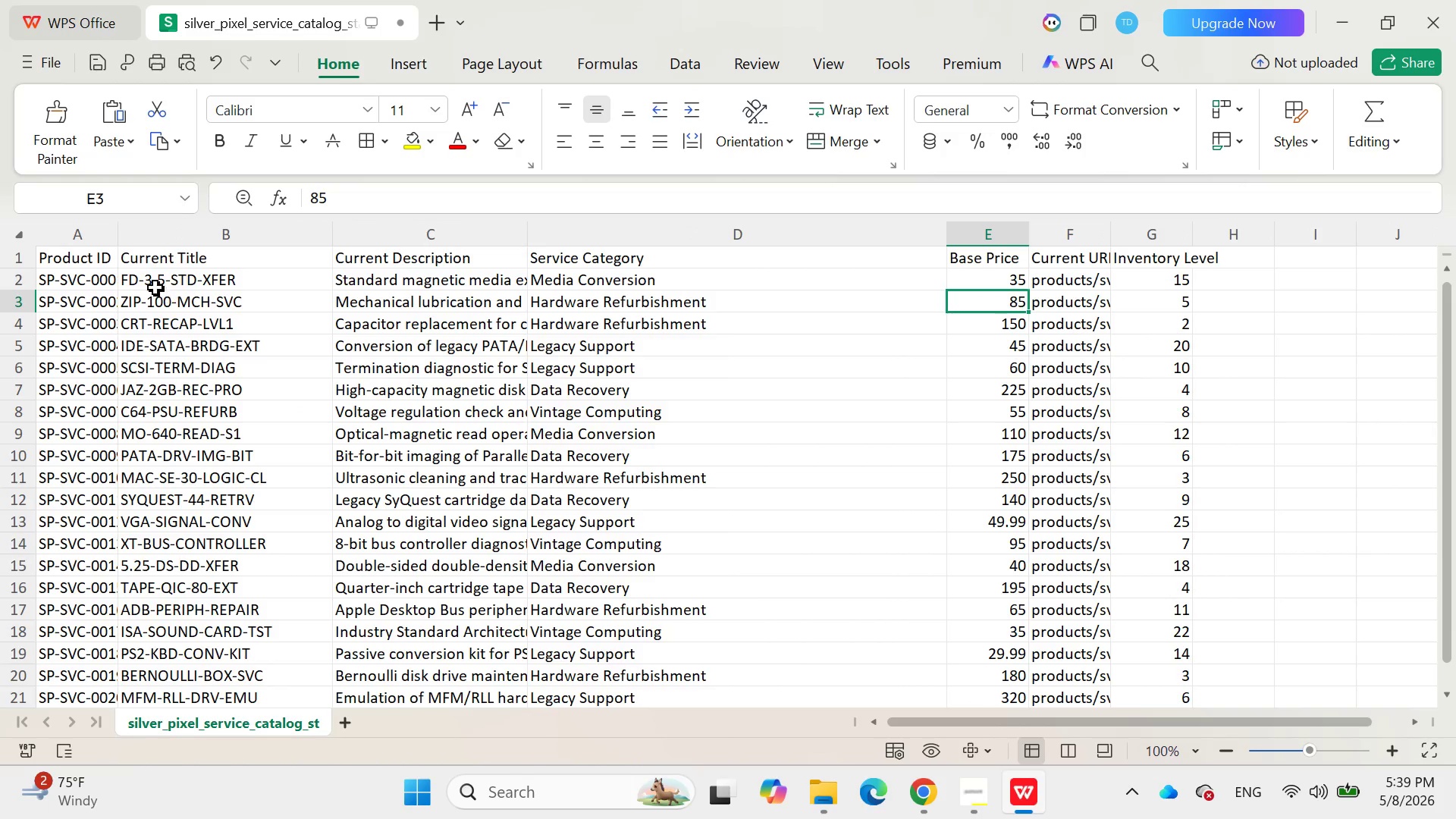 
left_click_drag(start_coordinate=[118, 240], to_coordinate=[224, 241])
 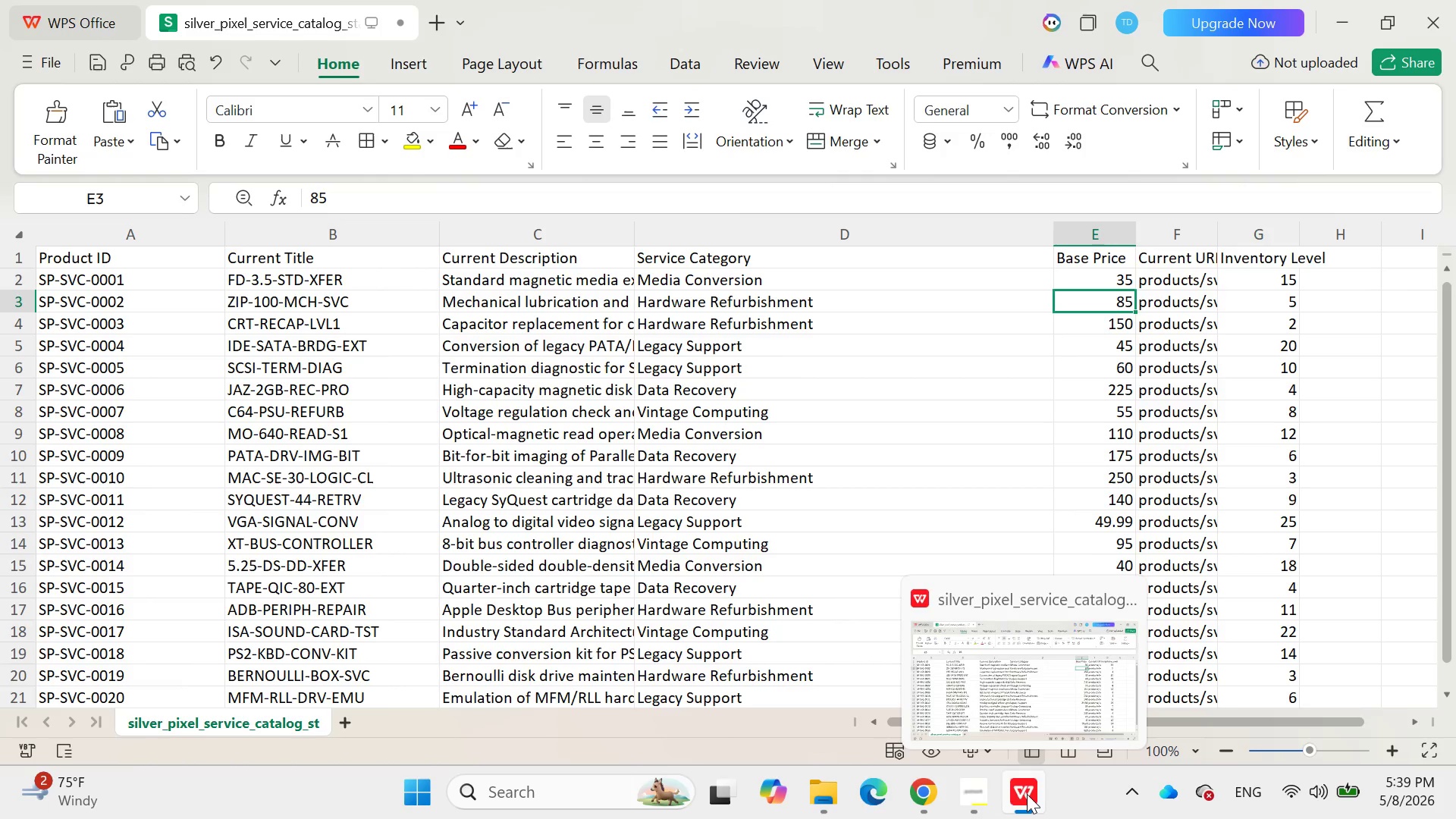 
wait(5.53)
 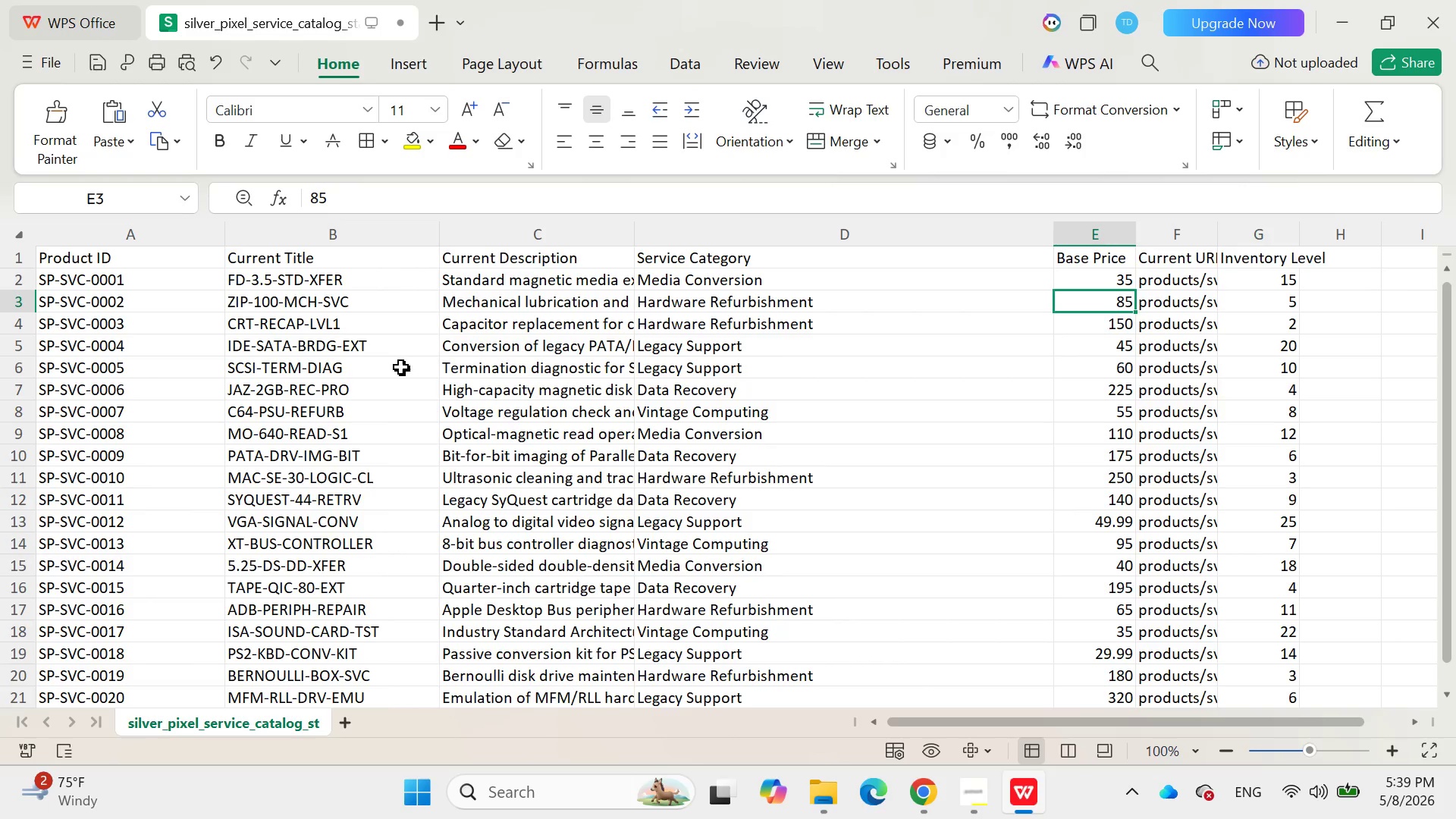 
left_click([1027, 794])
 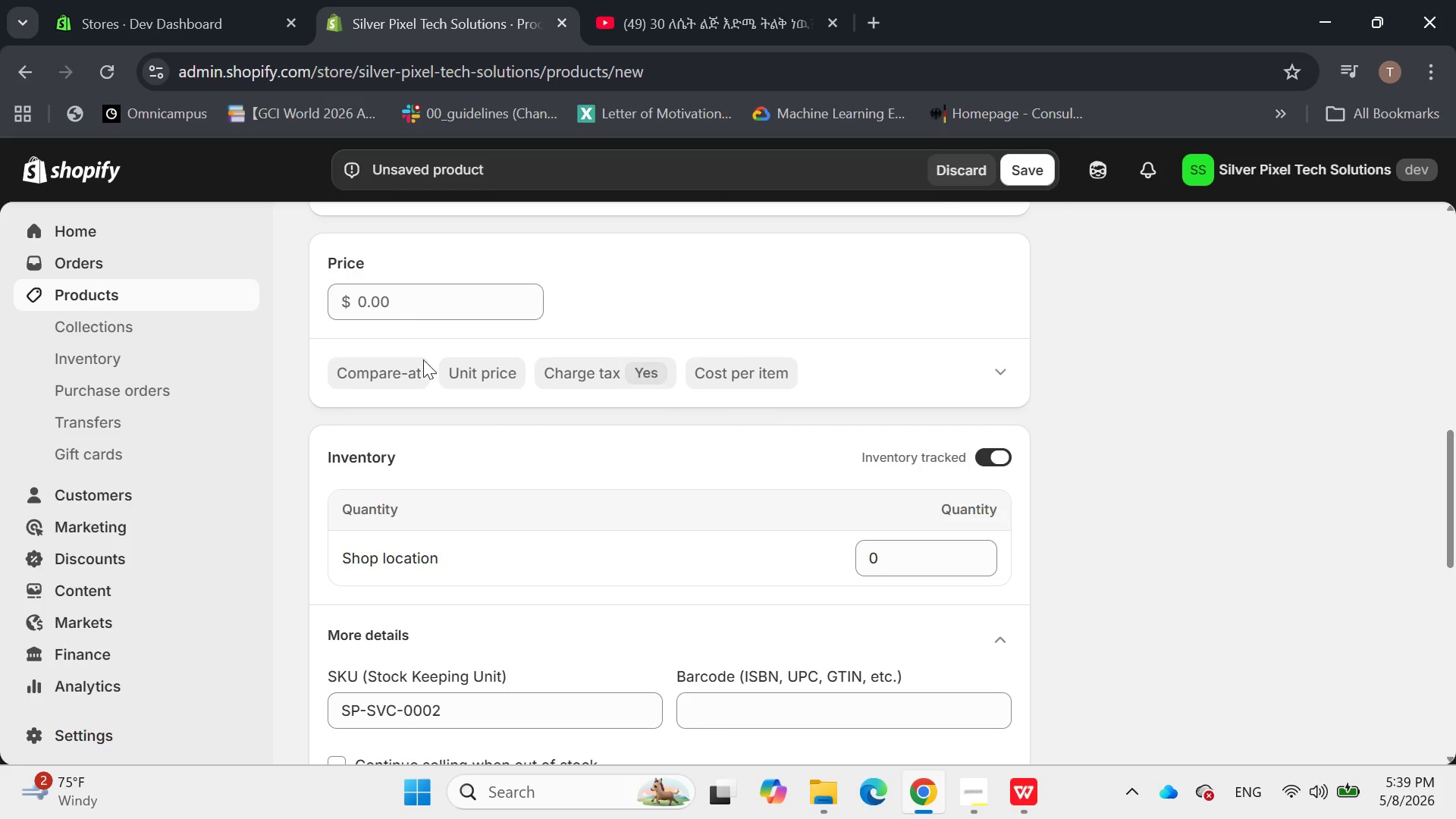 
left_click([366, 296])
 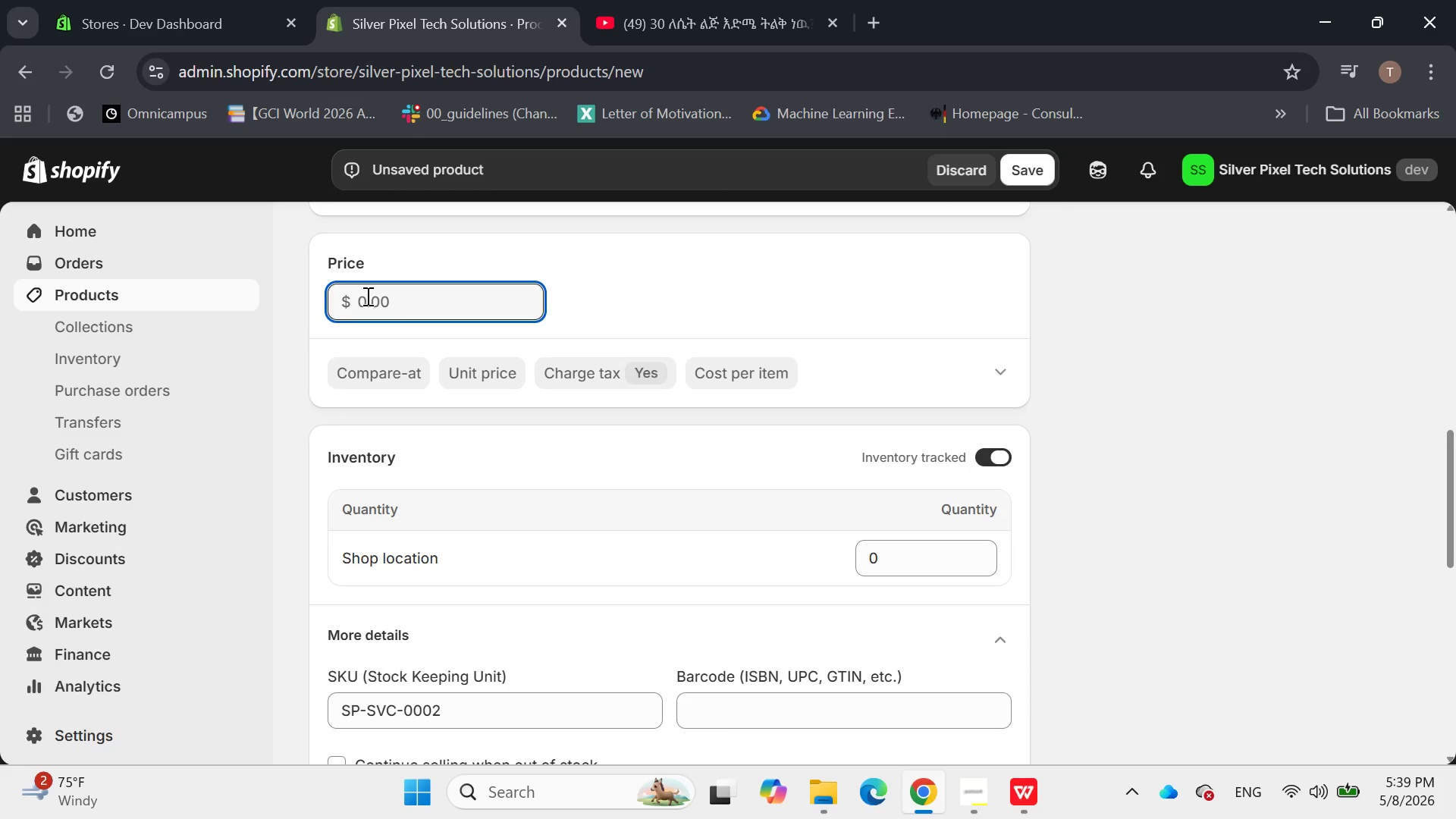 
type(85)
 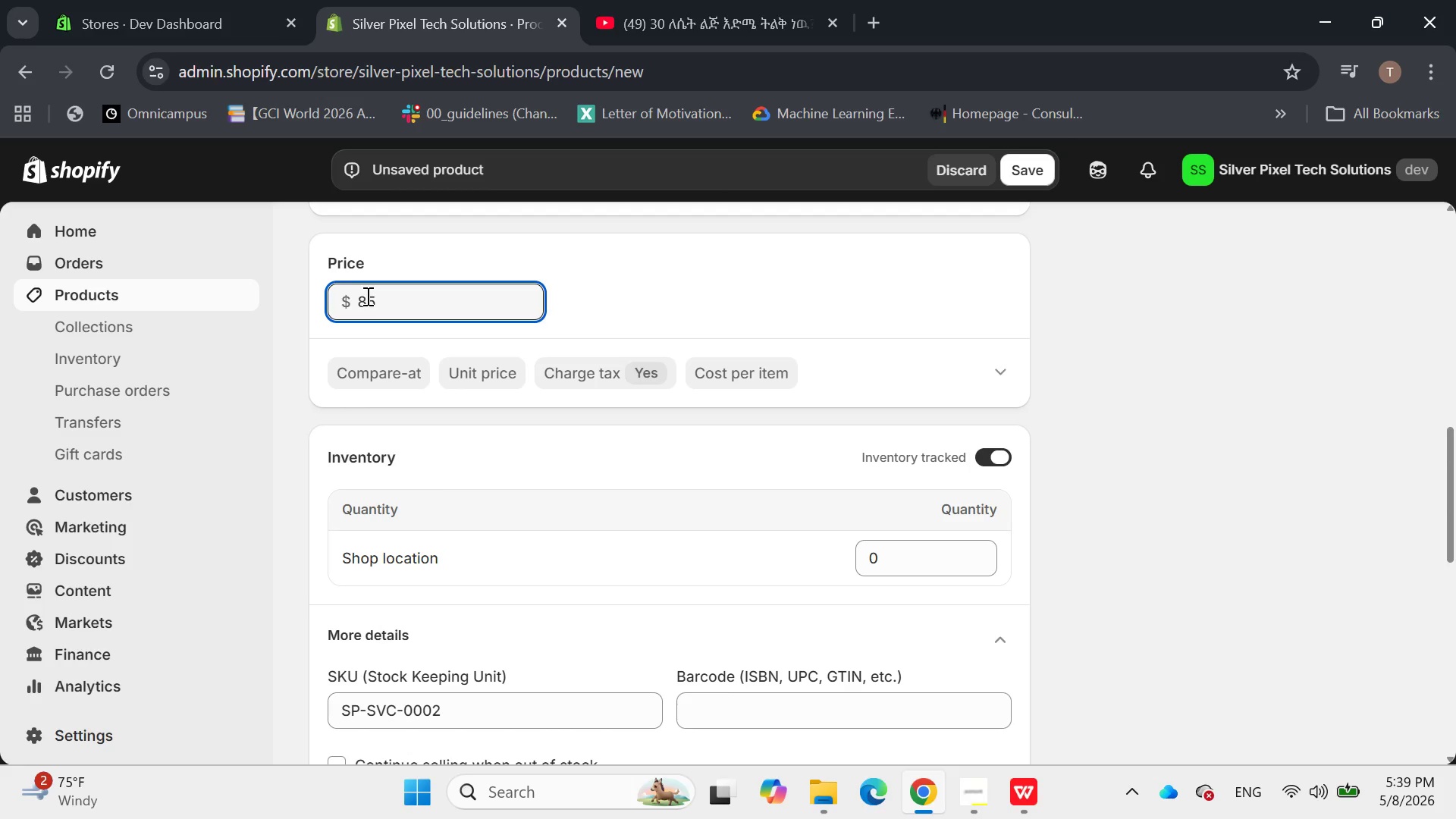 
key(Enter)
 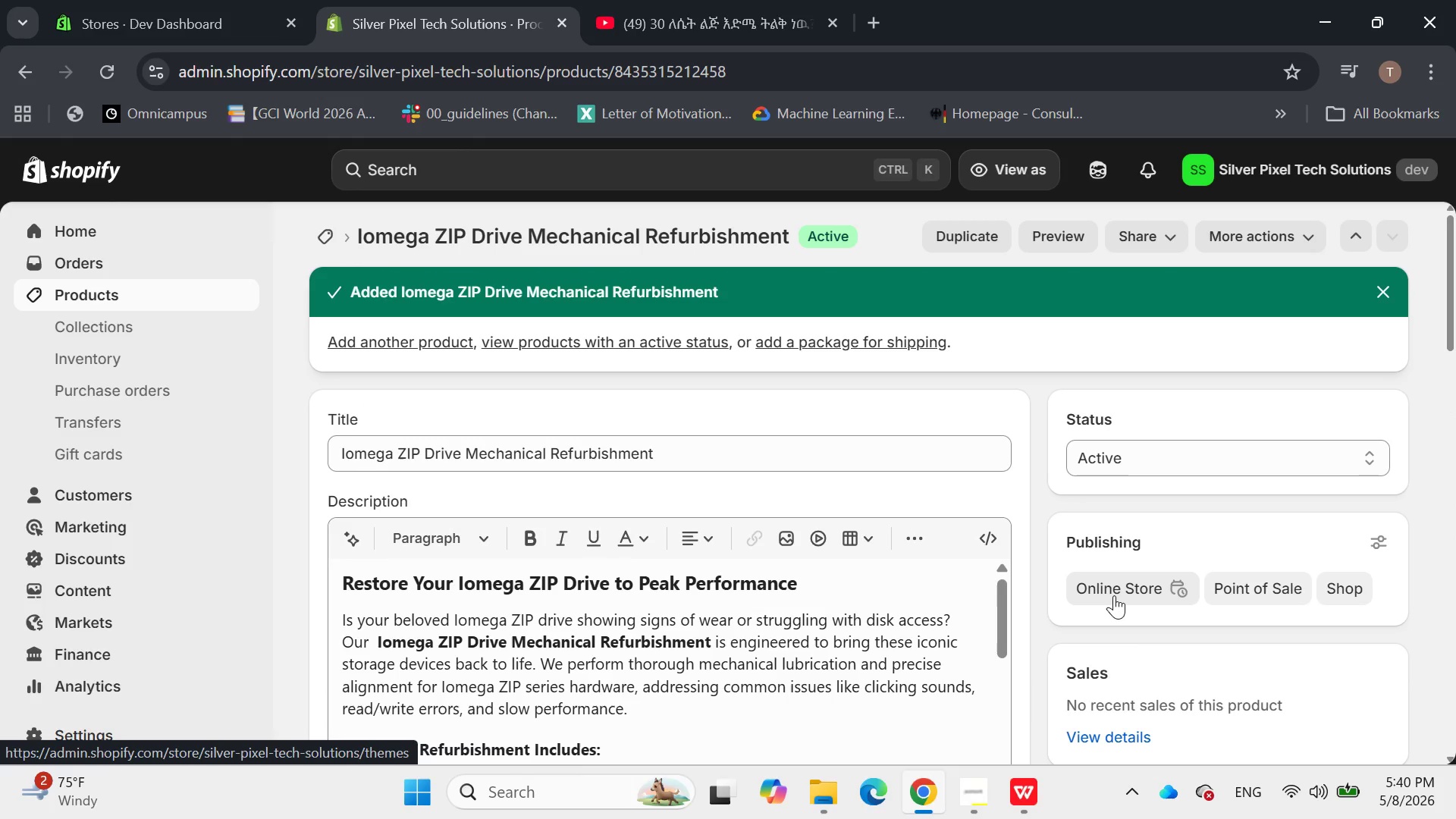 
wait(16.0)
 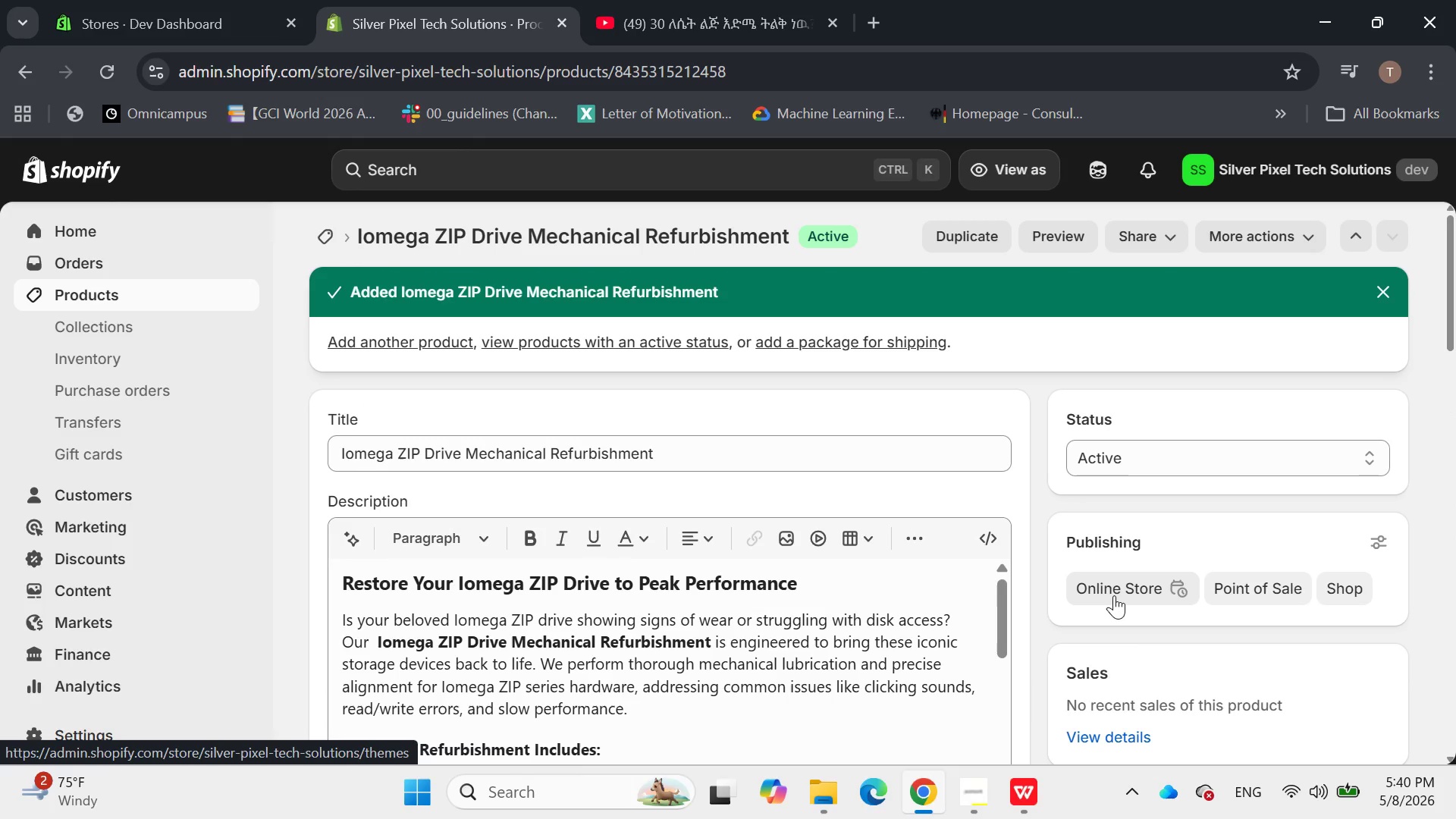 
left_click([1123, 506])
 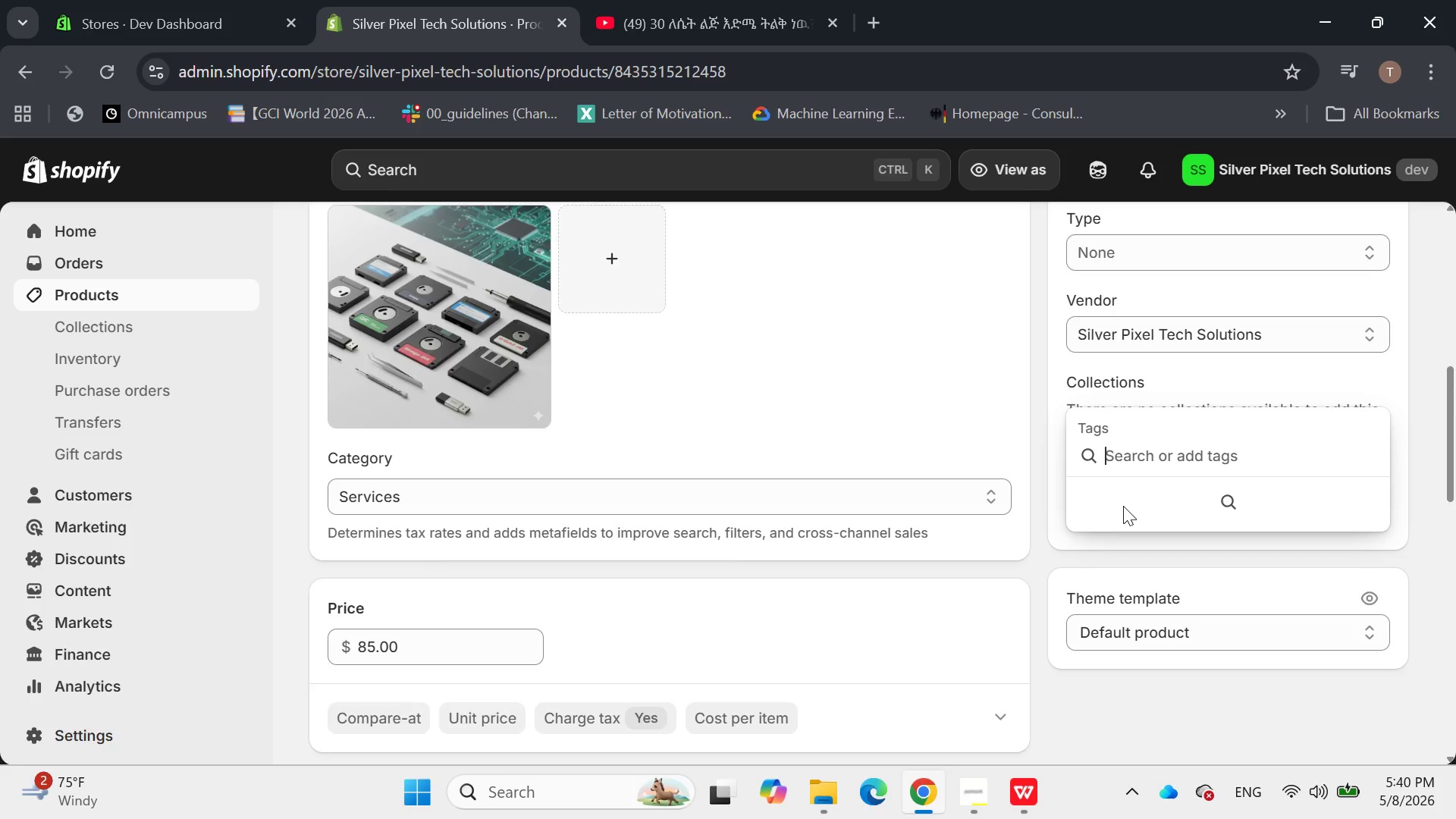 
type(Hardware Refurbishment, le)
key(Backspace)
key(Backspace)
type(Legacy Hardware, Iomega Zip)
key(Backspace)
key(Backspace)
type(IP Drive, F)
key(Backspace)
type(Drive REpair)
key(Backspace)
key(Backspace)
key(Backspace)
key(Backspace)
key(Backspace)
type(epair, Vintage)
key(Backspace)
type(e Computing, mechanical Service)
 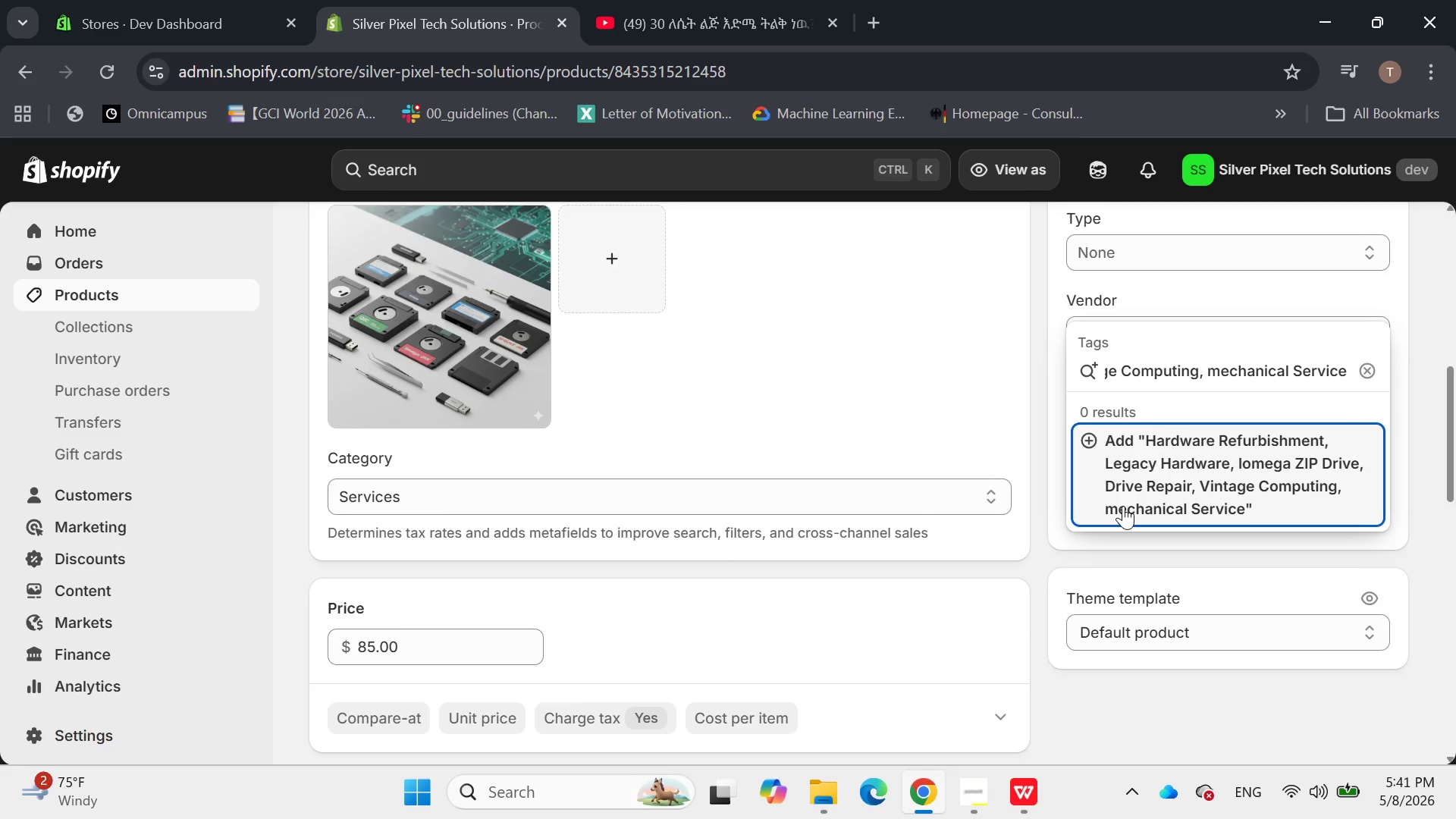 
left_click([1123, 509])
 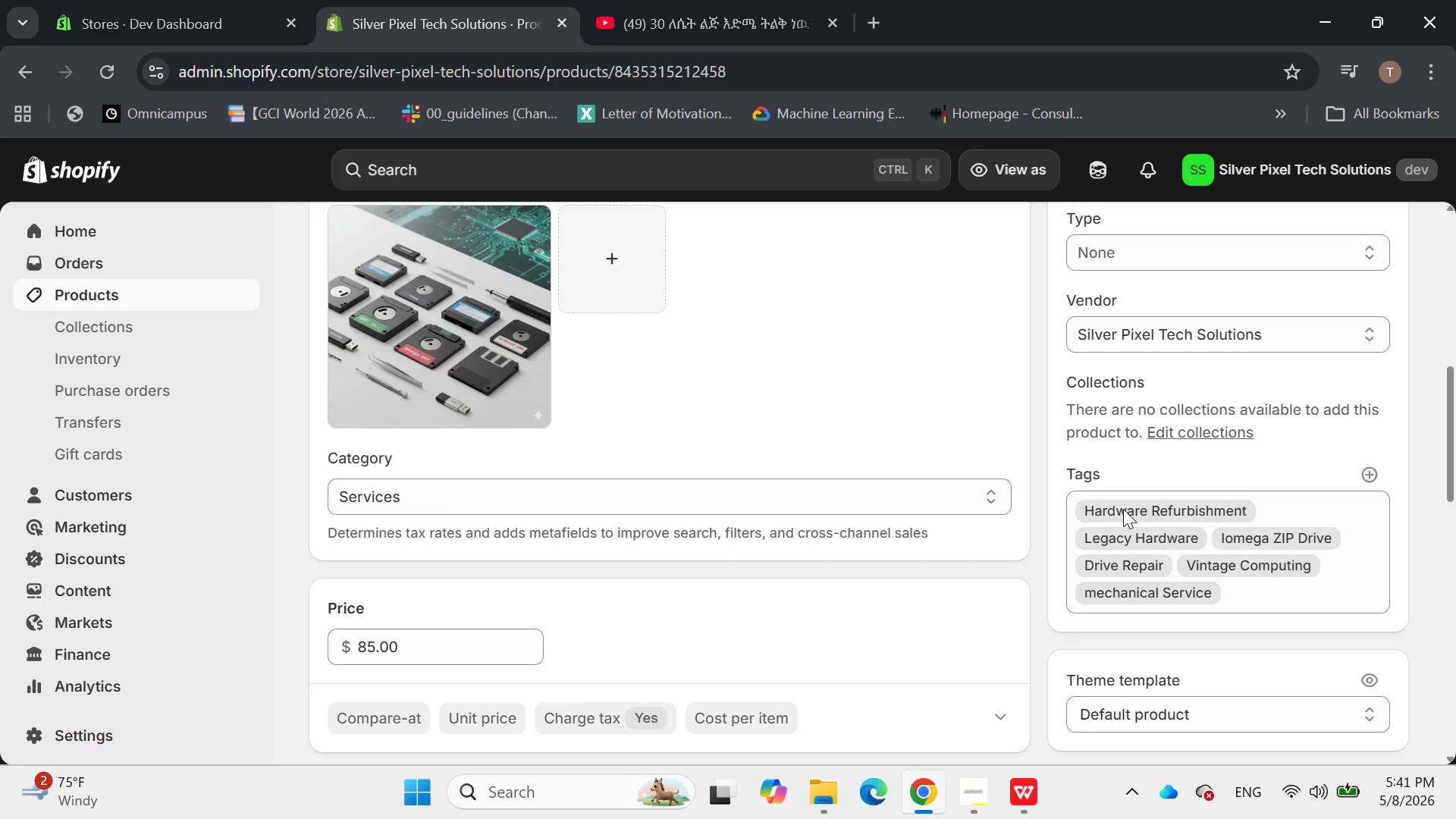 
left_click([1123, 509])
 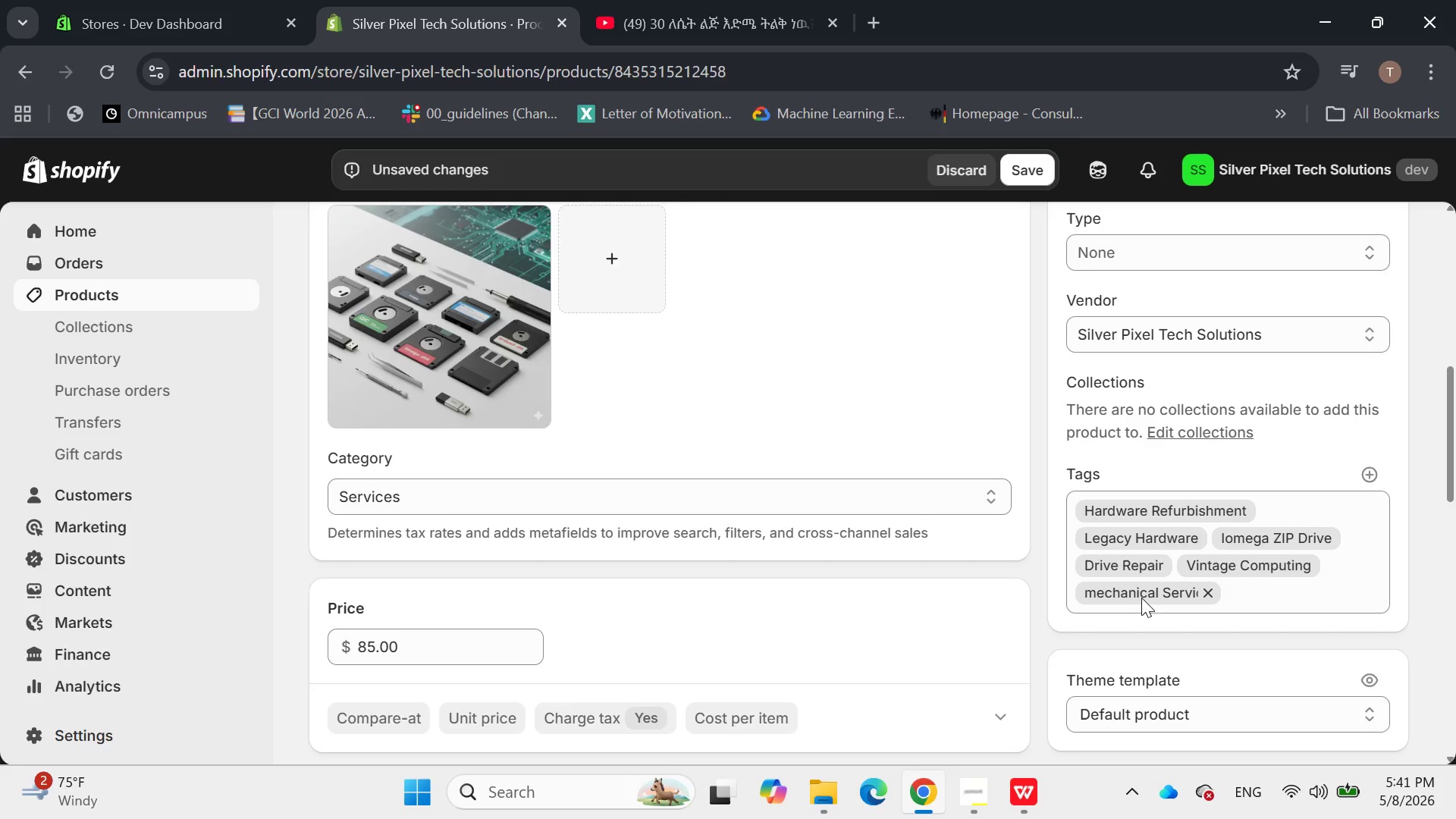 
left_click([1140, 596])
 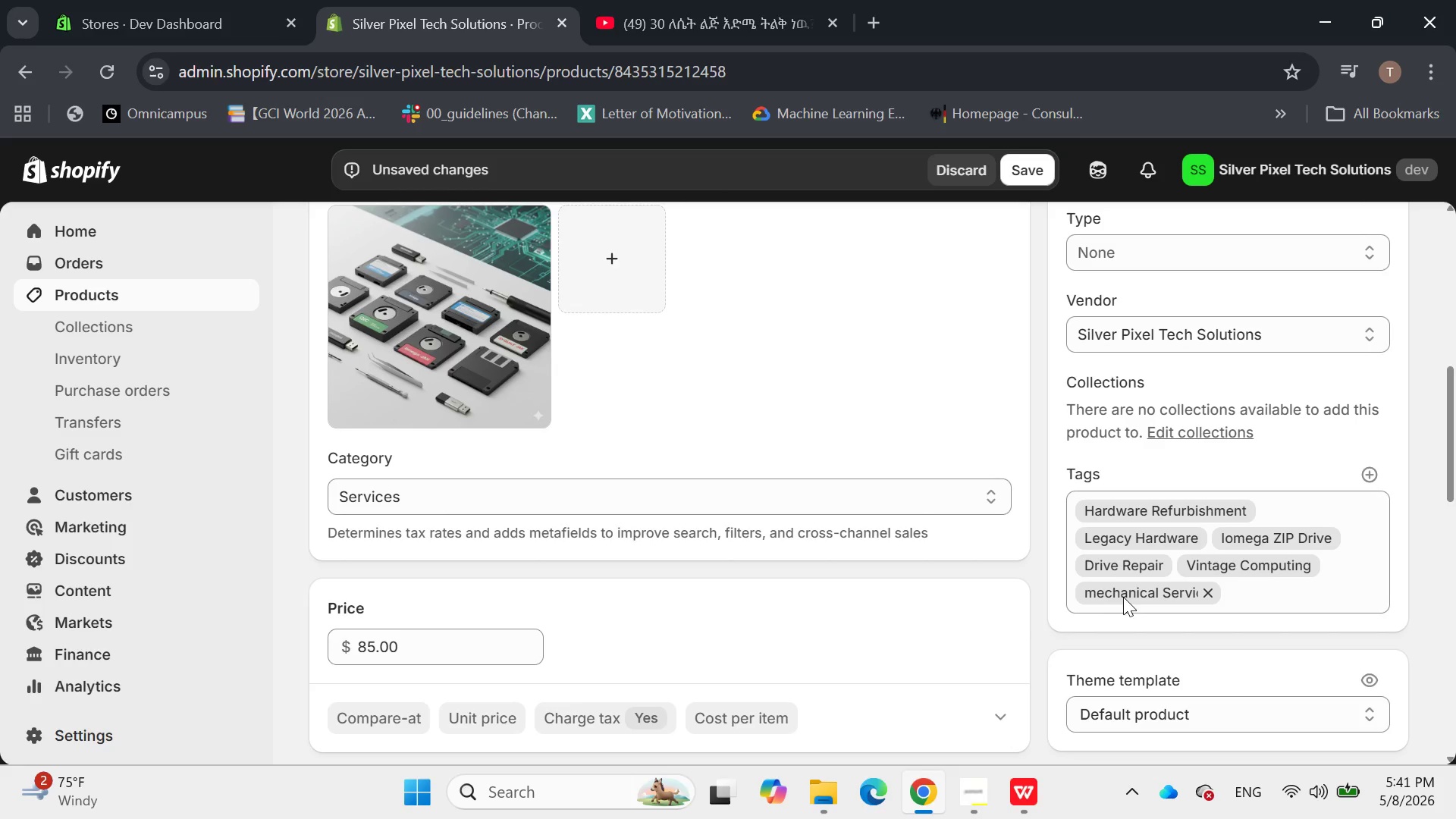 
left_click([1111, 598])
 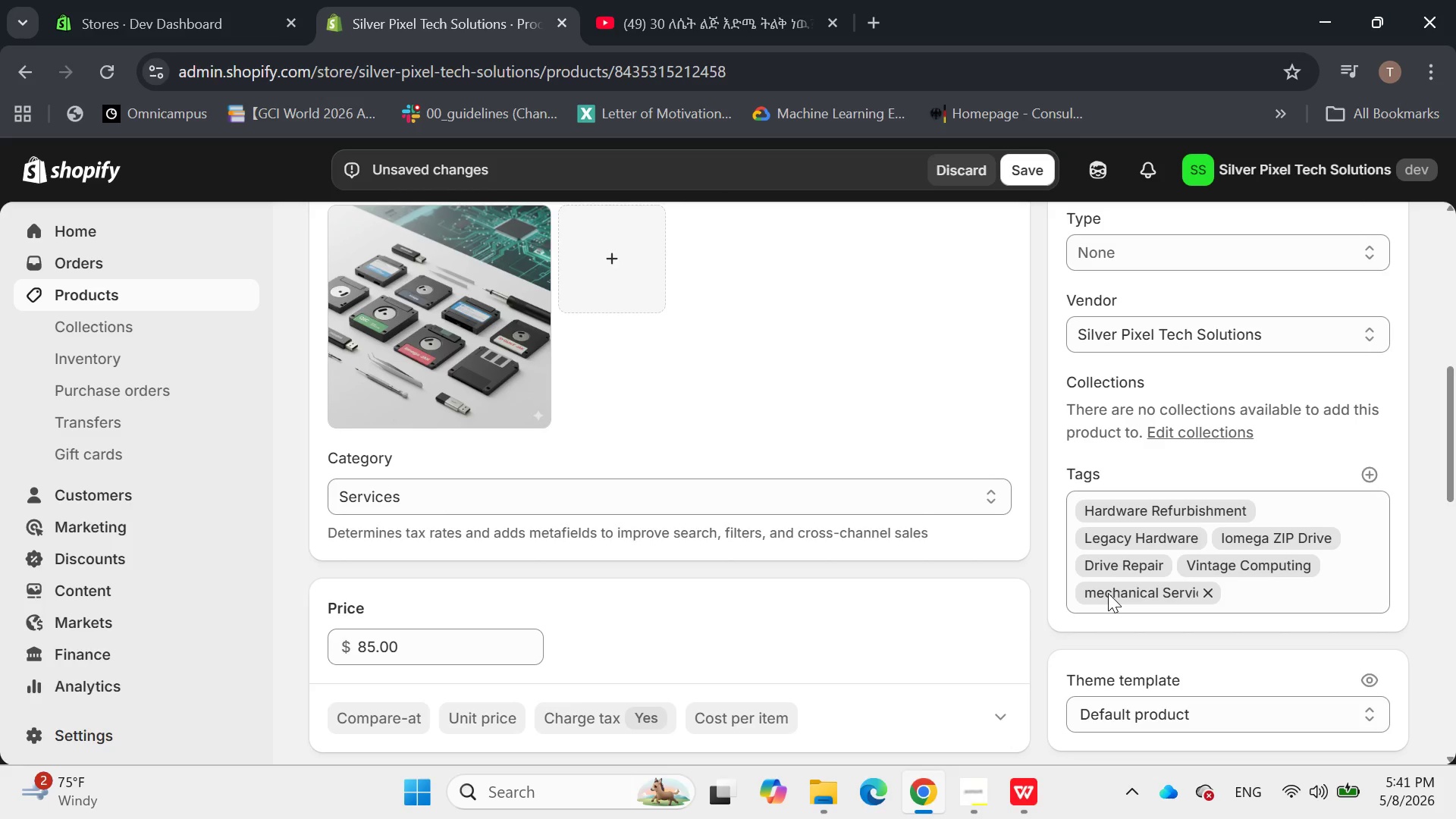 
left_click_drag(start_coordinate=[1108, 593], to_coordinate=[1086, 593])
 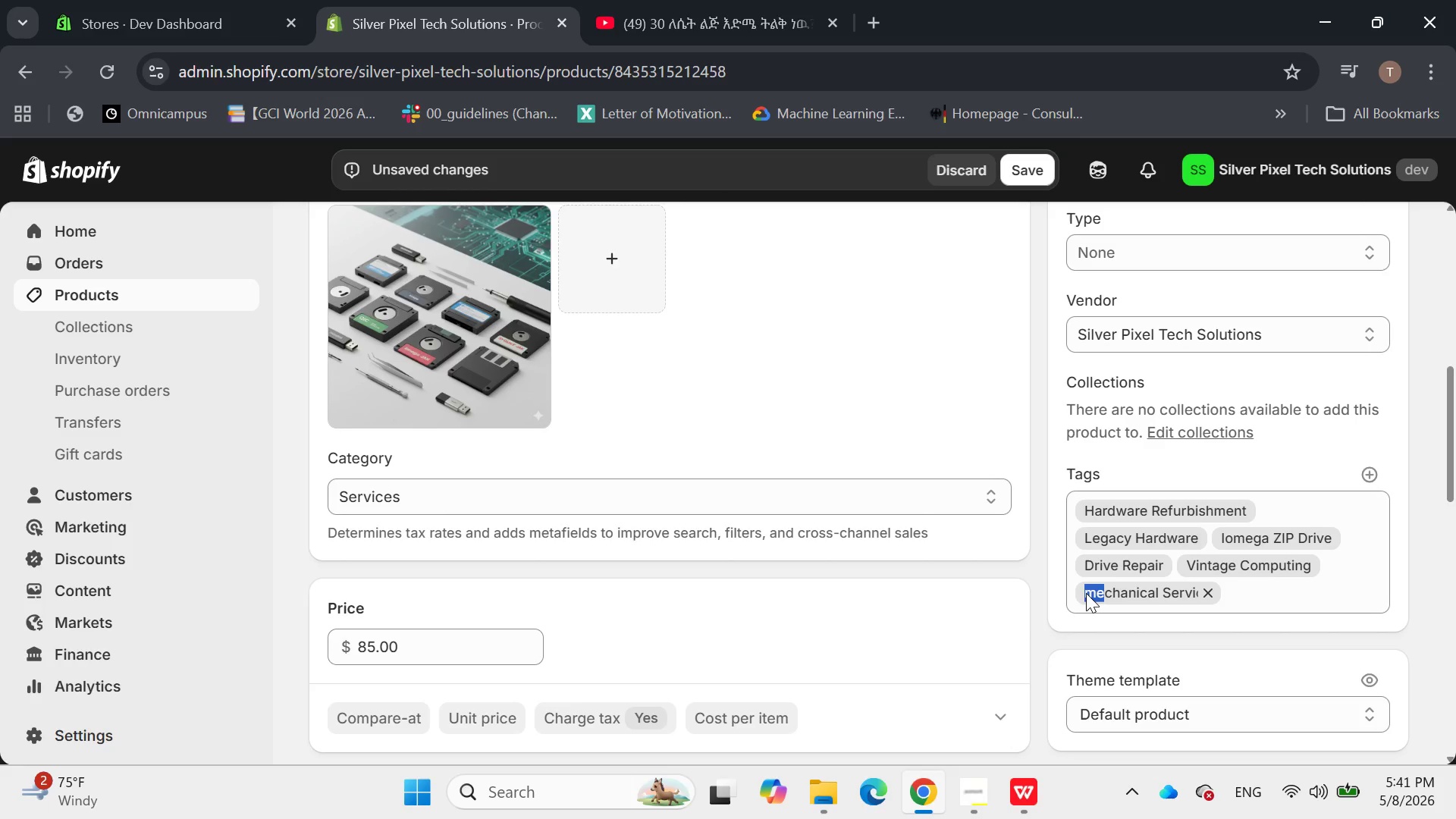 
left_click([1086, 593])
 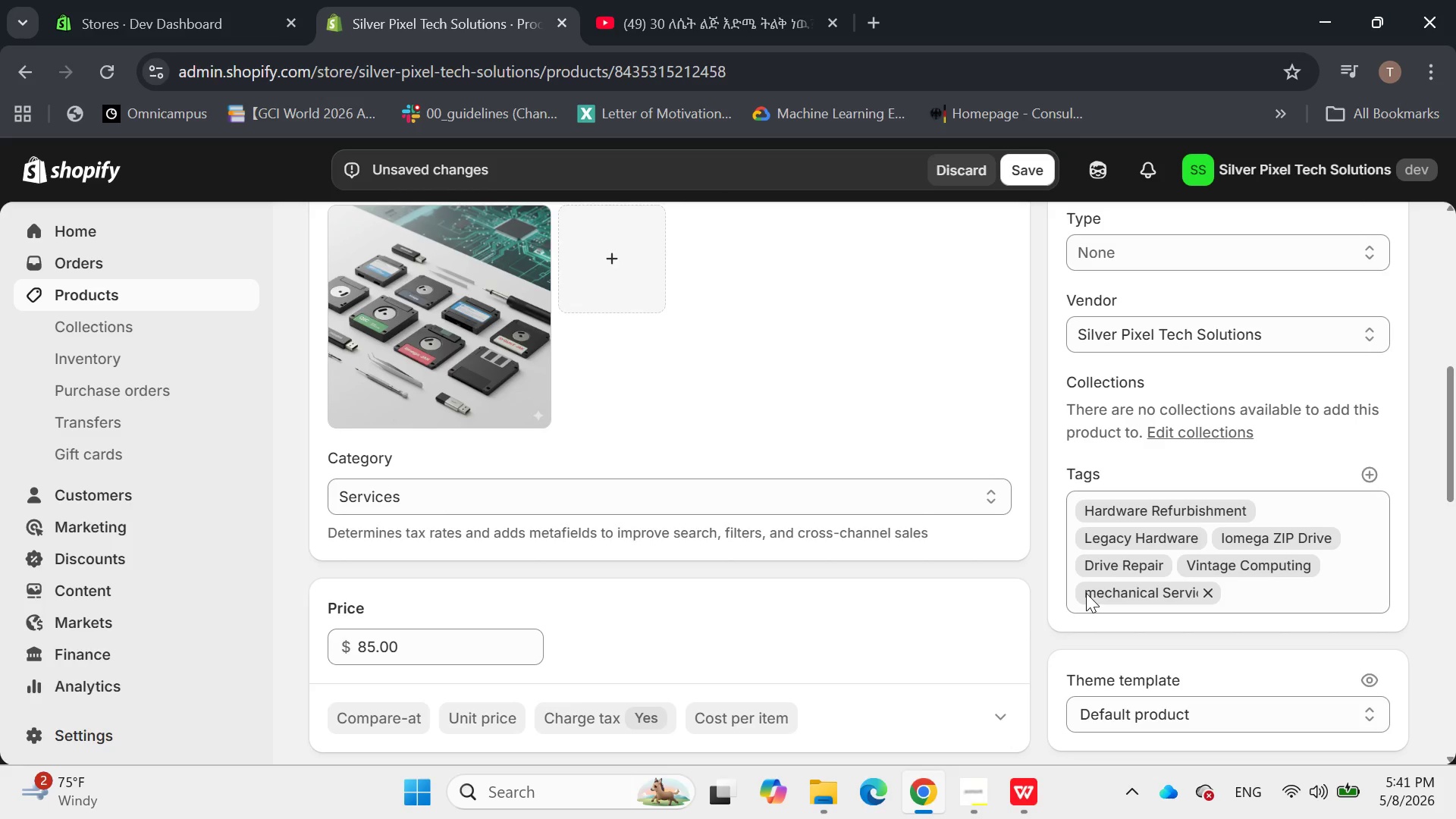 
left_click_drag(start_coordinate=[1086, 593], to_coordinate=[1201, 592])
 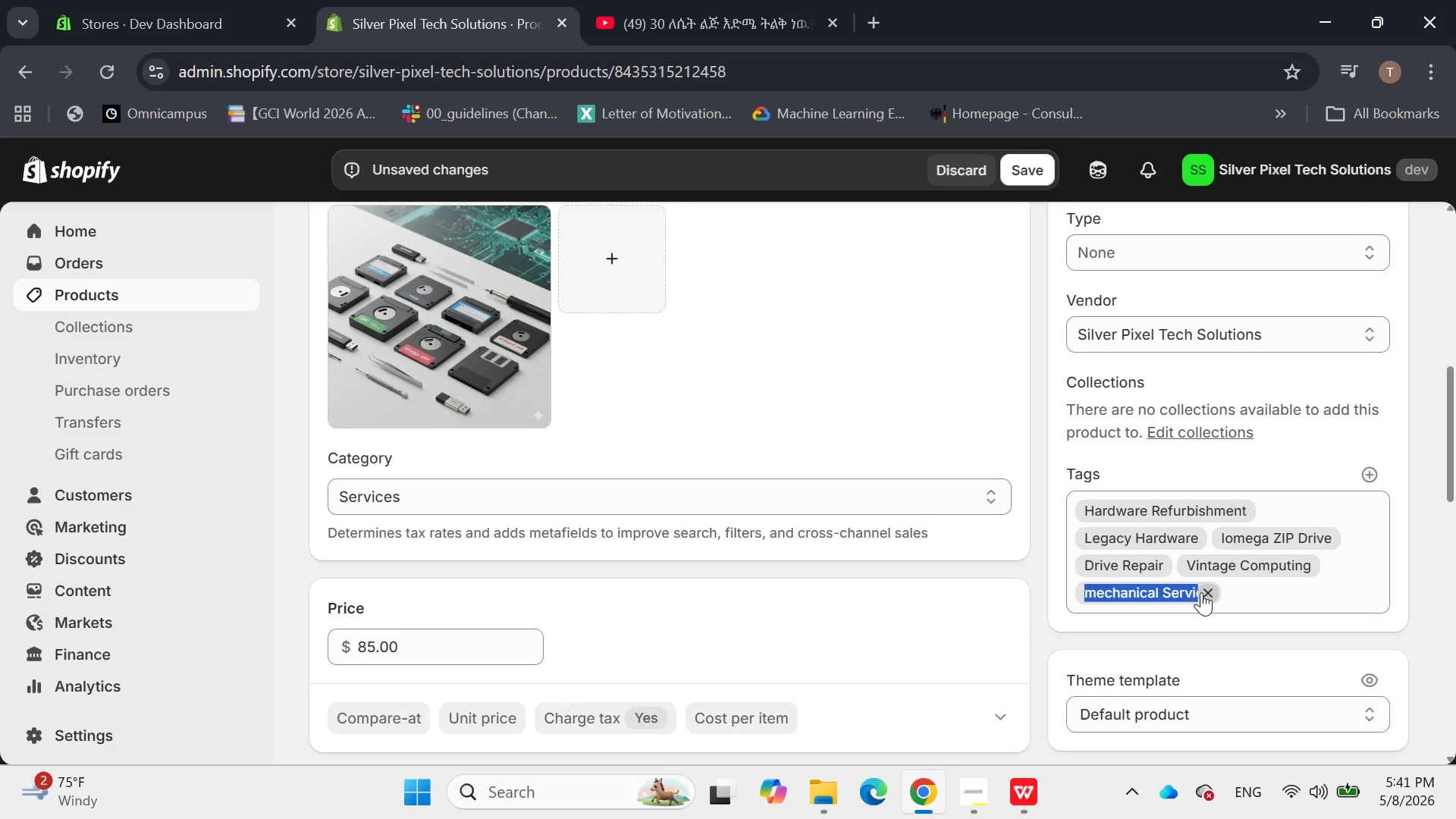 
key(Control+C)
 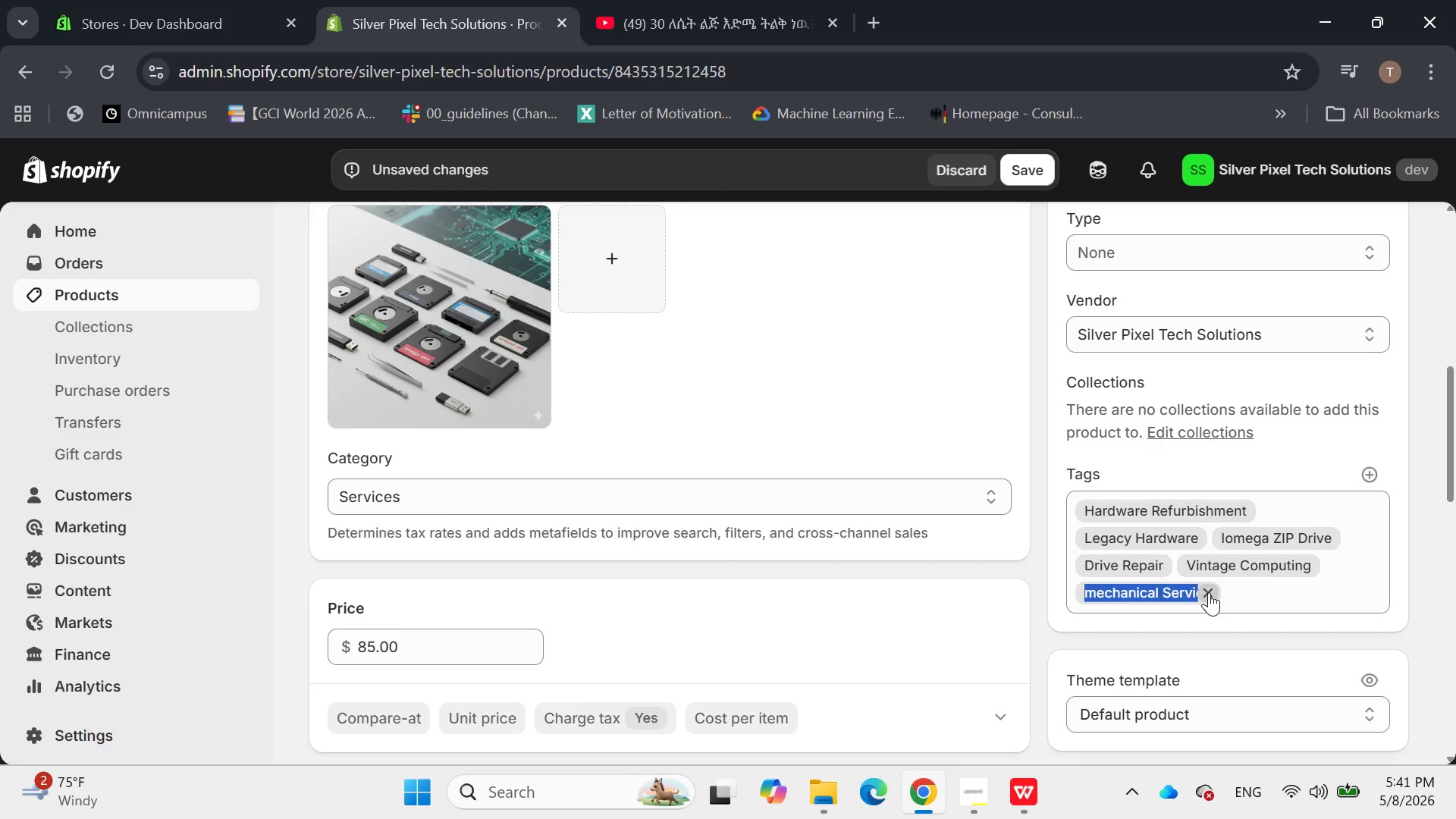 
left_click([1209, 592])
 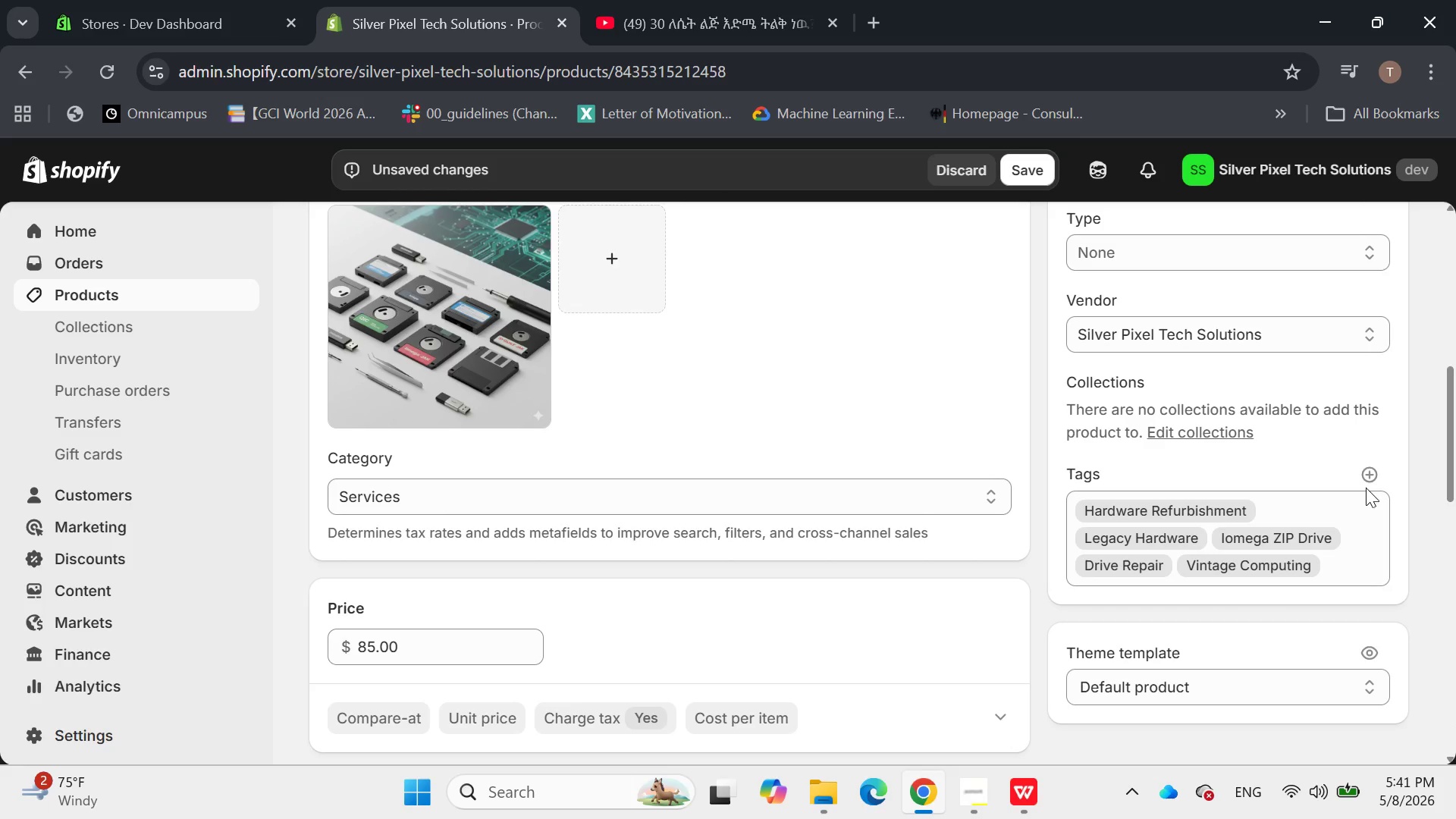 
left_click([1366, 482])
 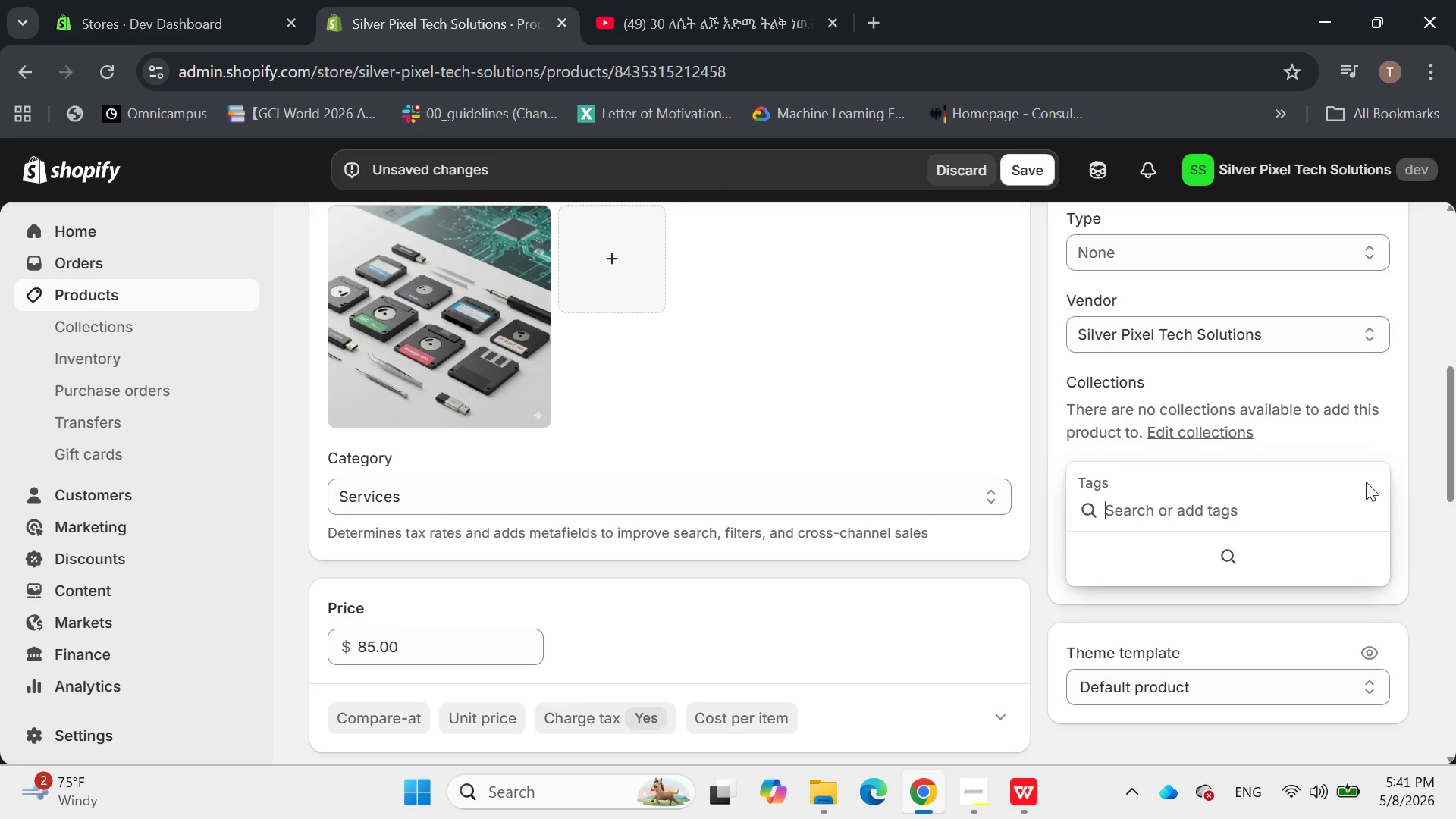 
key(Control+V)
 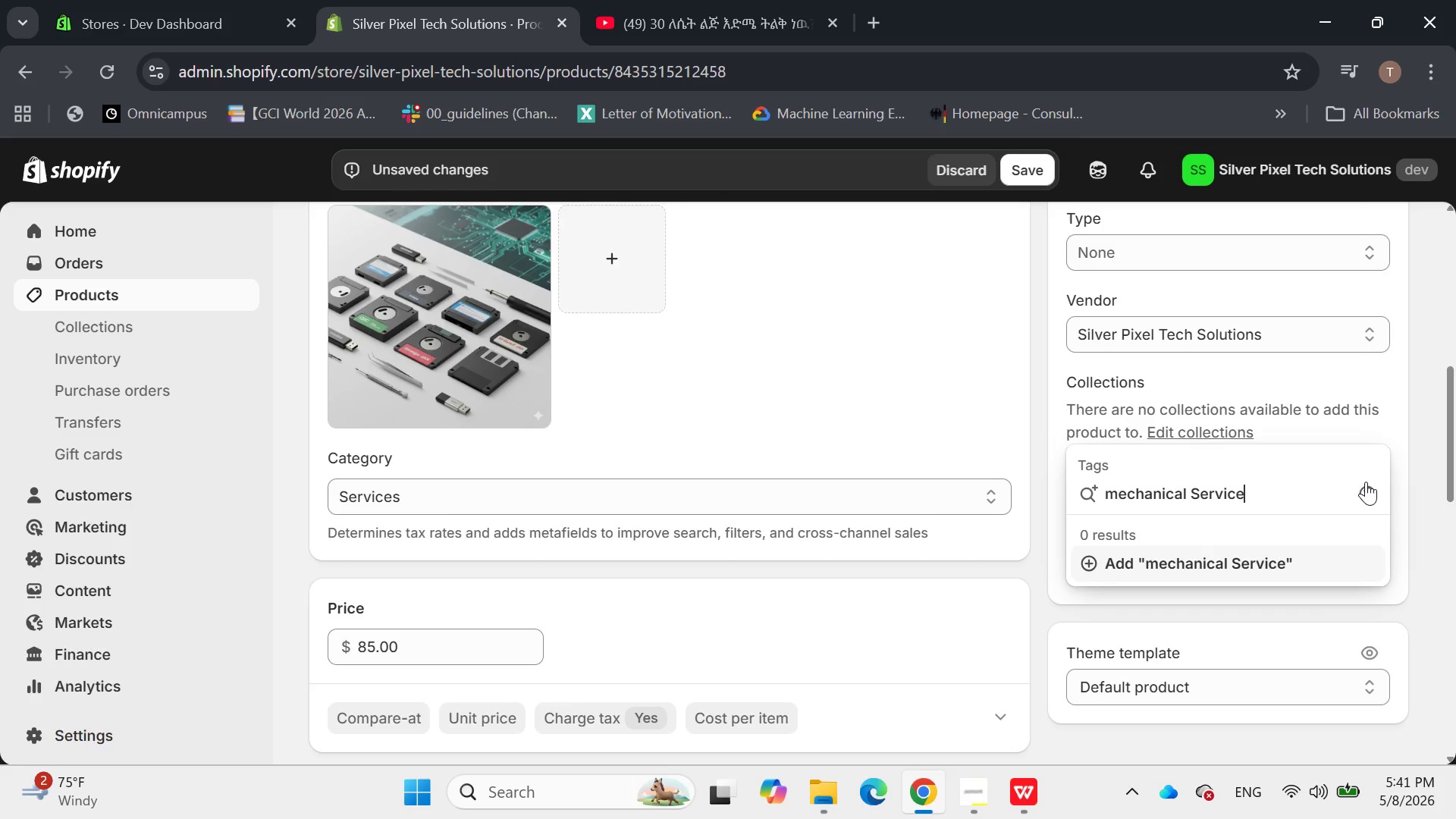 
key(ArrowLeft)
 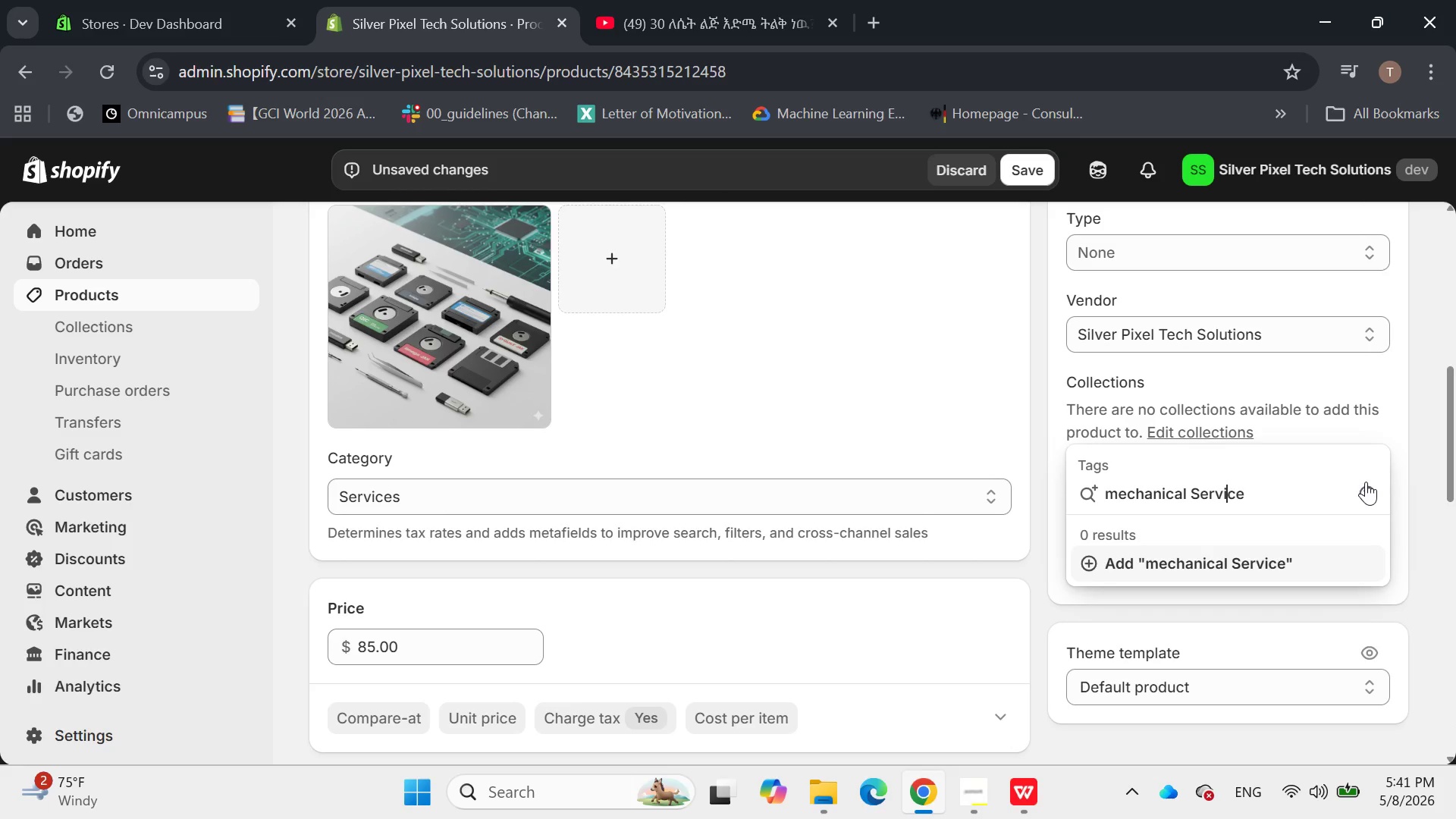 
key(ArrowLeft)
 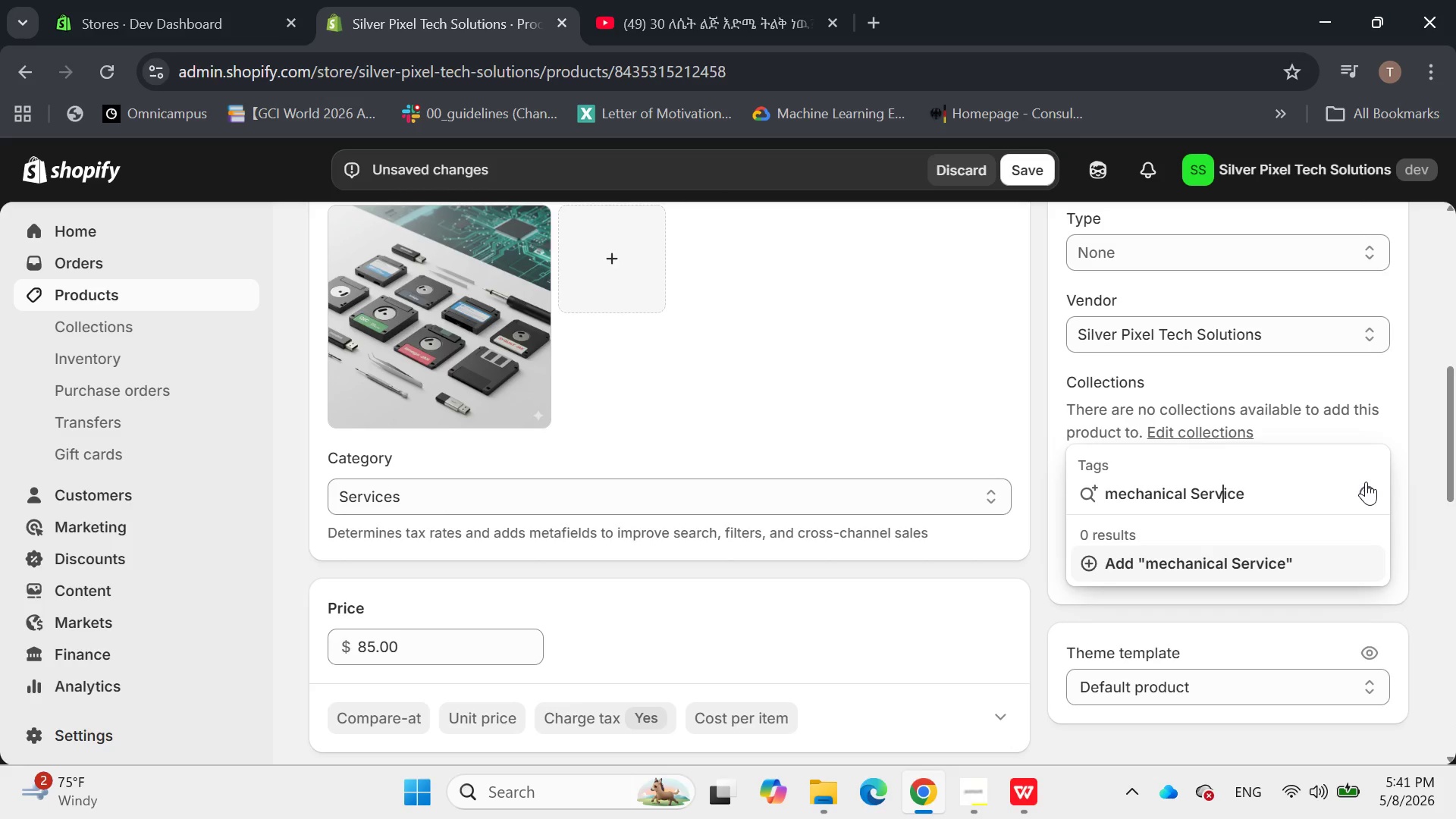 
key(ArrowLeft)
 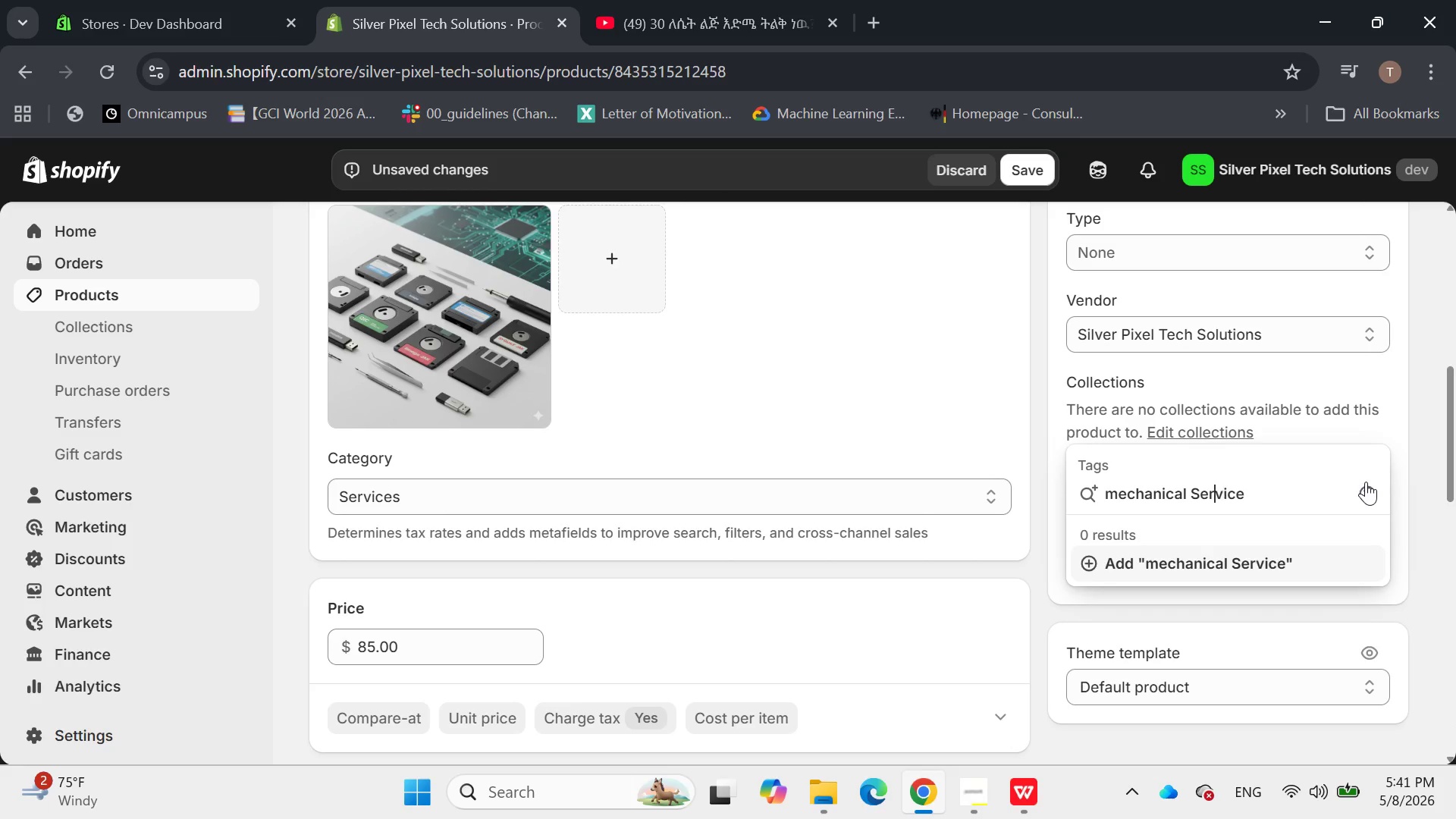 
key(ArrowLeft)
 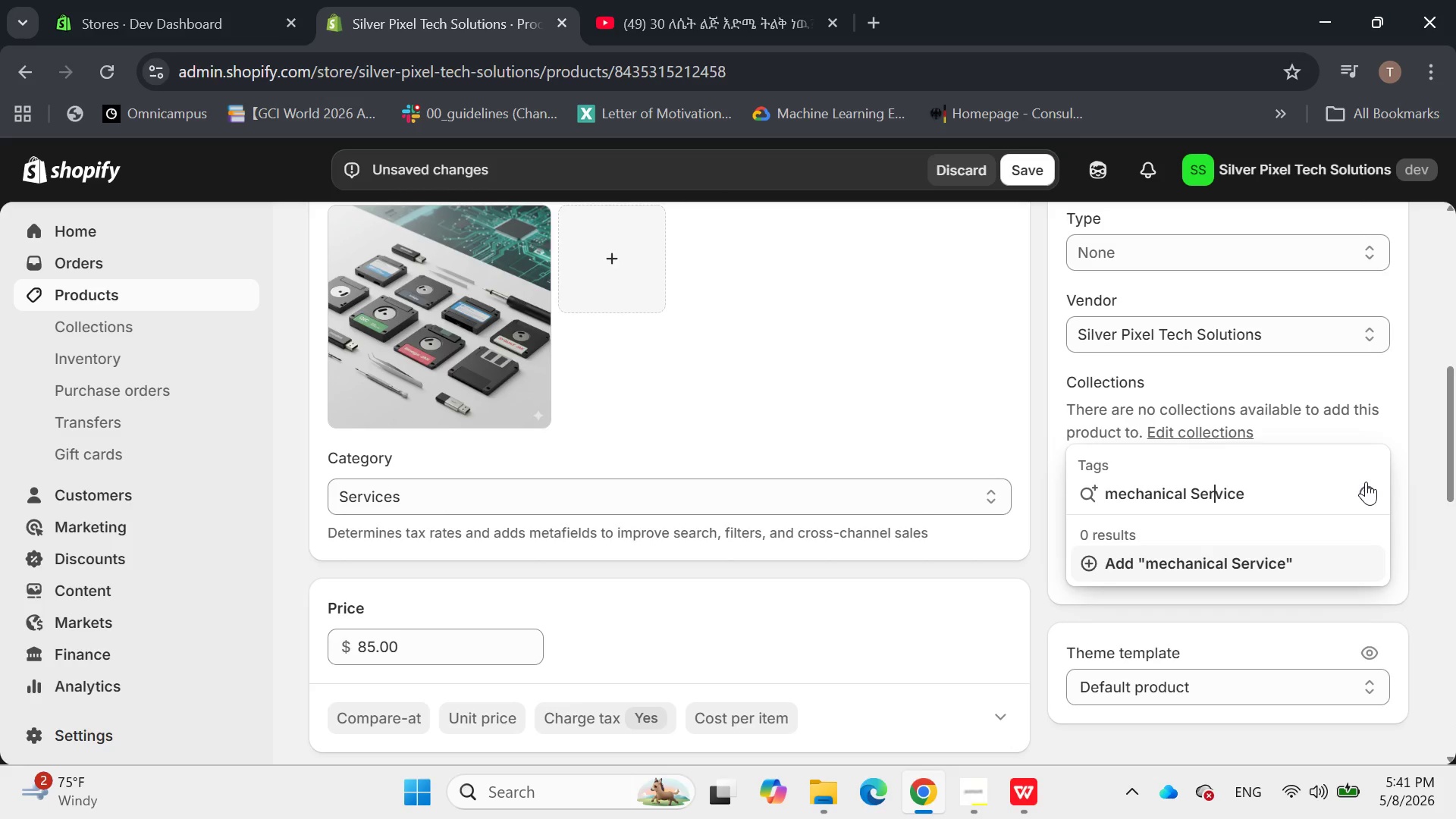 
key(ArrowLeft)
 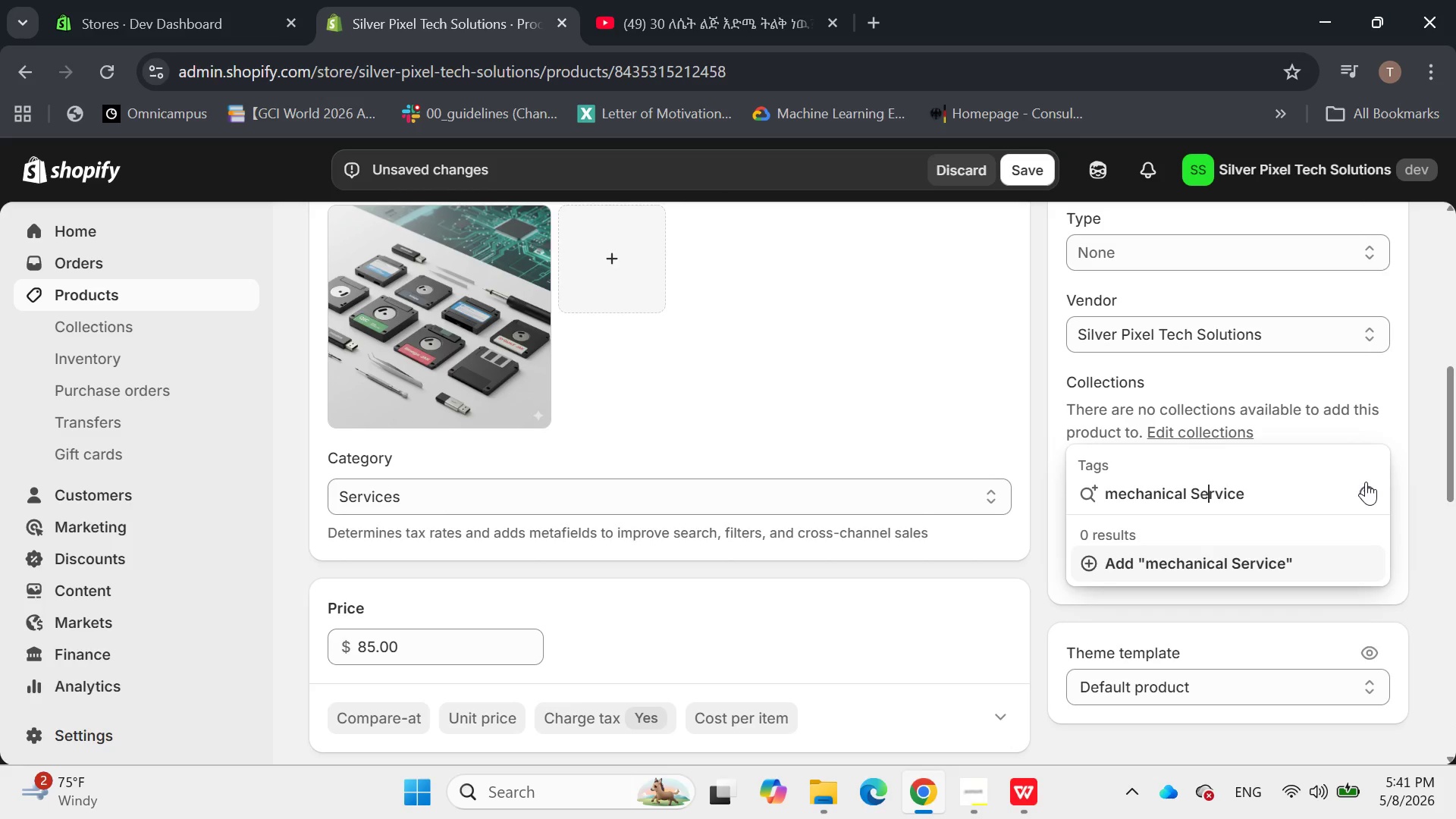 
key(ArrowLeft)
 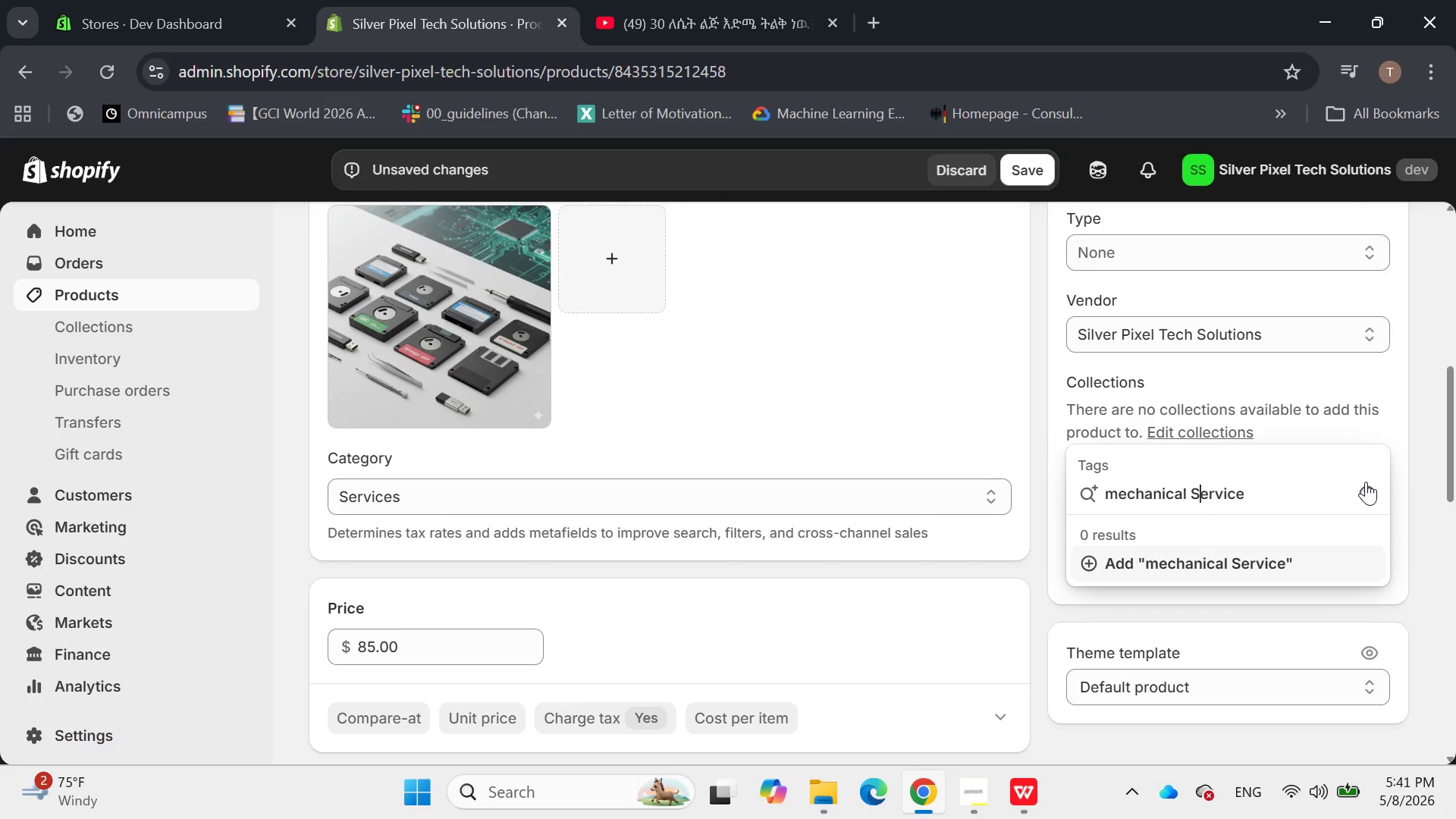 
key(ArrowLeft)
 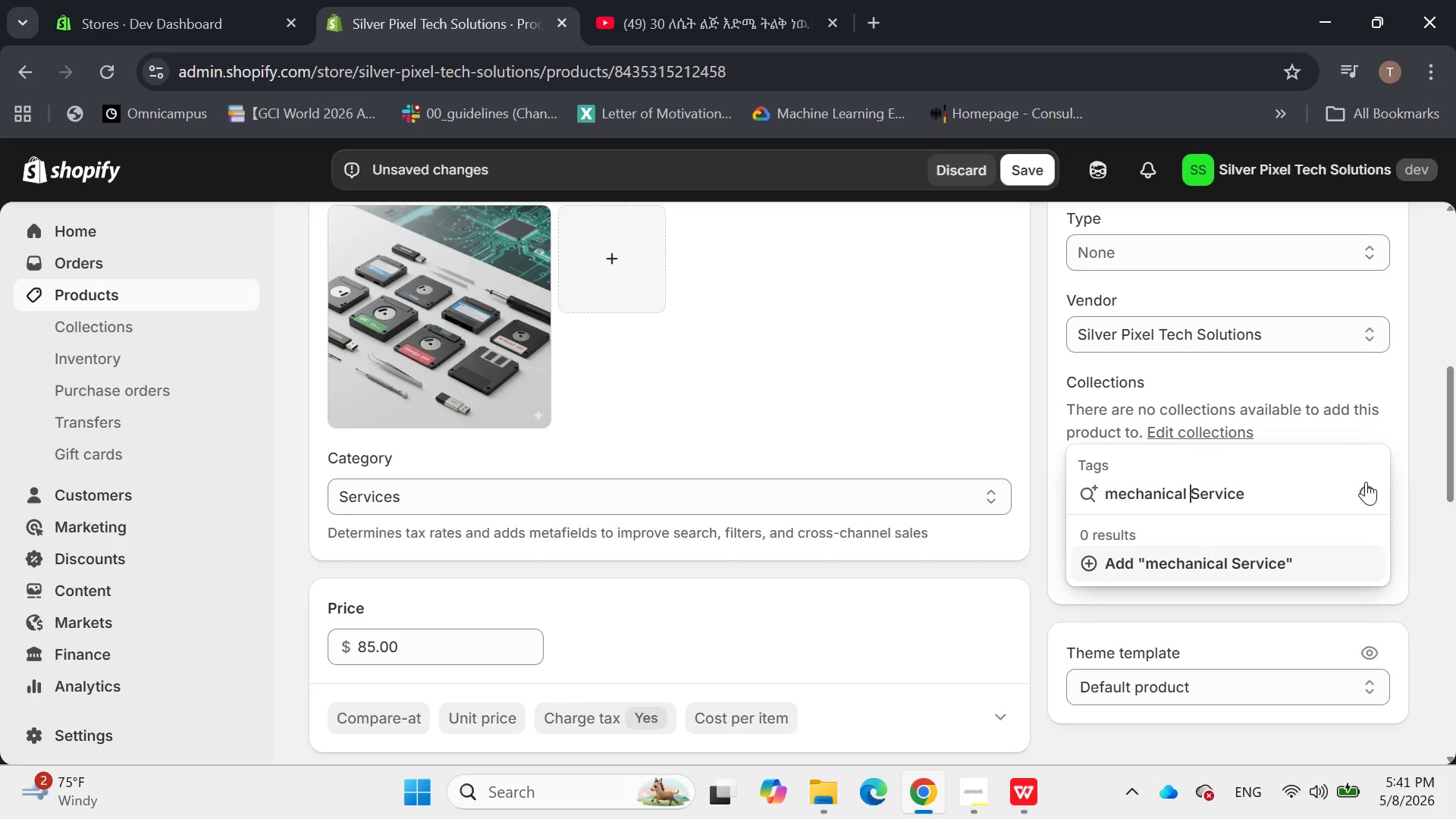 
key(ArrowLeft)
 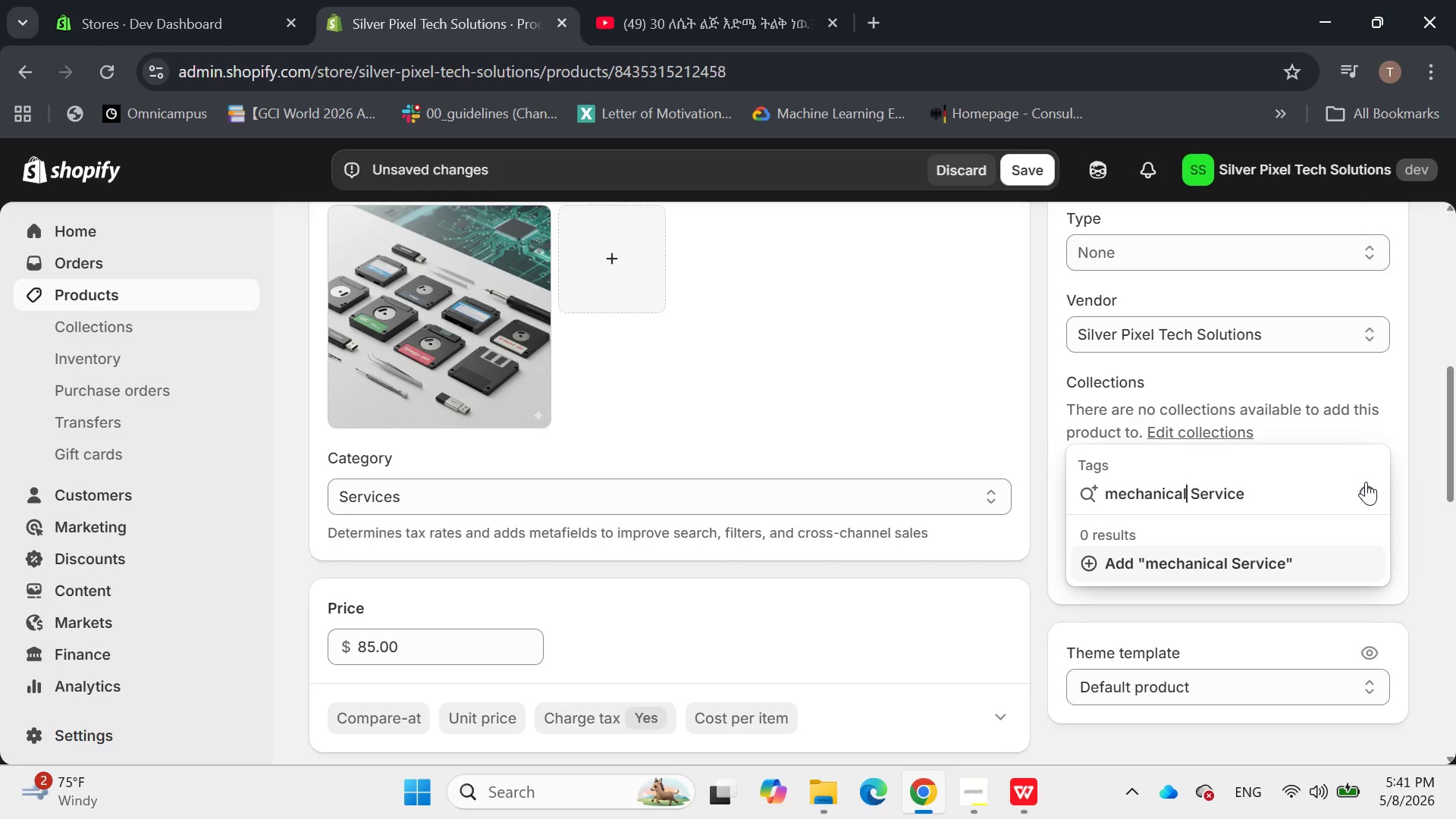 
key(ArrowLeft)
 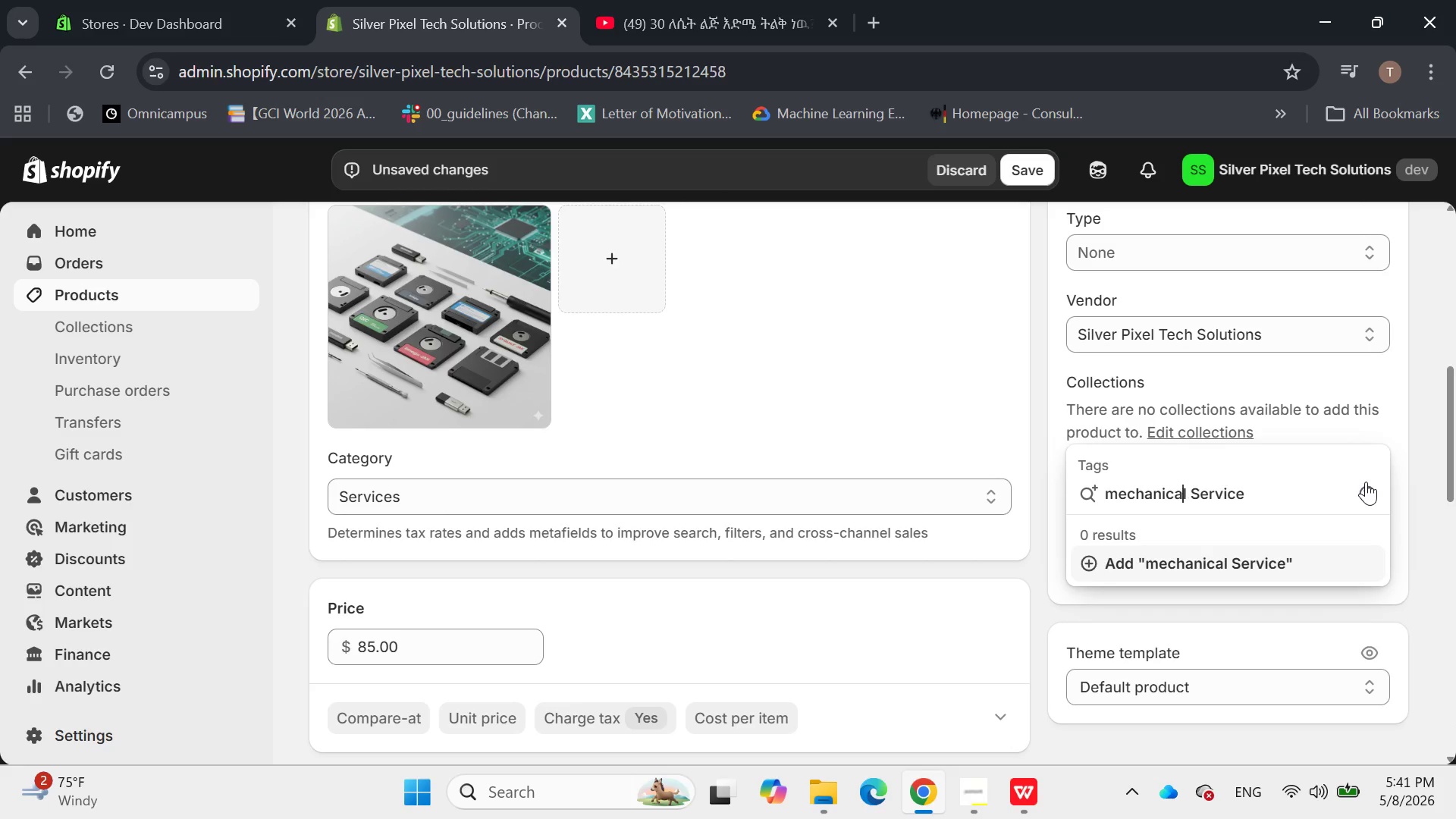 
key(ArrowLeft)
 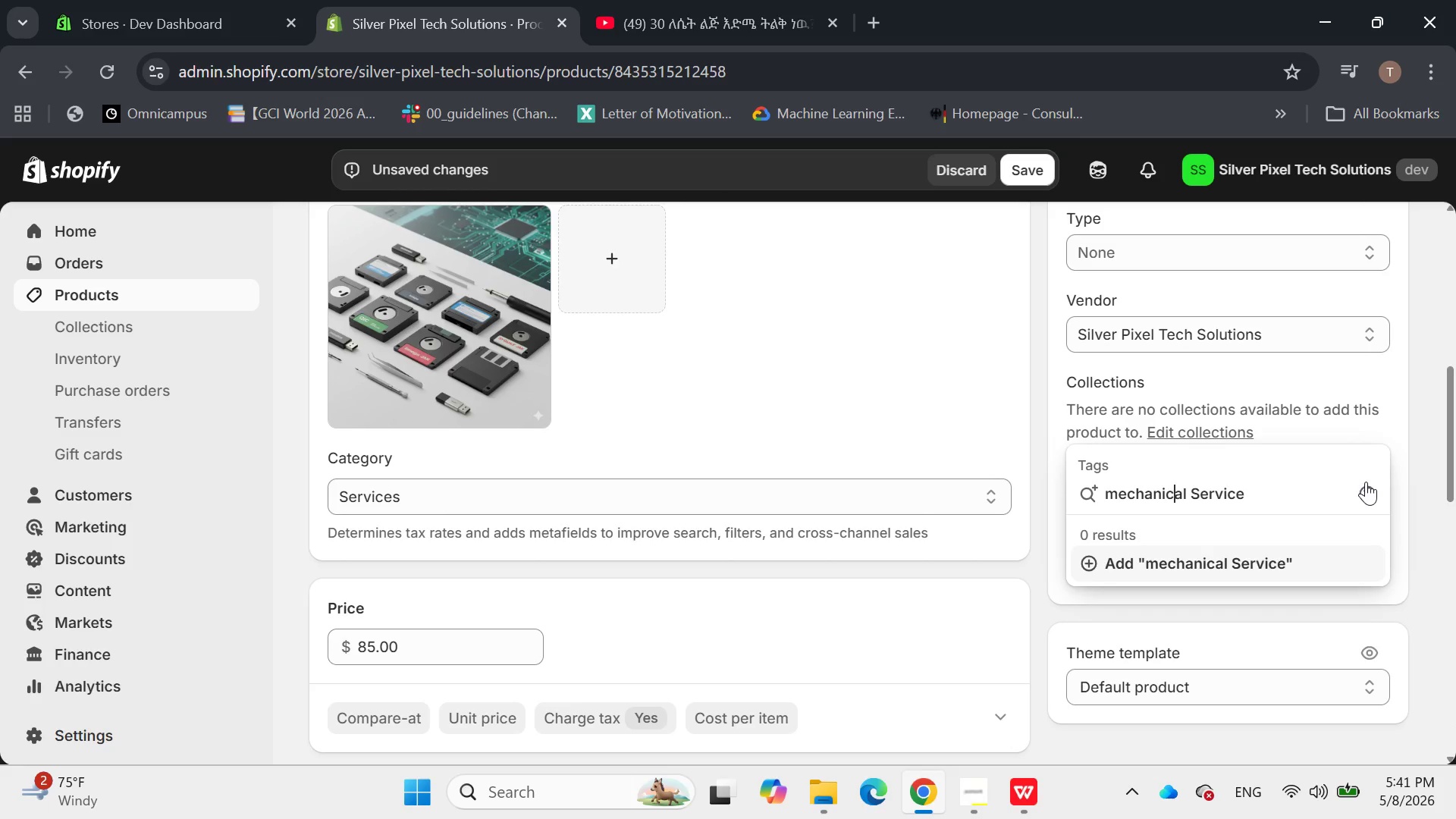 
key(ArrowLeft)
 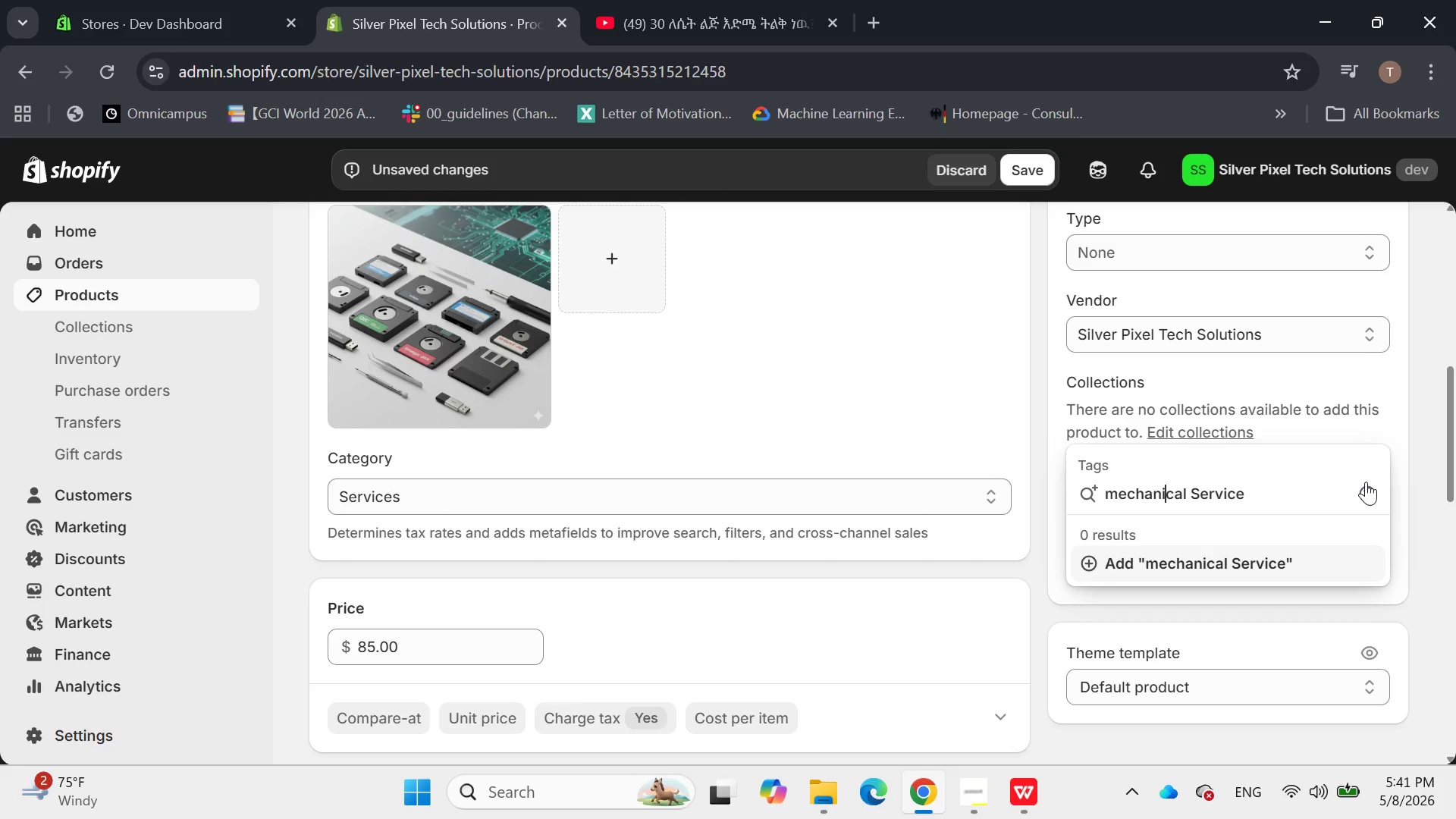 
key(ArrowLeft)
 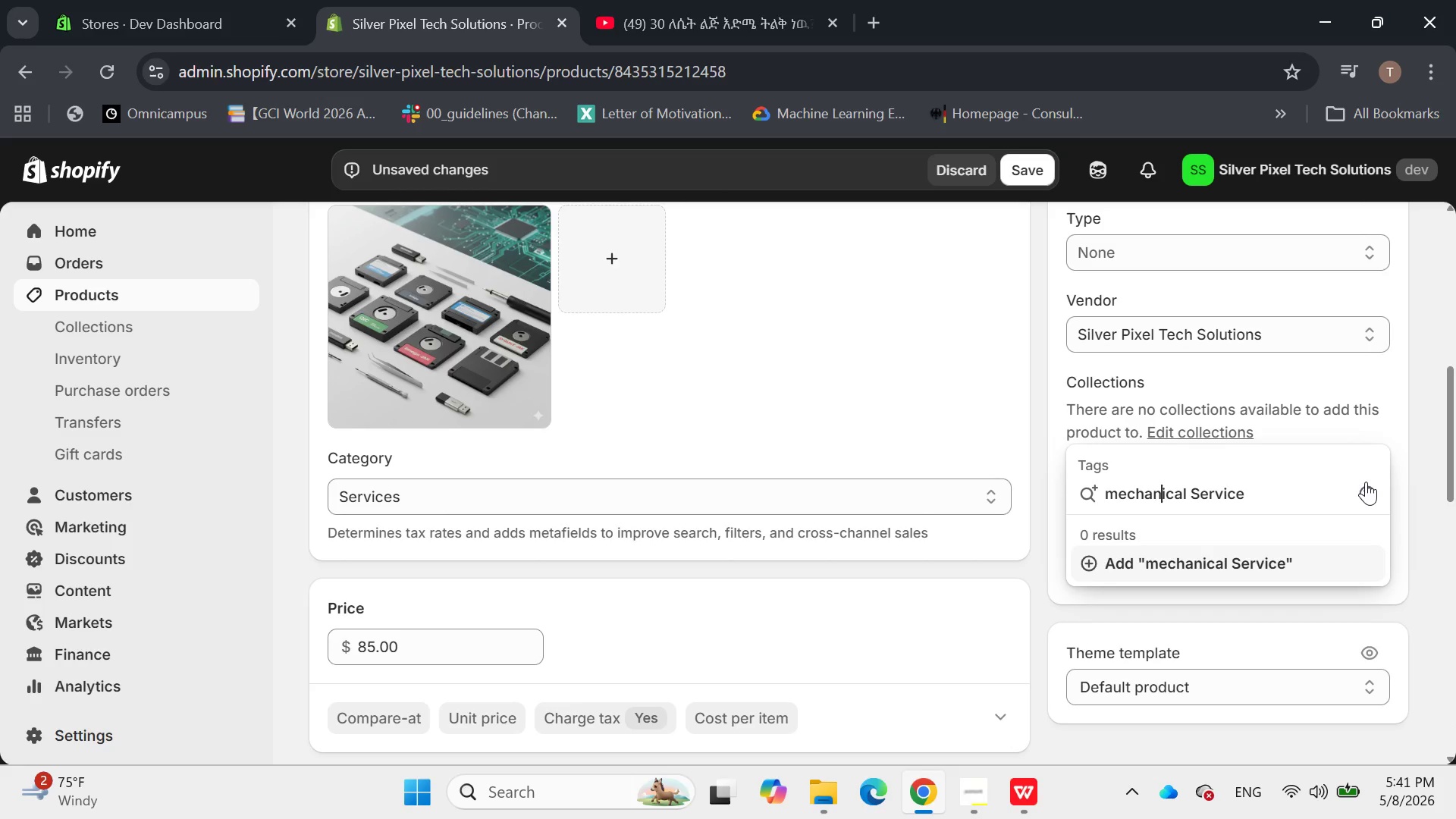 
key(ArrowLeft)
 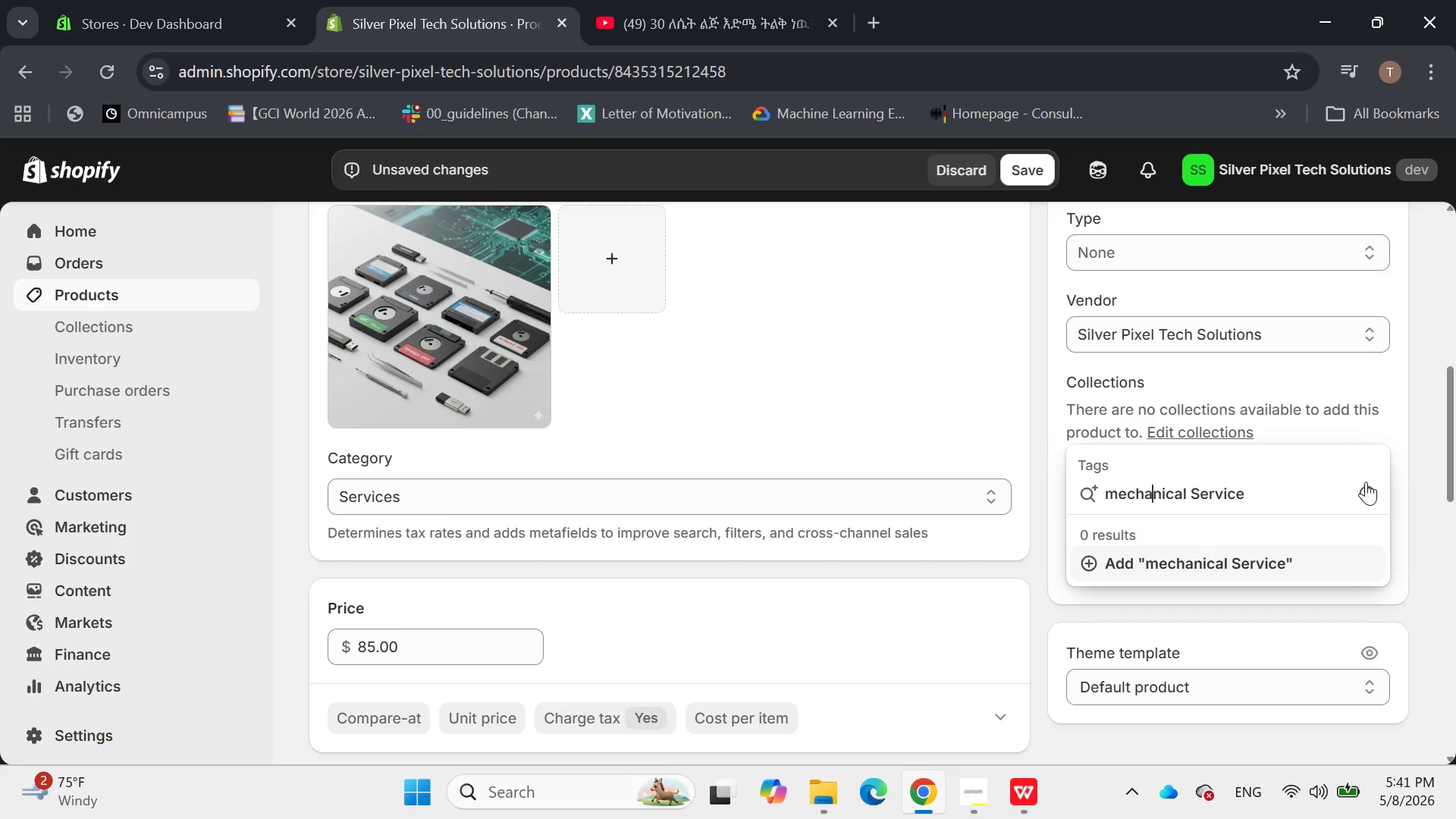 
key(ArrowLeft)
 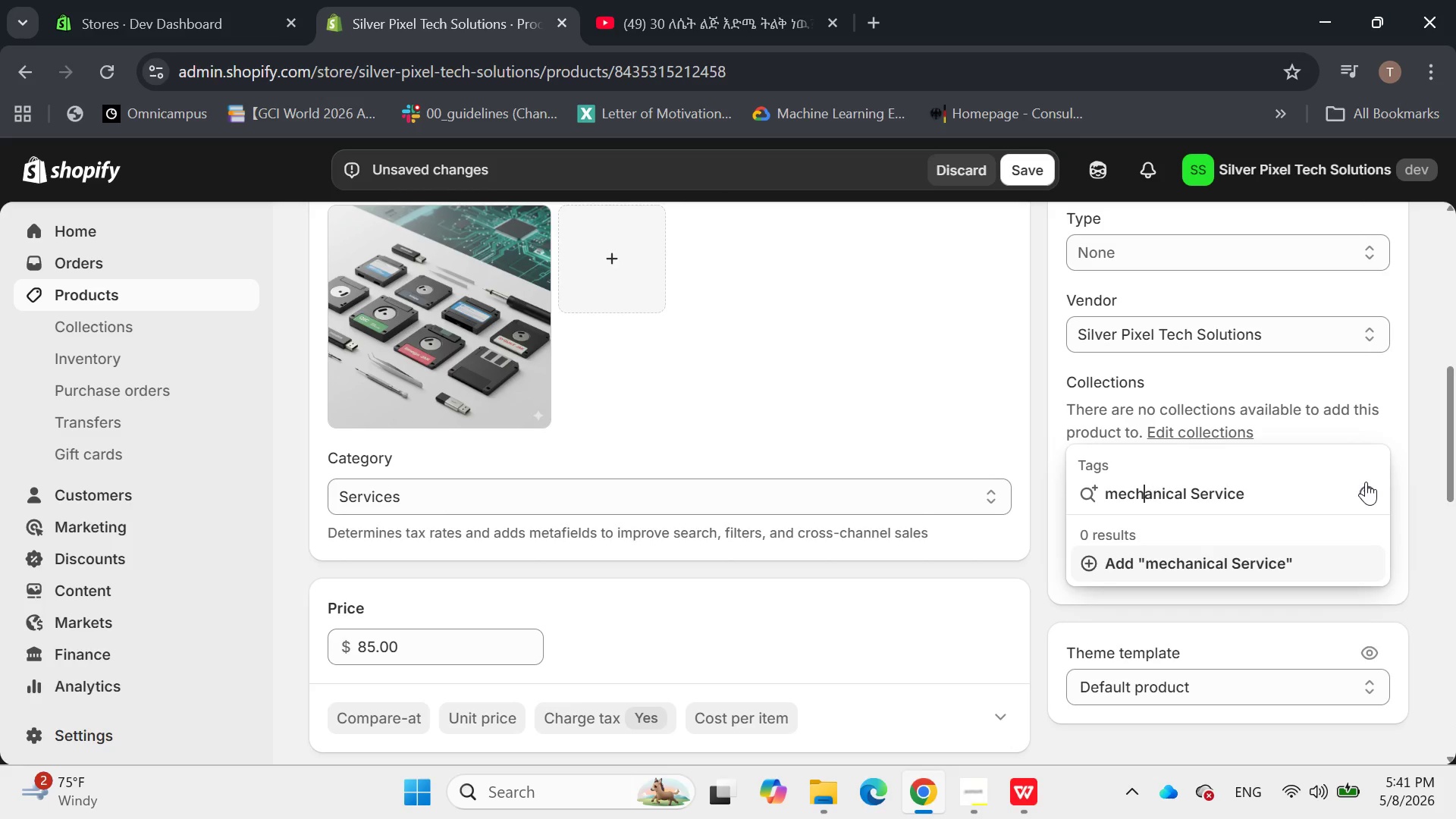 
key(ArrowLeft)
 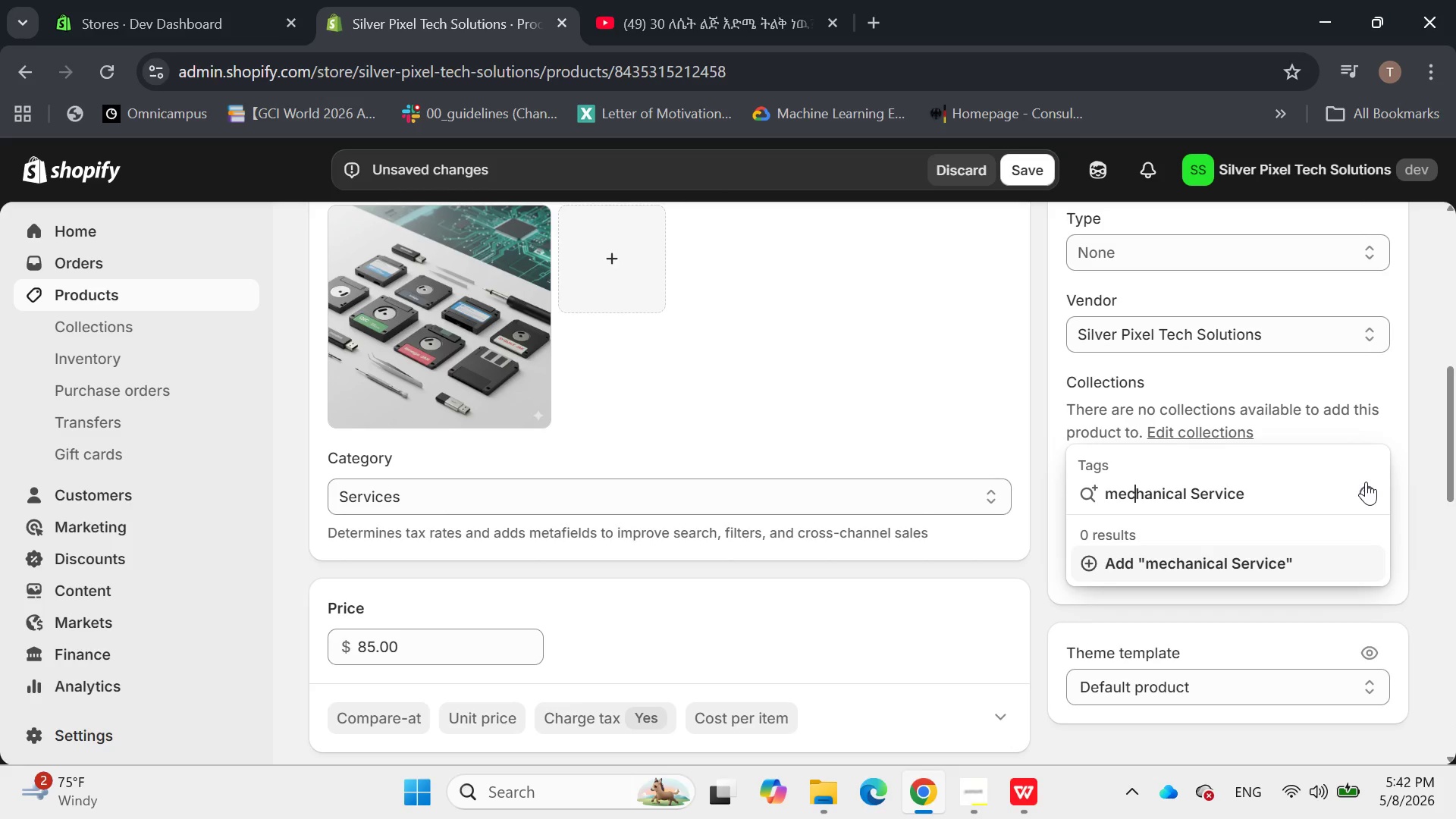 
key(ArrowLeft)
 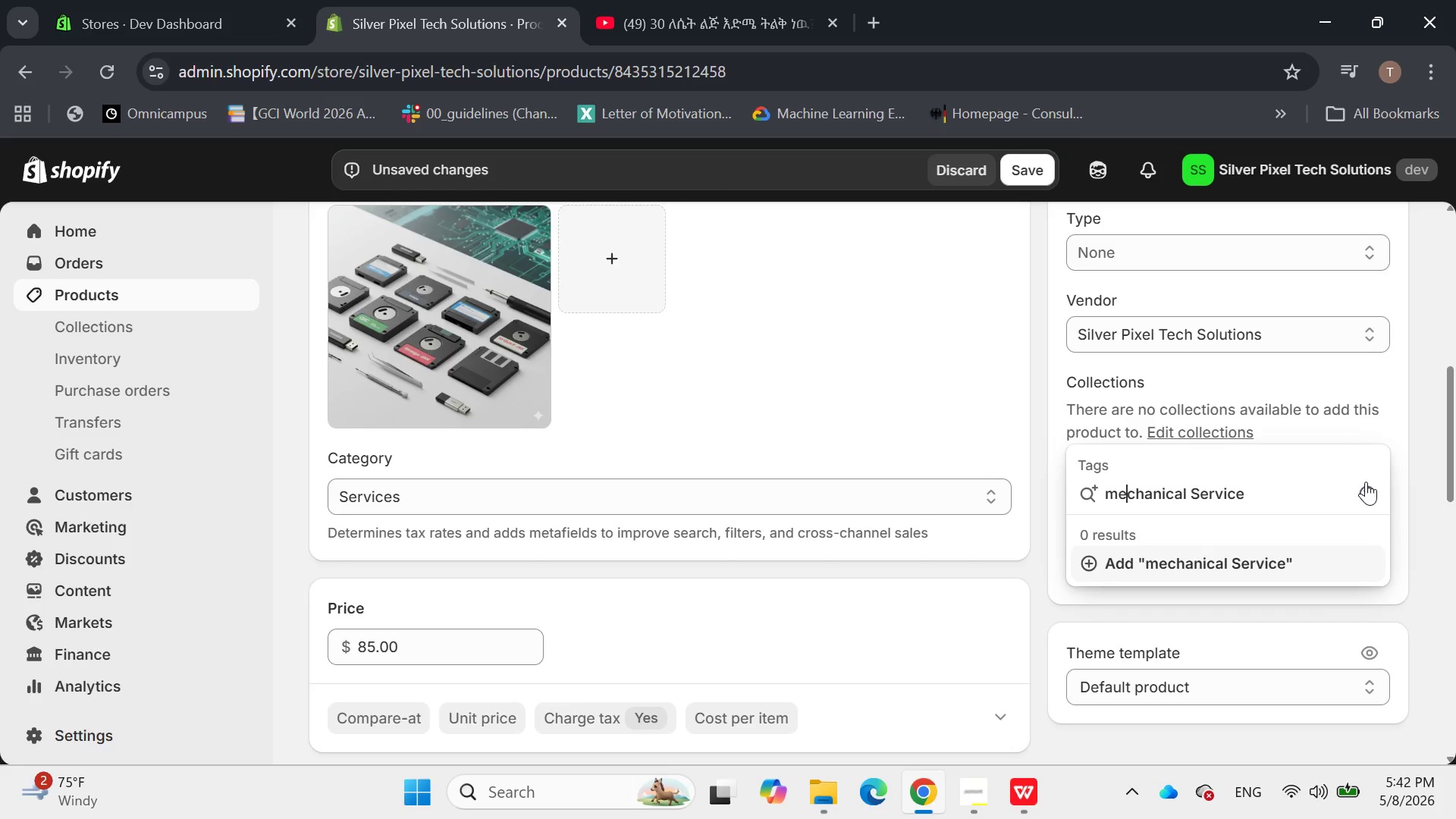 
key(ArrowLeft)
 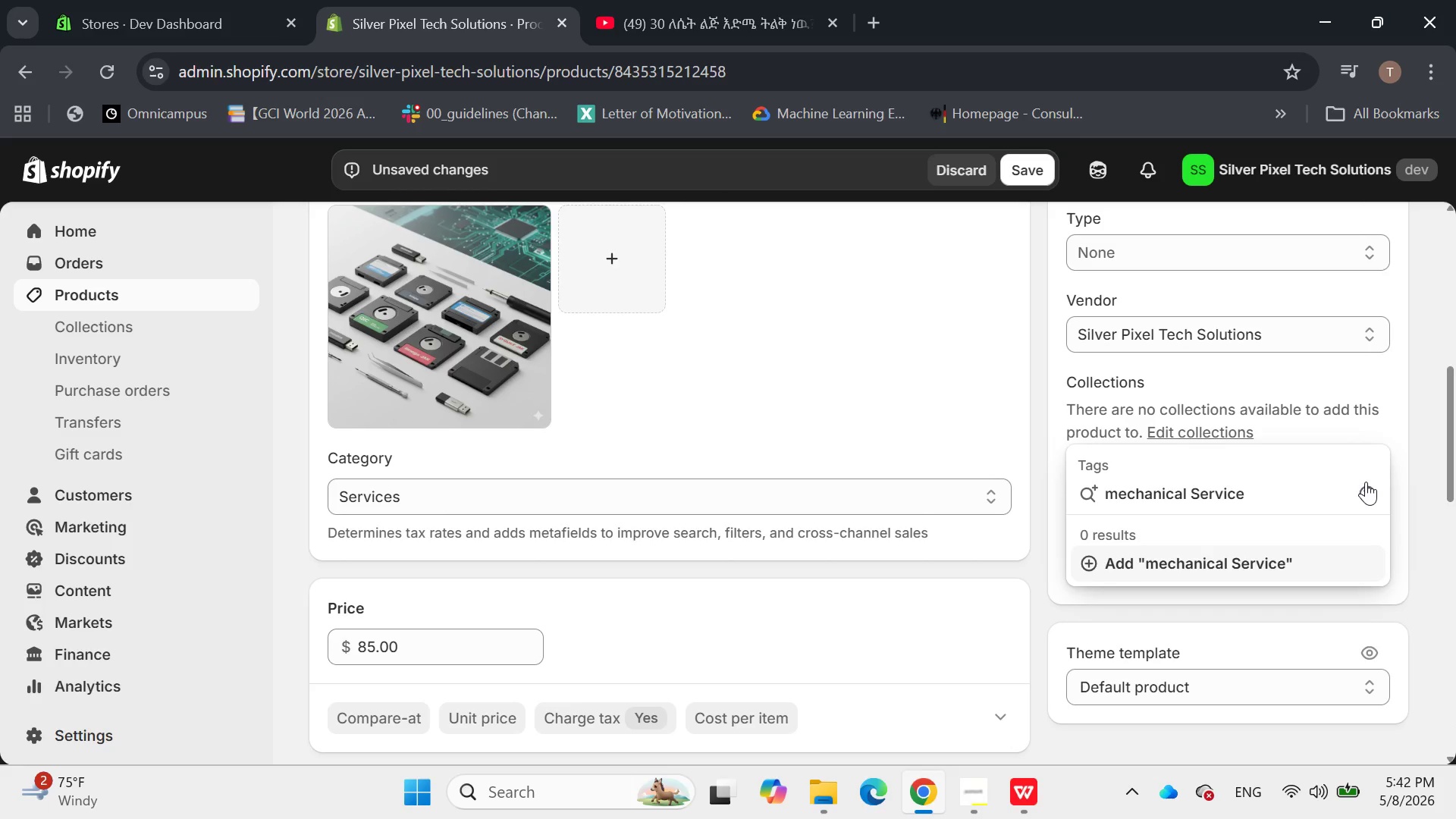 
key(Backspace)
 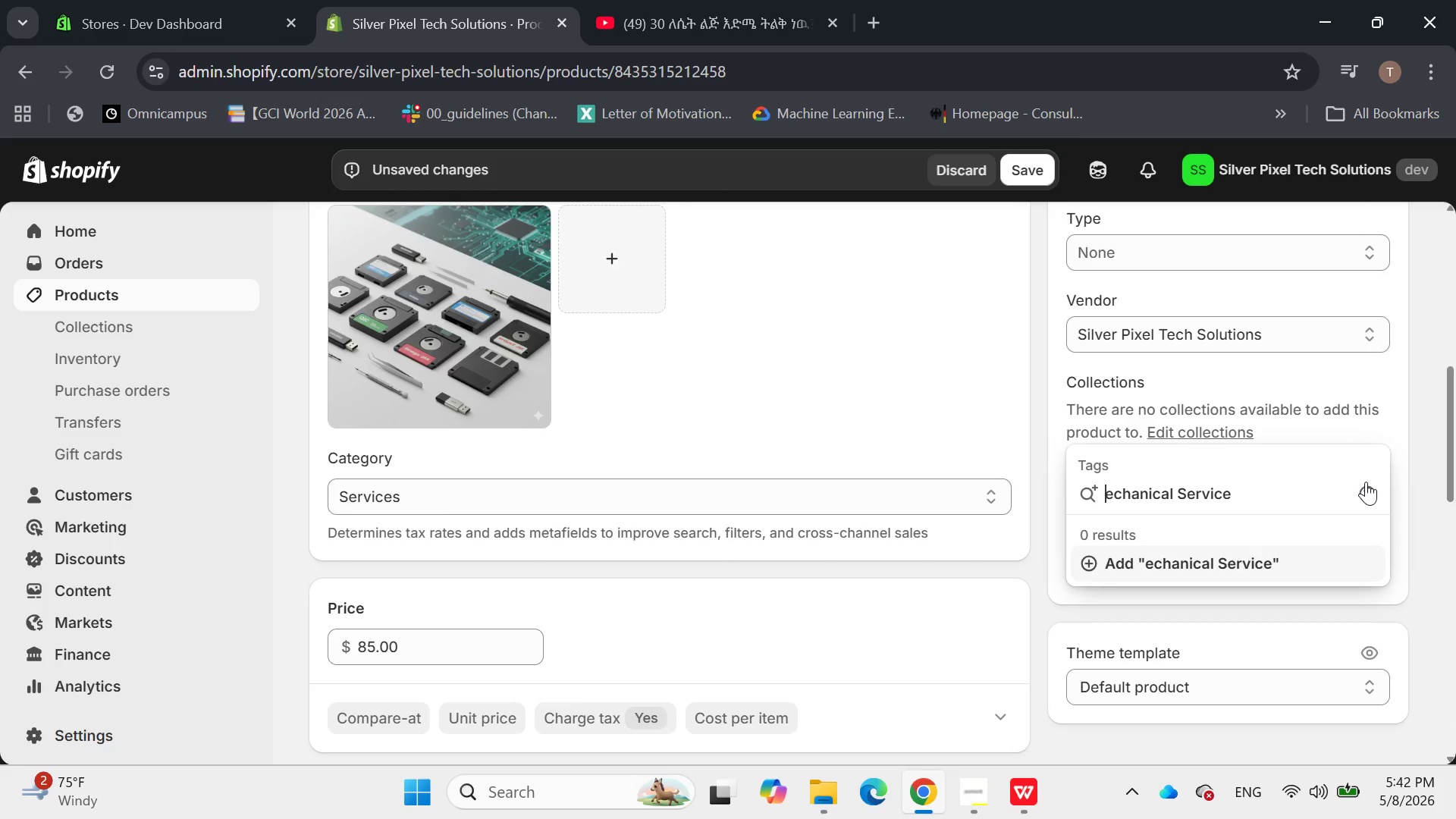 
key(Shift+M)
 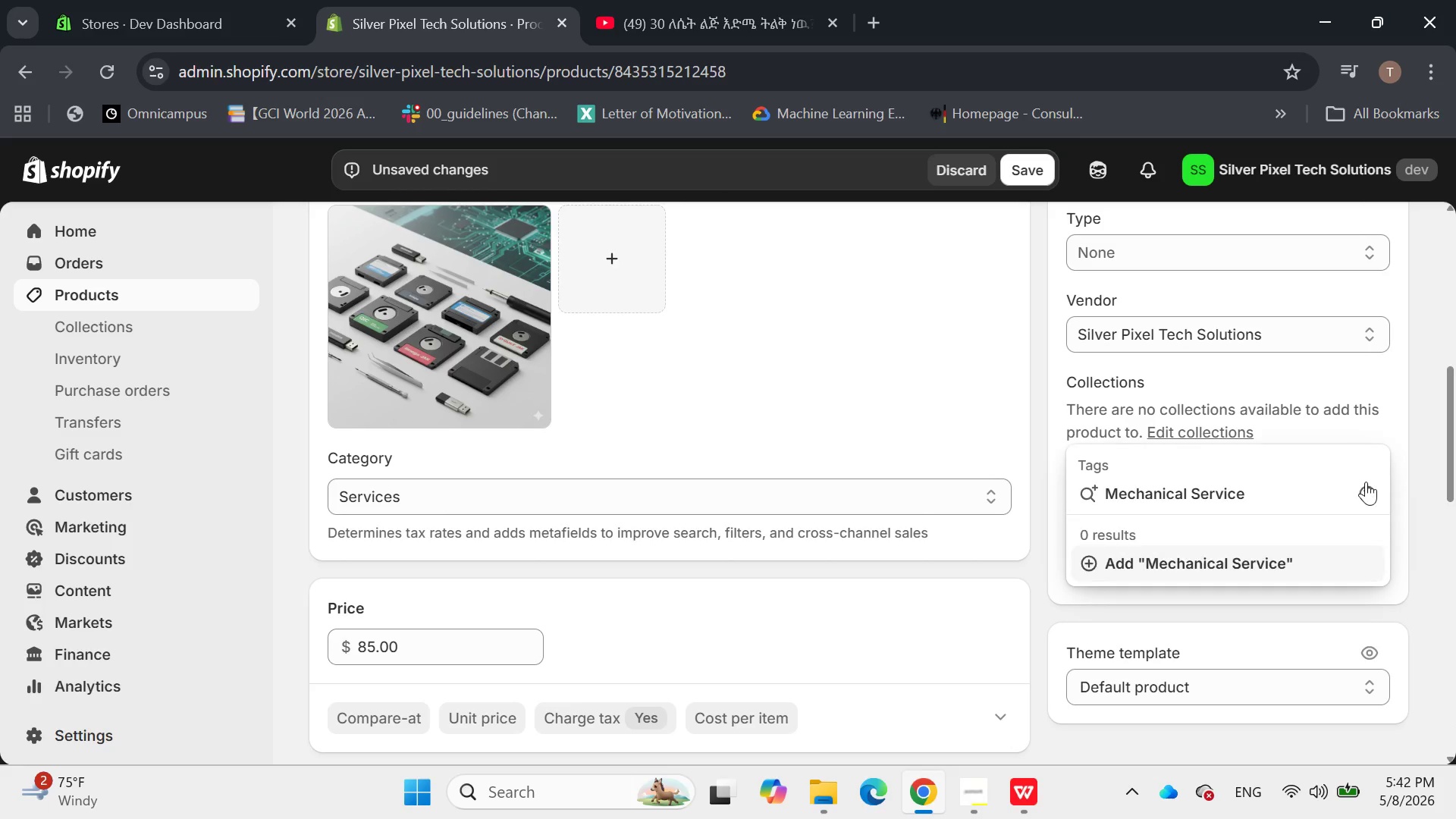 
key(Enter)
 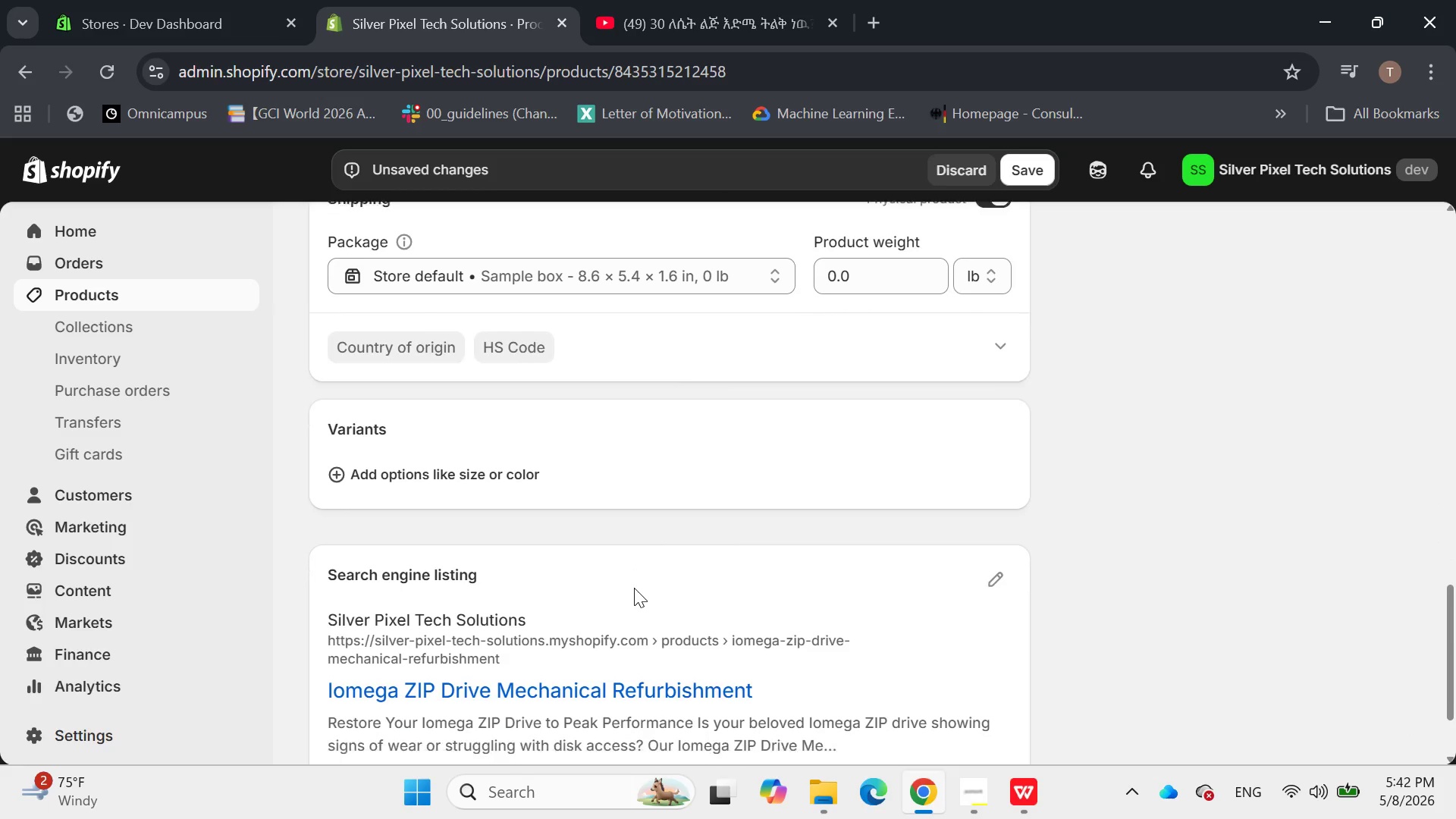 
wait(6.22)
 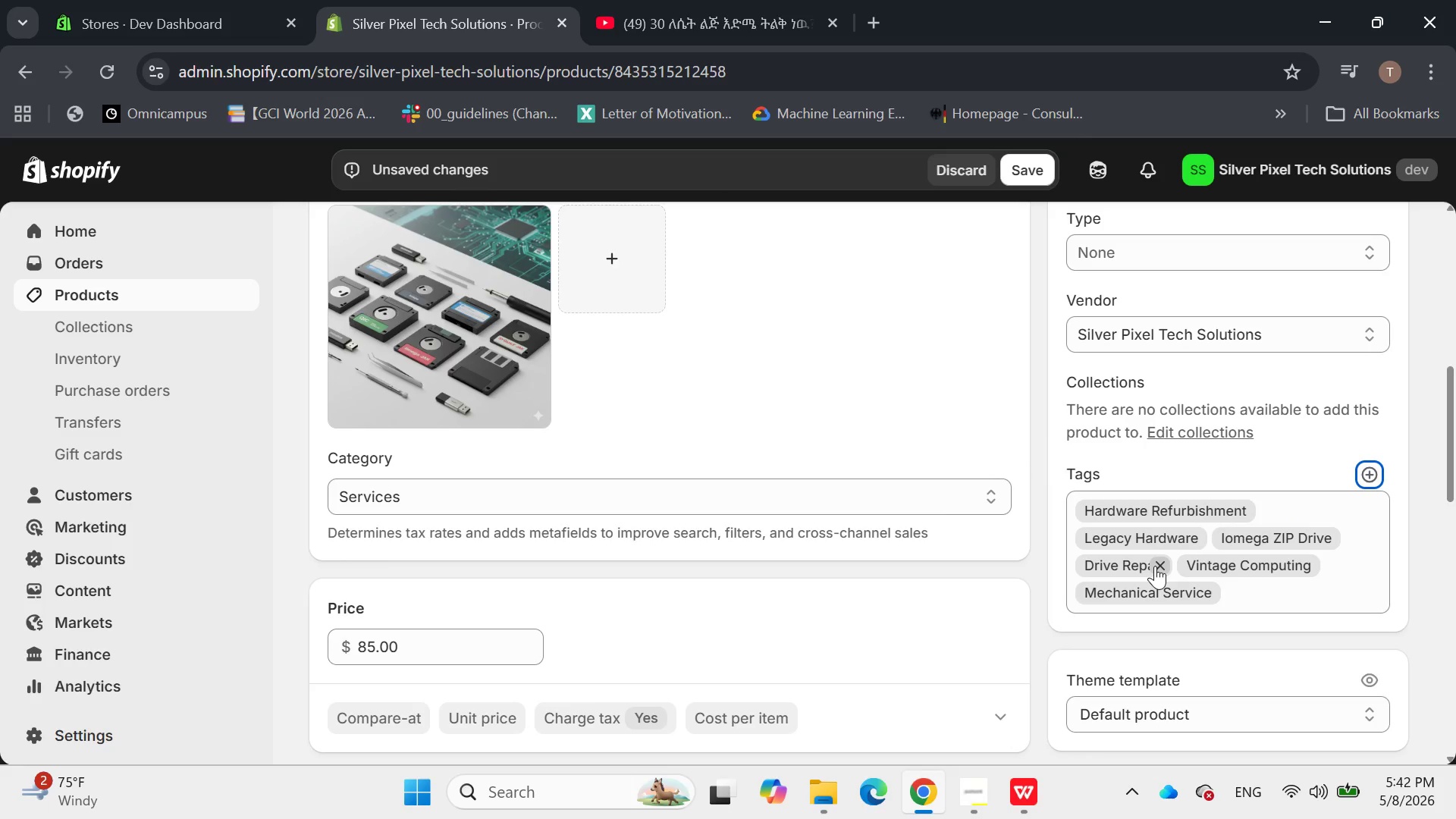 
left_click([998, 457])
 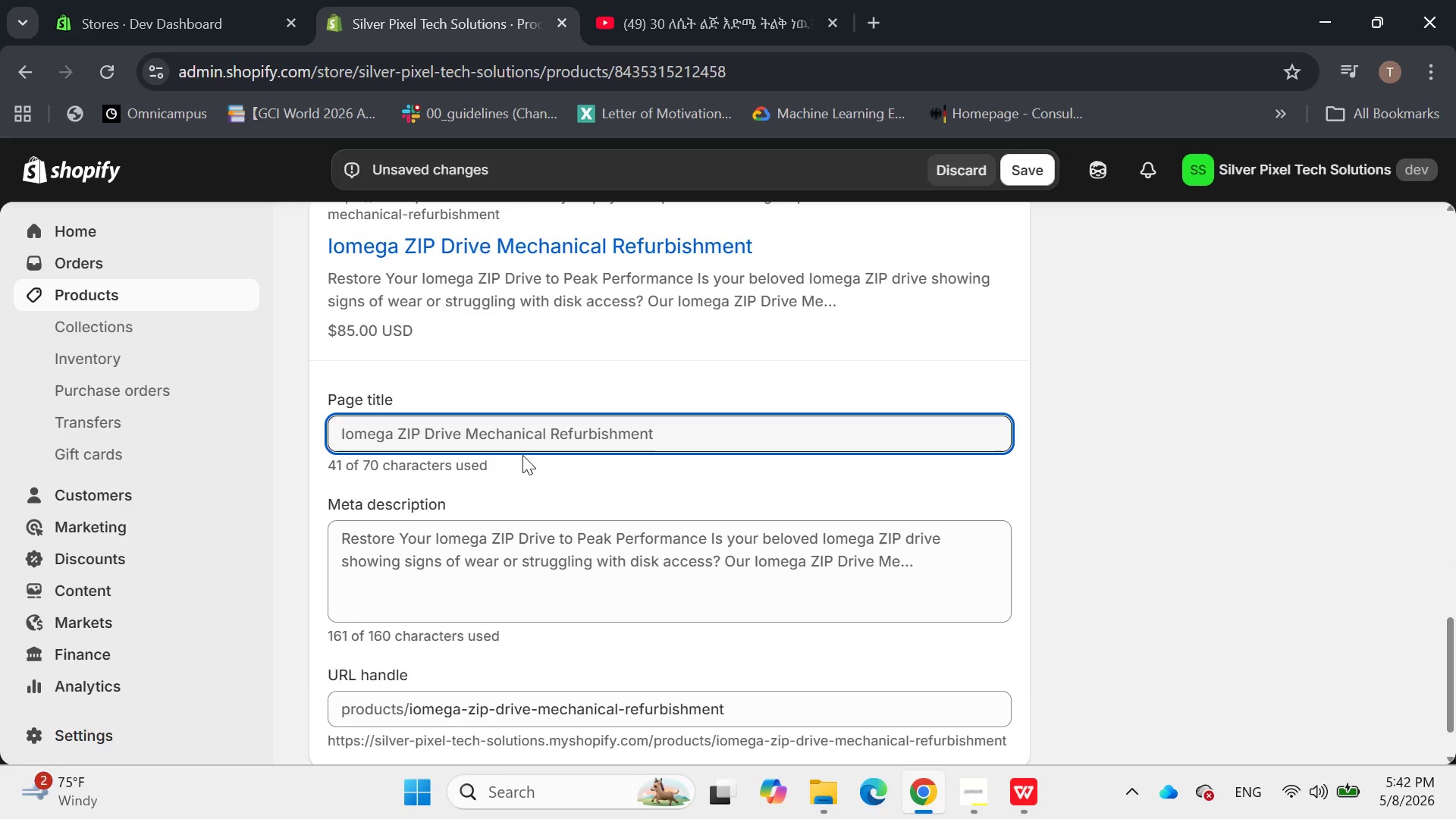 
left_click([782, 439])
 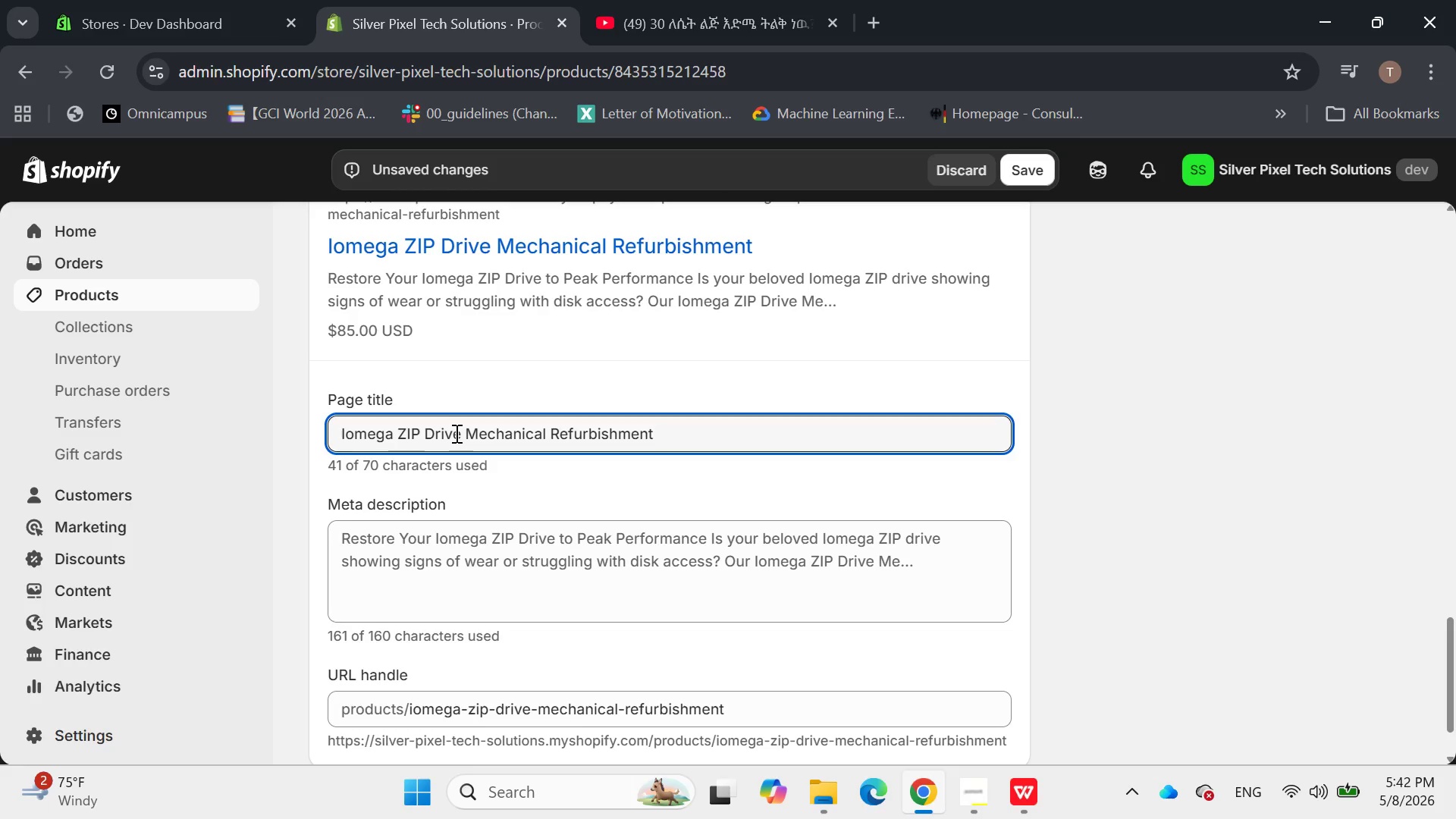 
wait(19.72)
 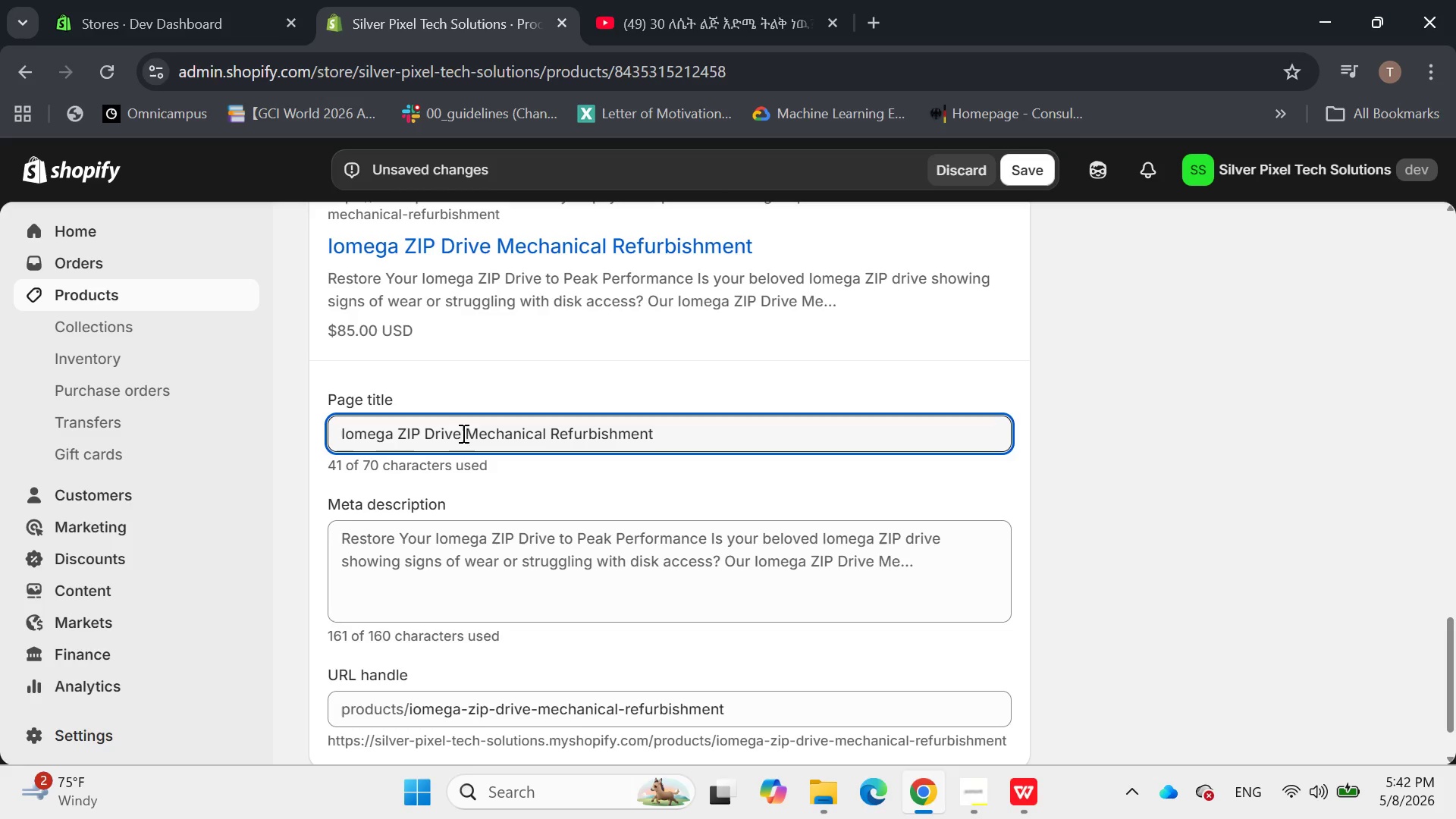 
type(Repair & )
 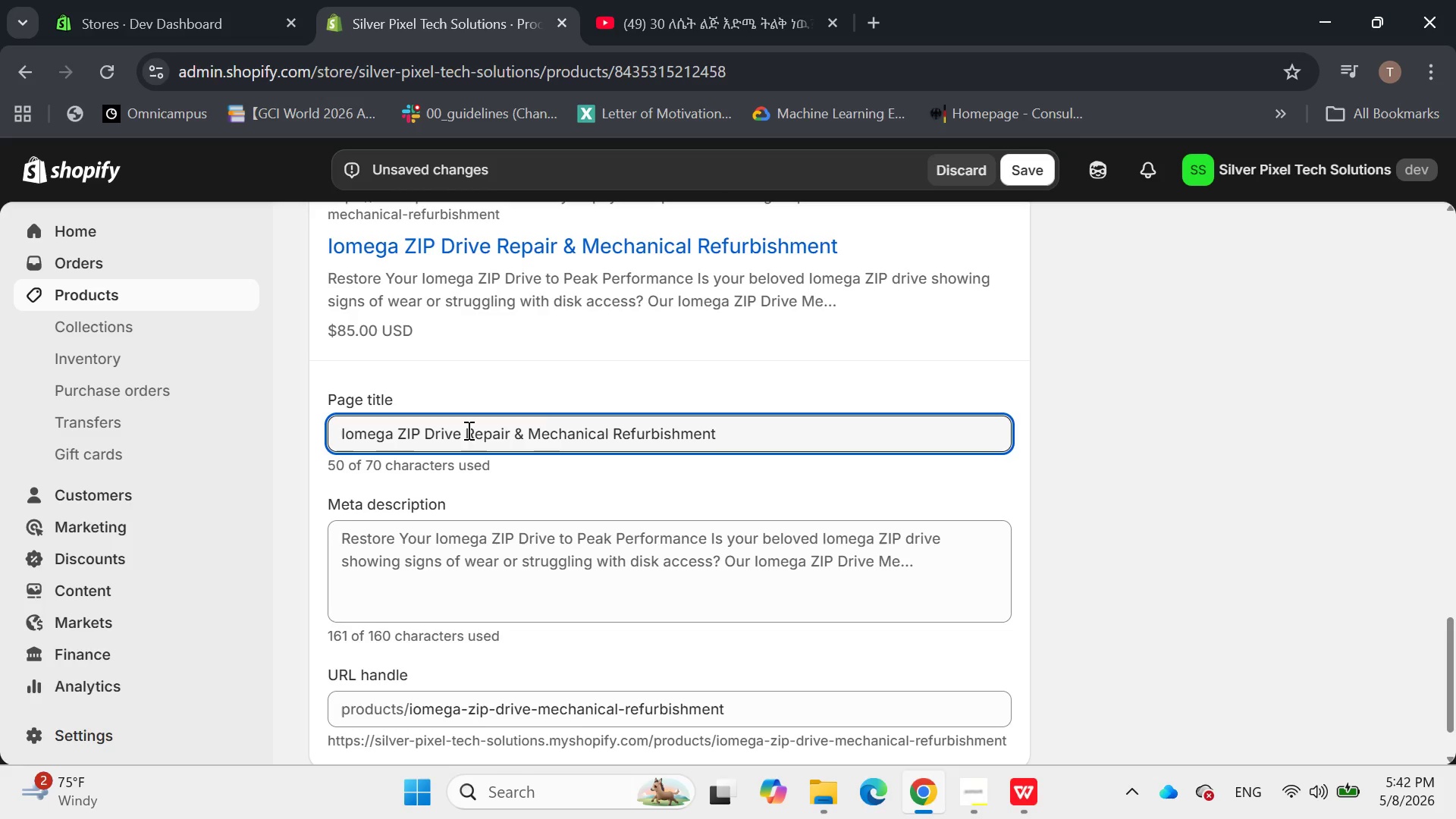 
wait(7.78)
 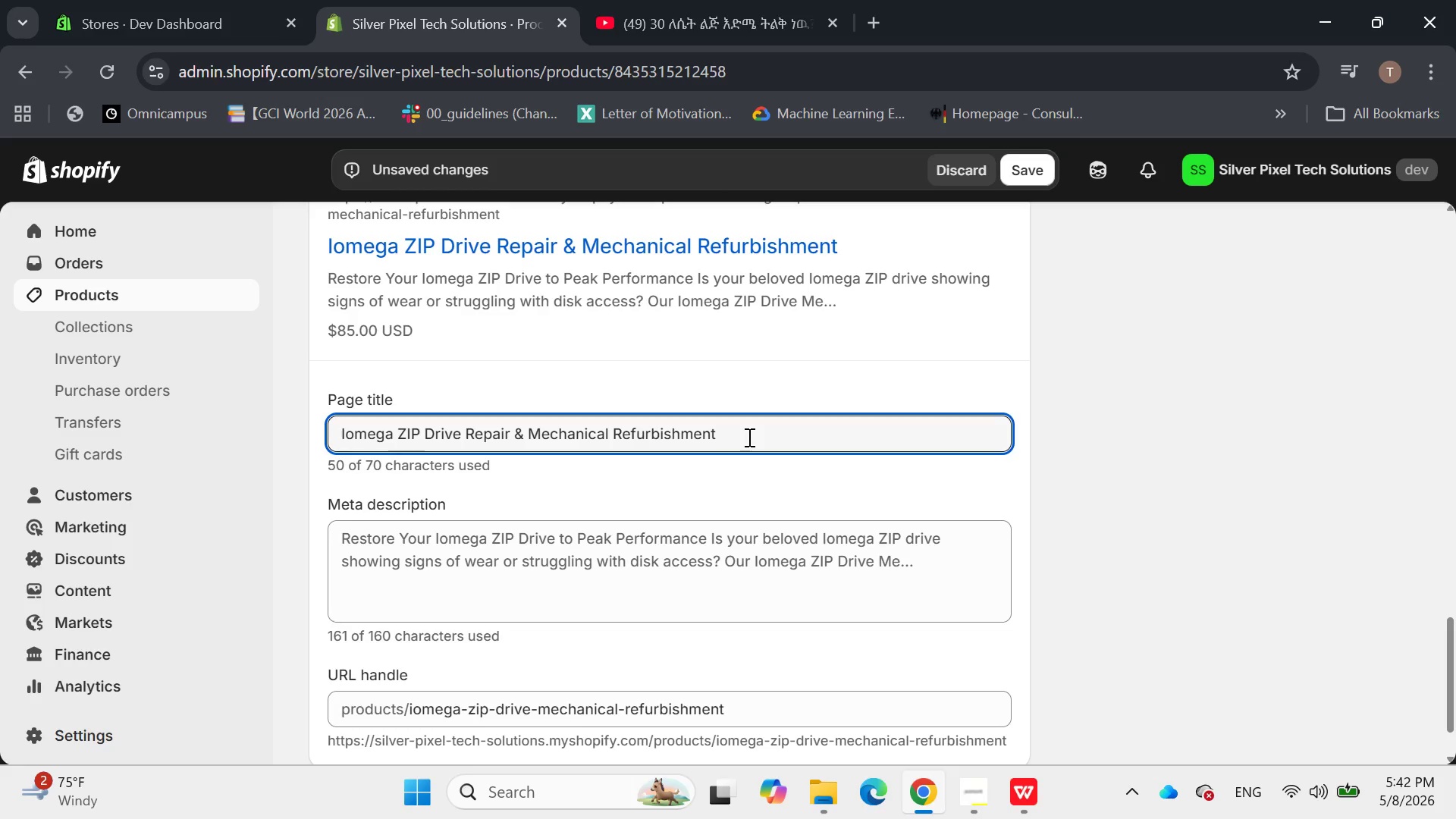 
left_click_drag(start_coordinate=[613, 434], to_coordinate=[527, 425])
 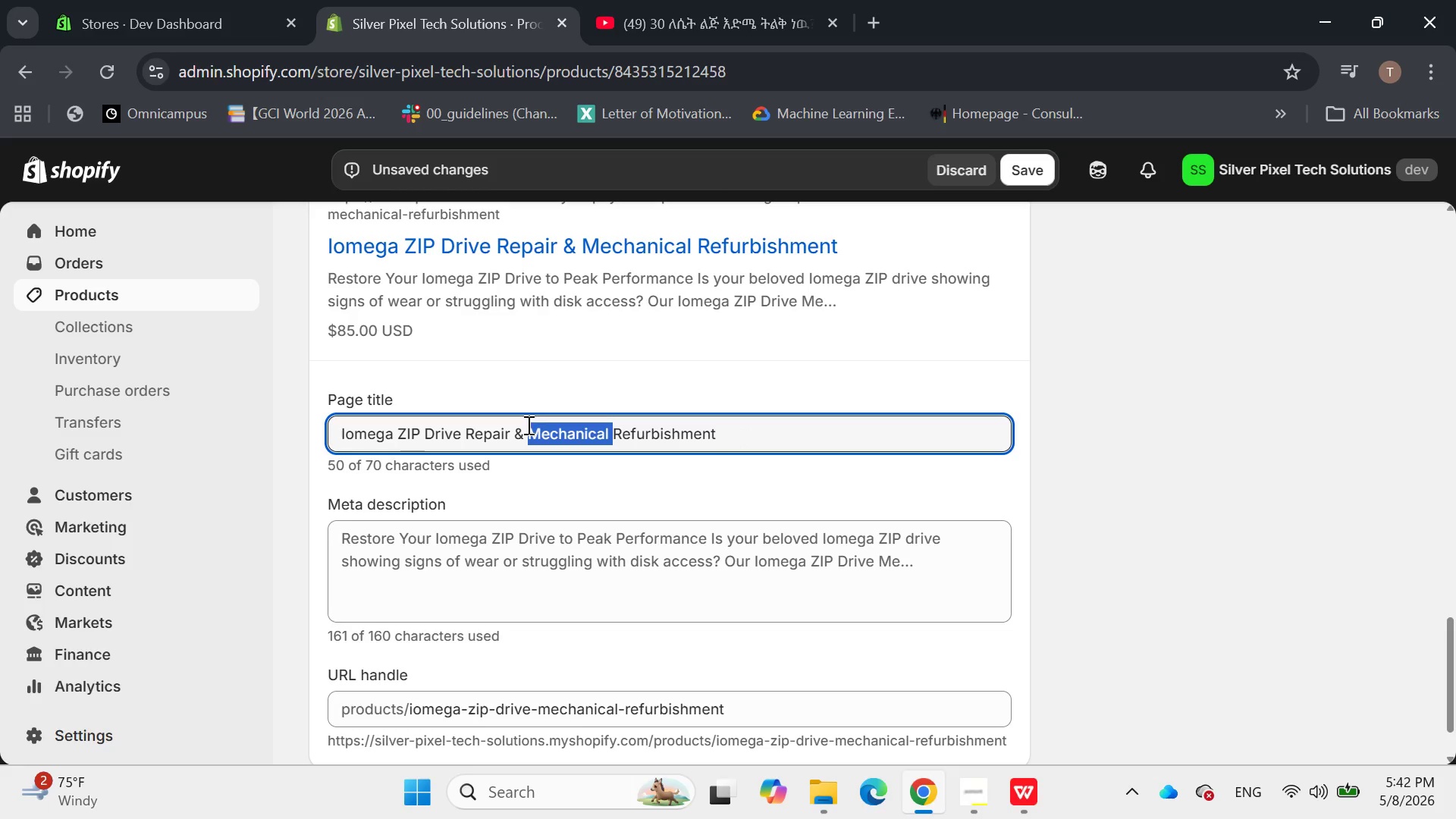 
key(Backspace)
 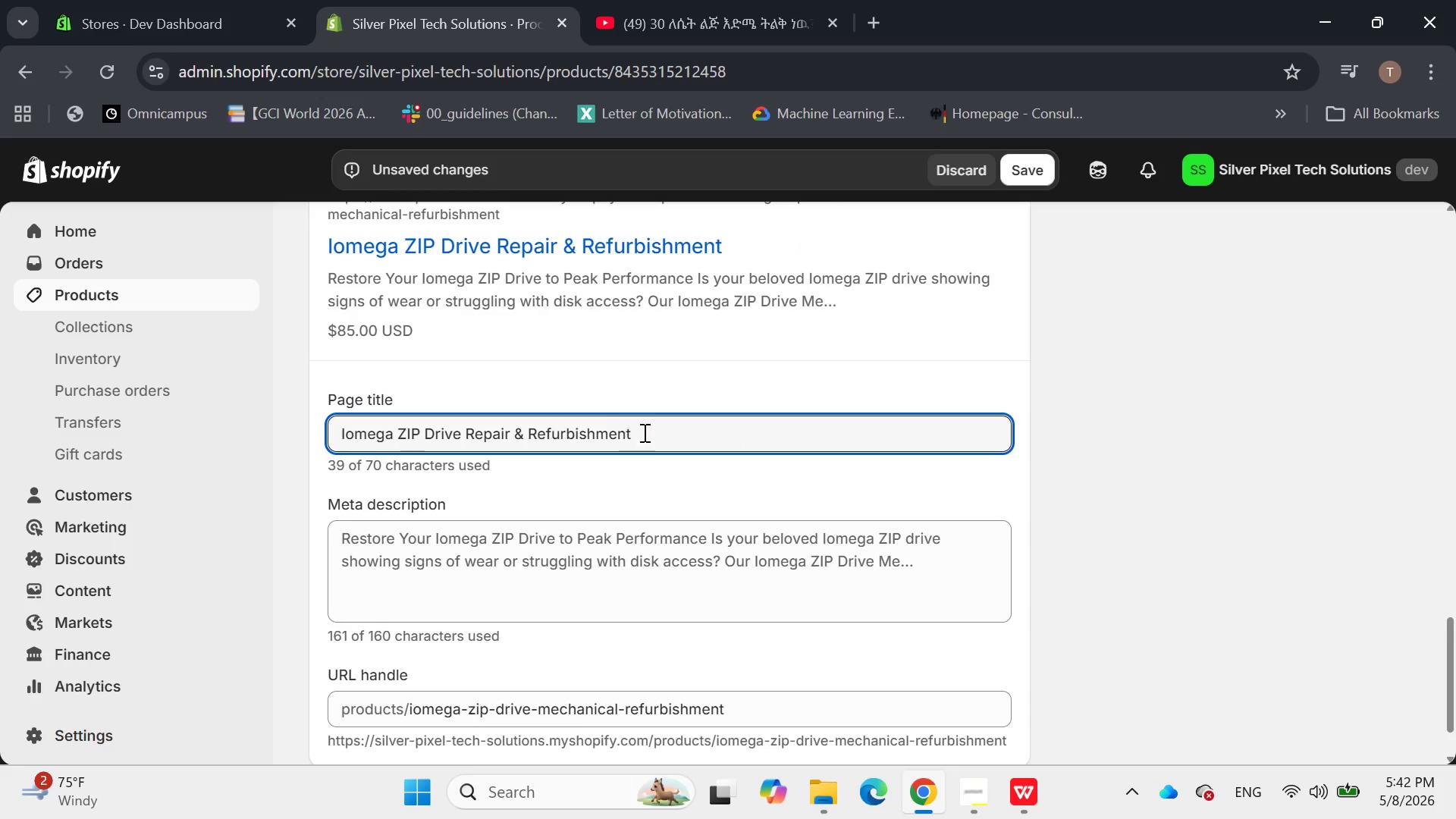 
left_click([648, 433])
 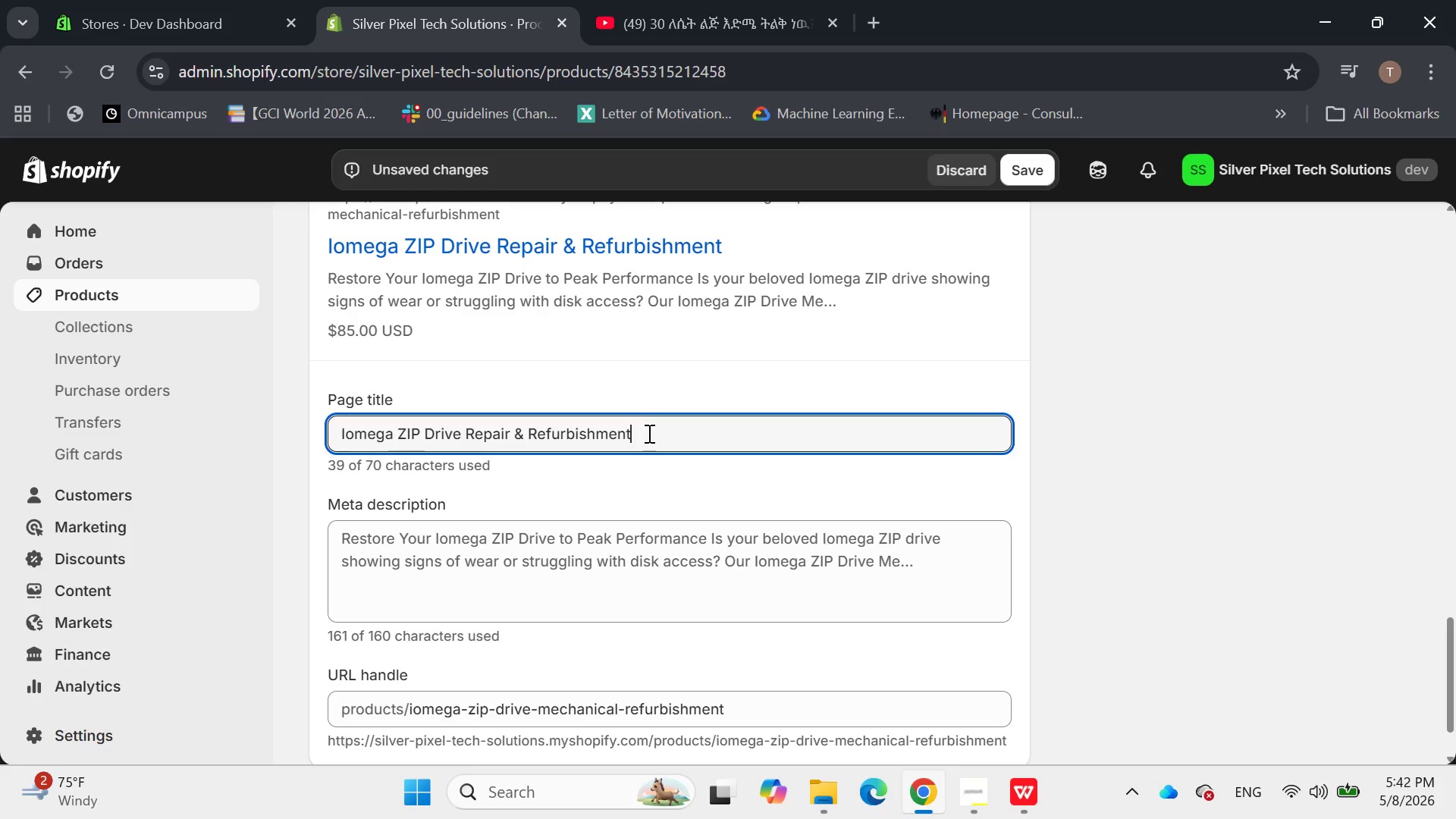 
type( Service)
 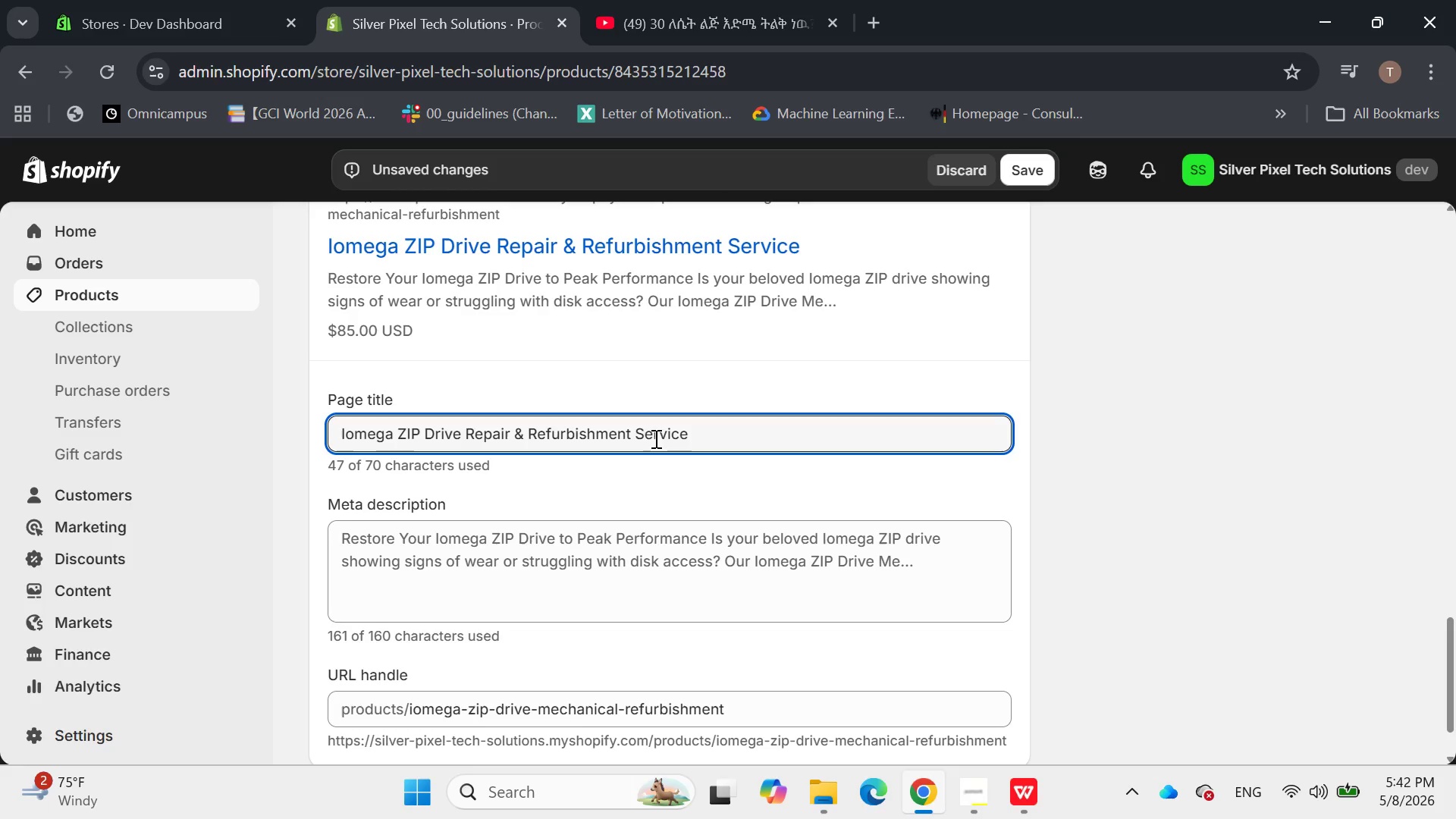 
left_click([555, 515])
 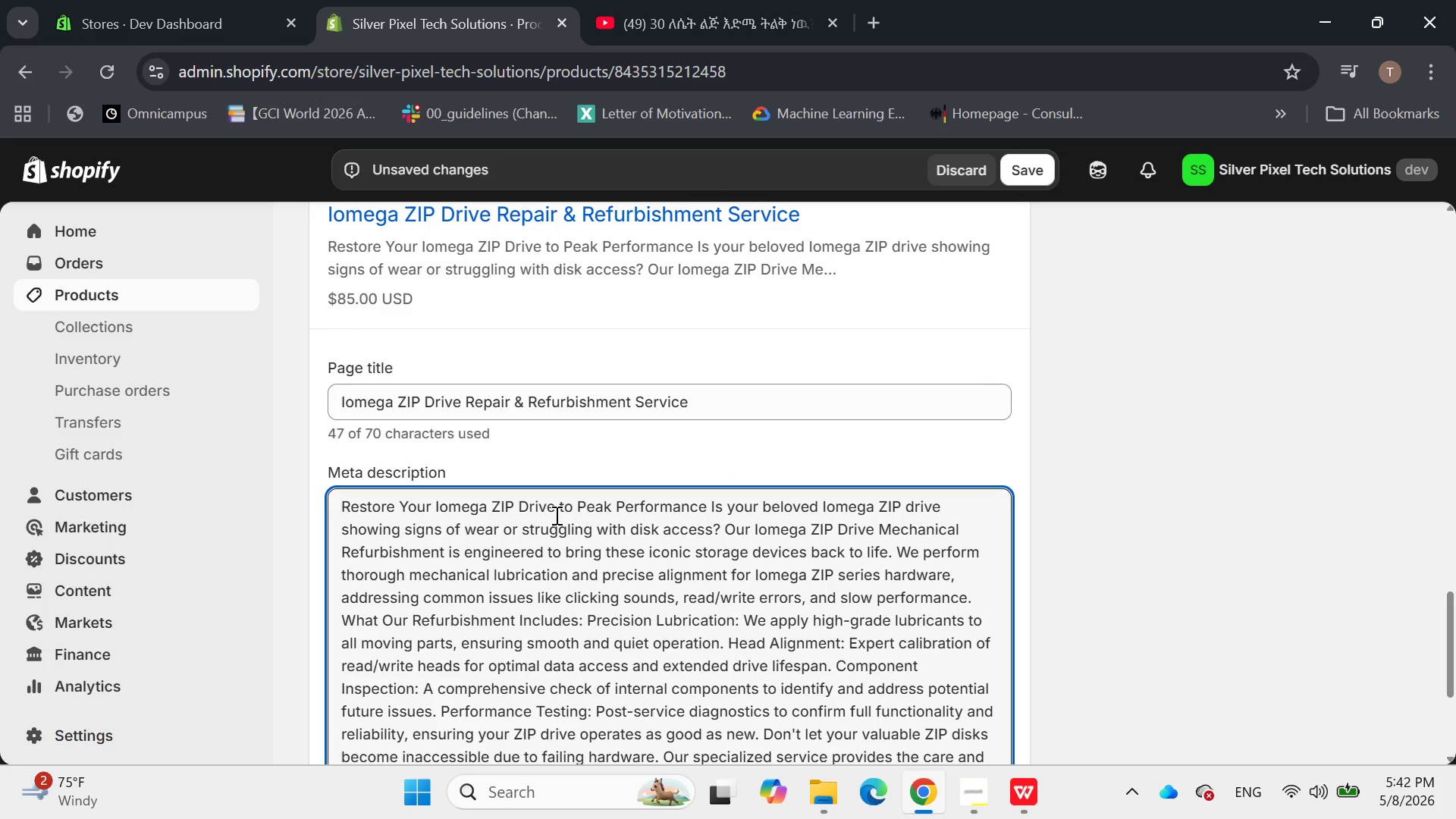 
key(Control+A)
 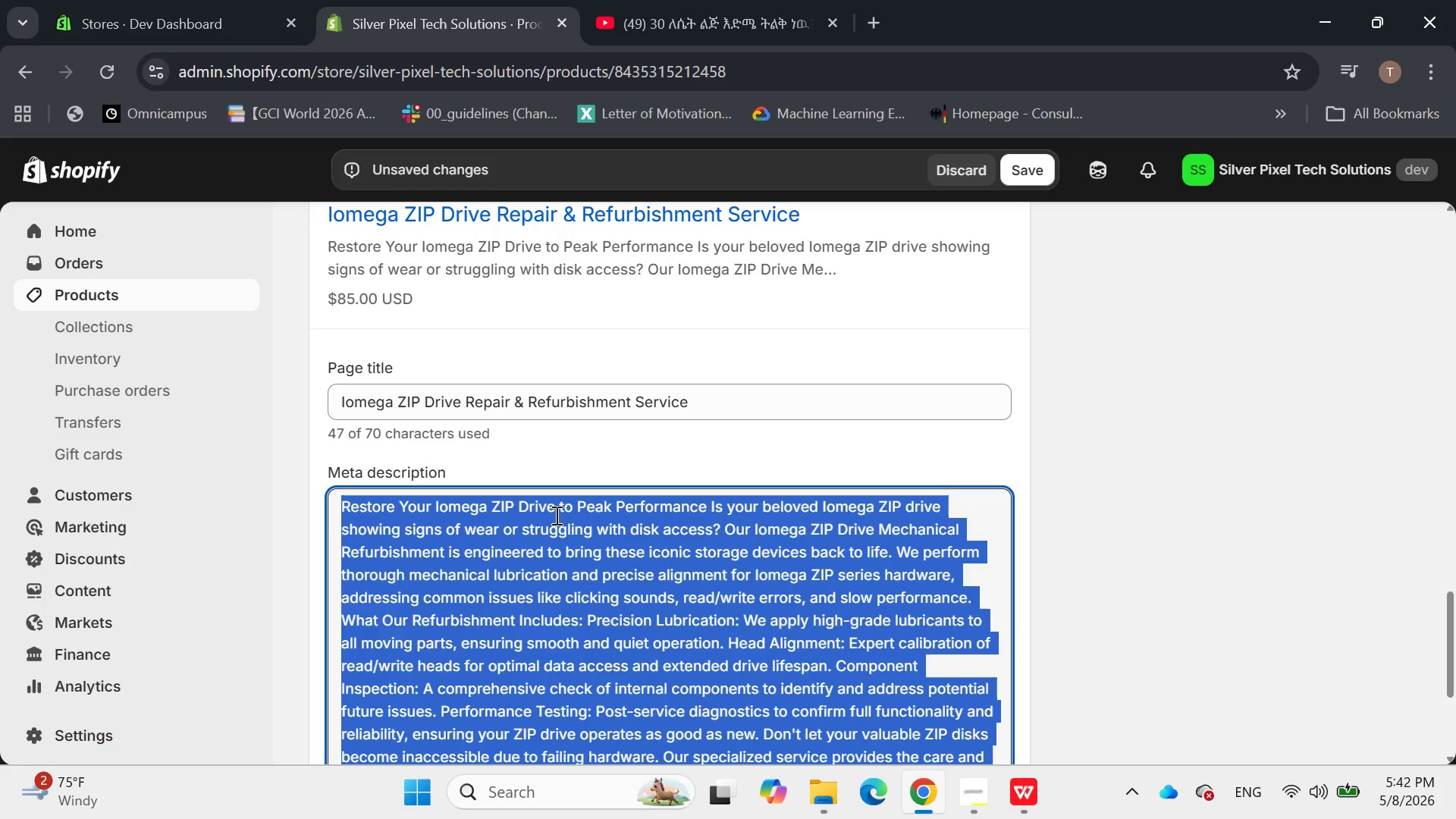 
key(Backspace)
type(Expert mechanical )
 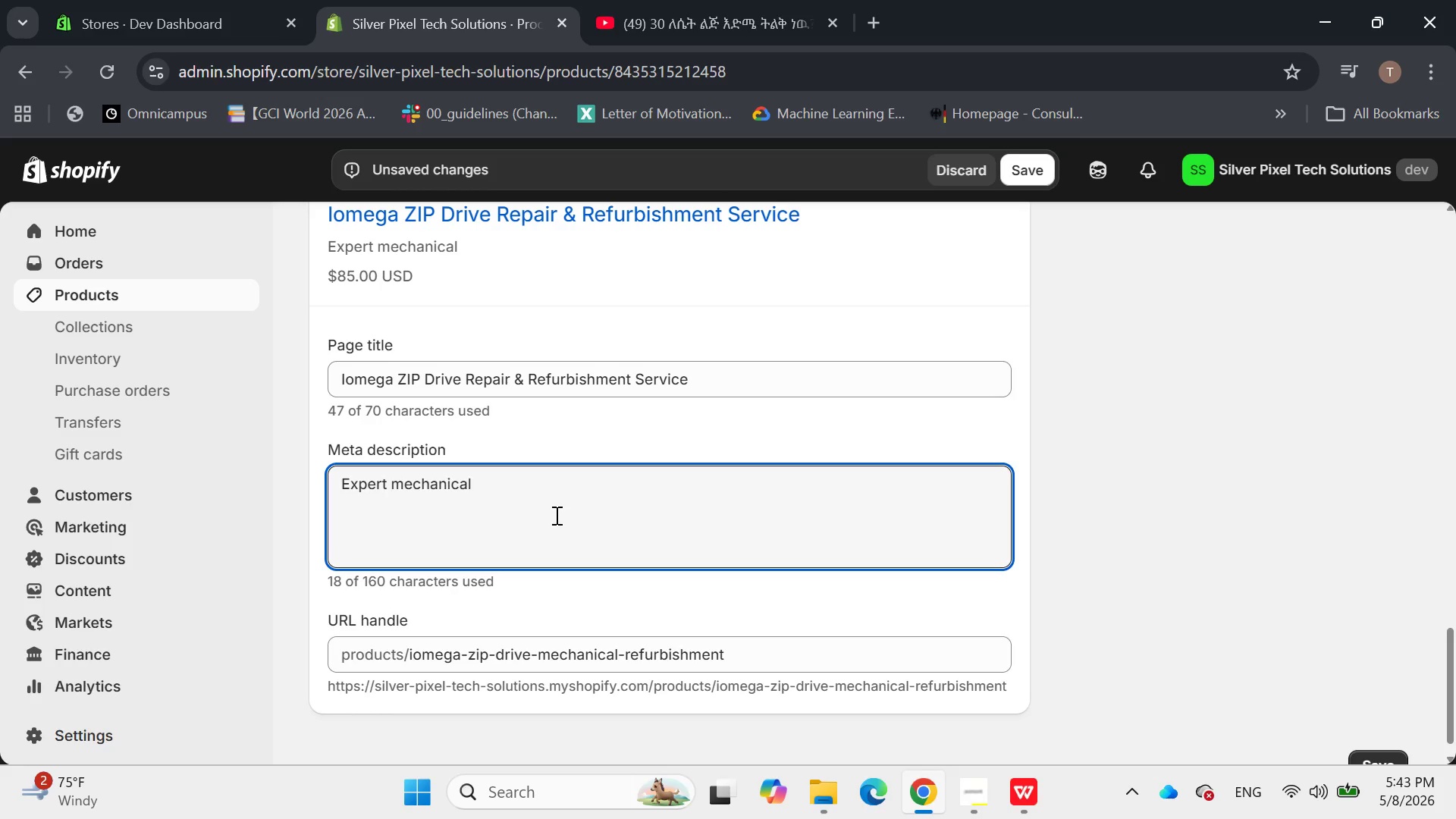 
key(Backspace)
type( refurbishment or IOm)
key(Backspace)
key(Backspace)
type(omega ZIP Series drives )
key(Backspace)
type(. Lubrication alignment, and testing to )
 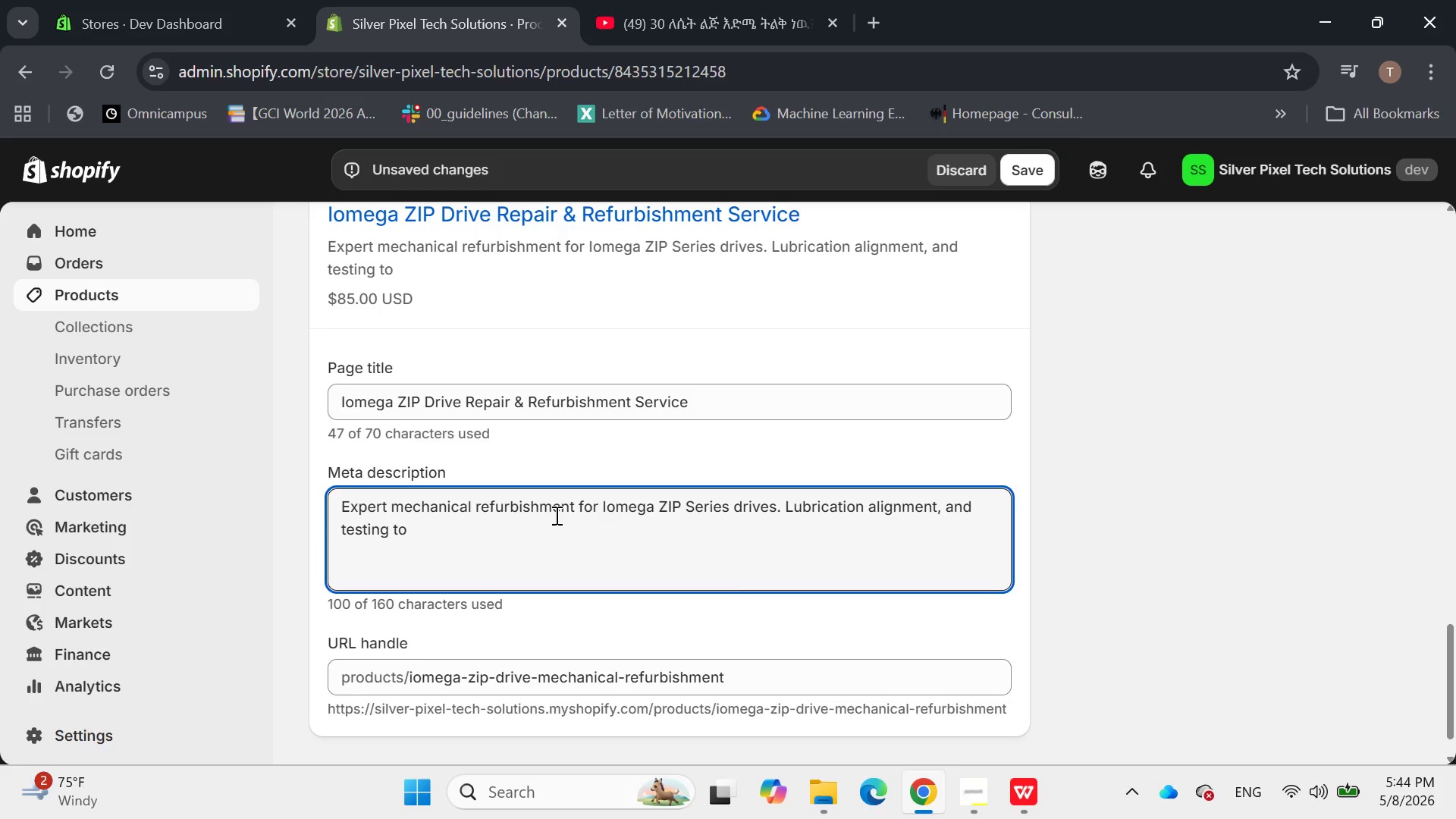 
wait(7.78)
 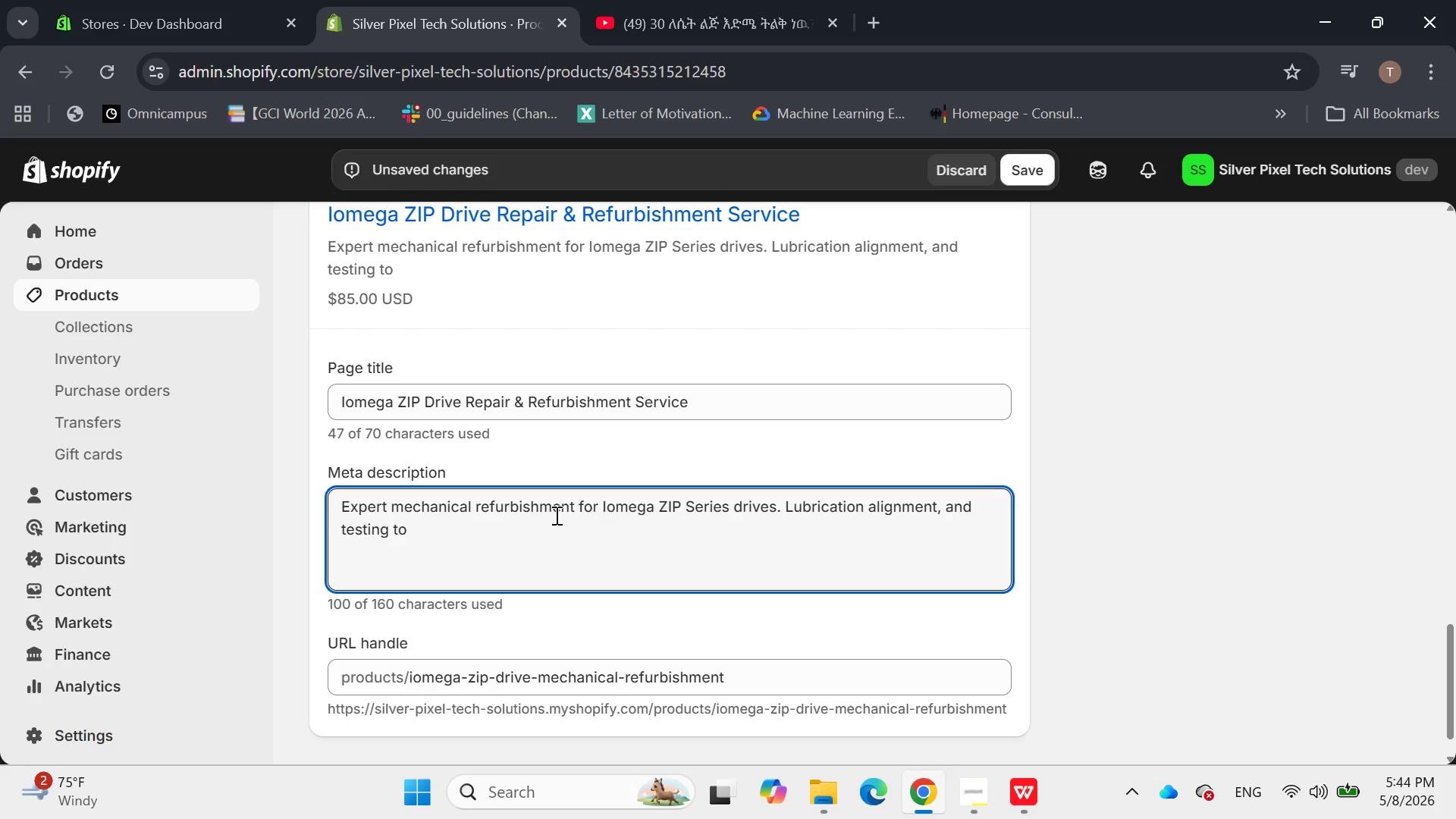 
key(Backspace)
 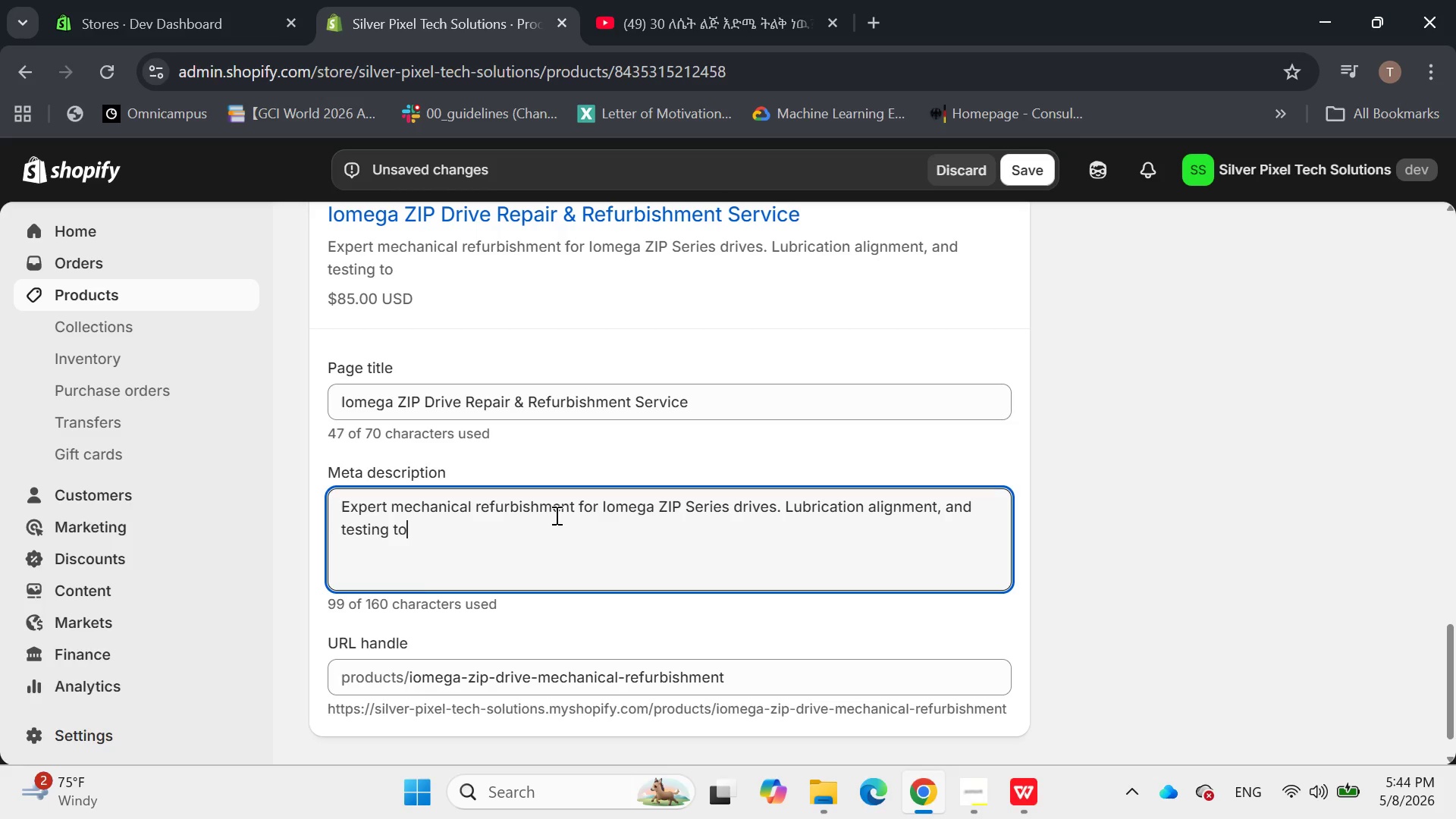 
key(Space)
 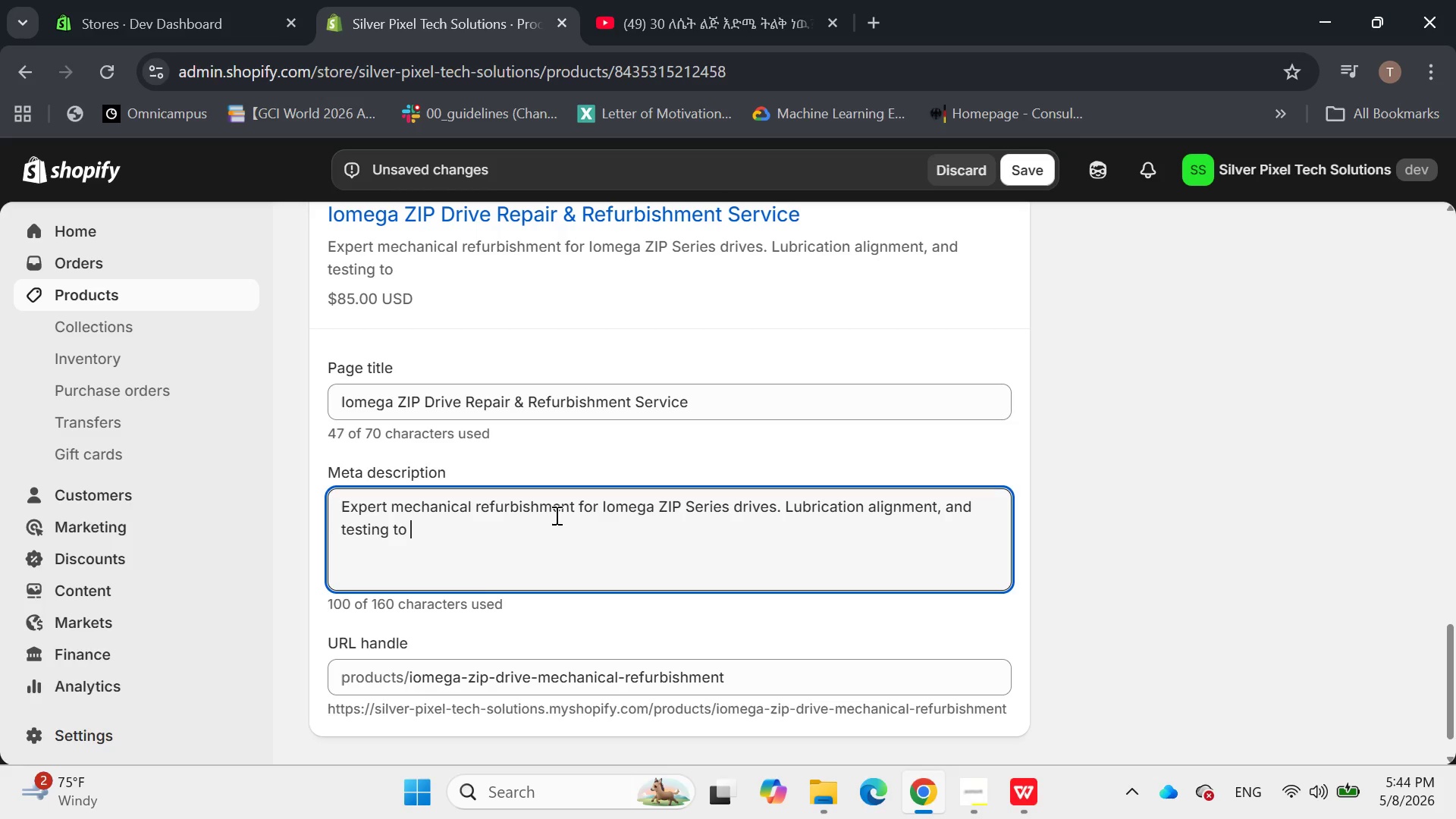 
wait(6.17)
 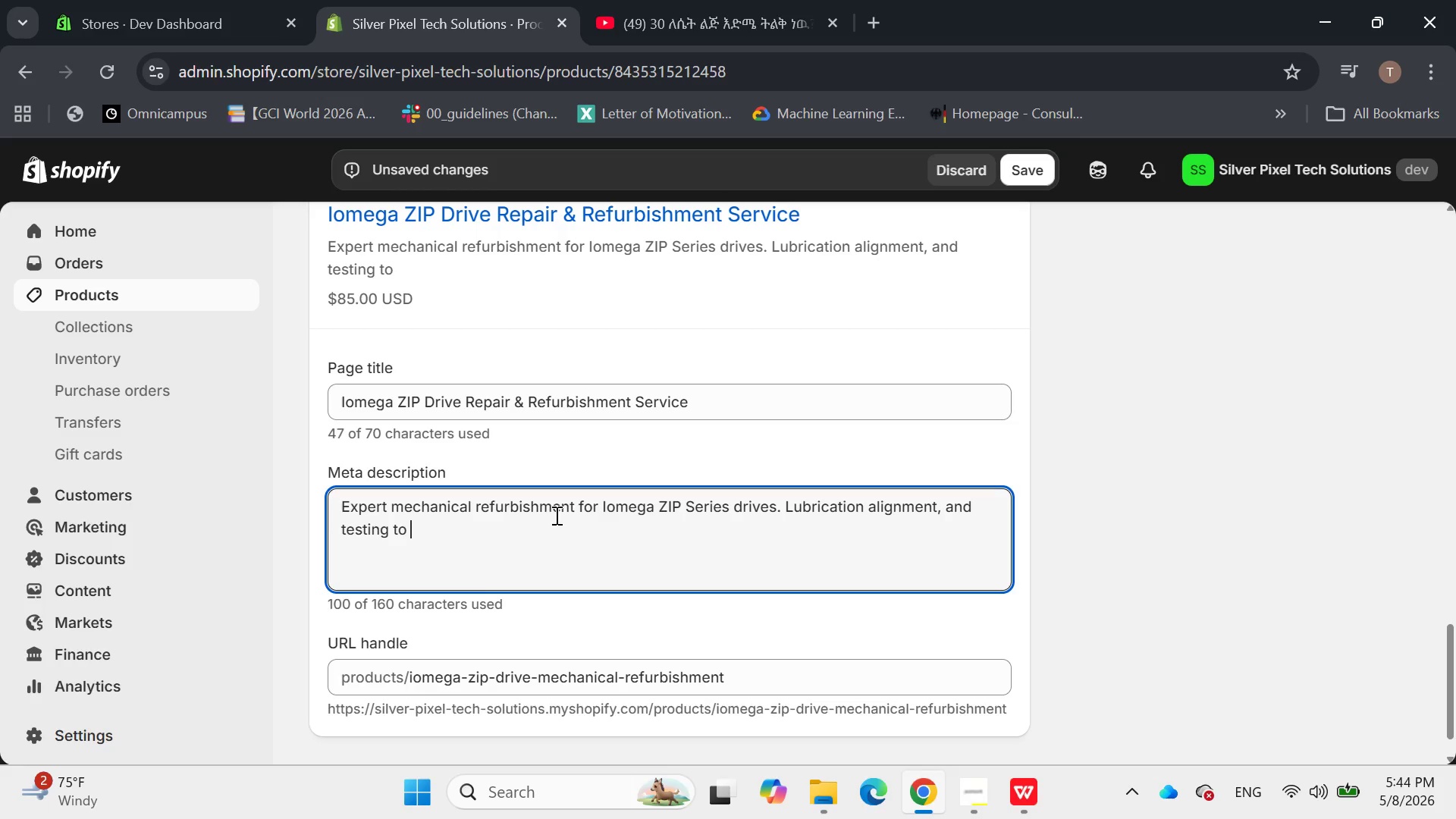 
type(restore your legacy ZIP drive's performance.)
 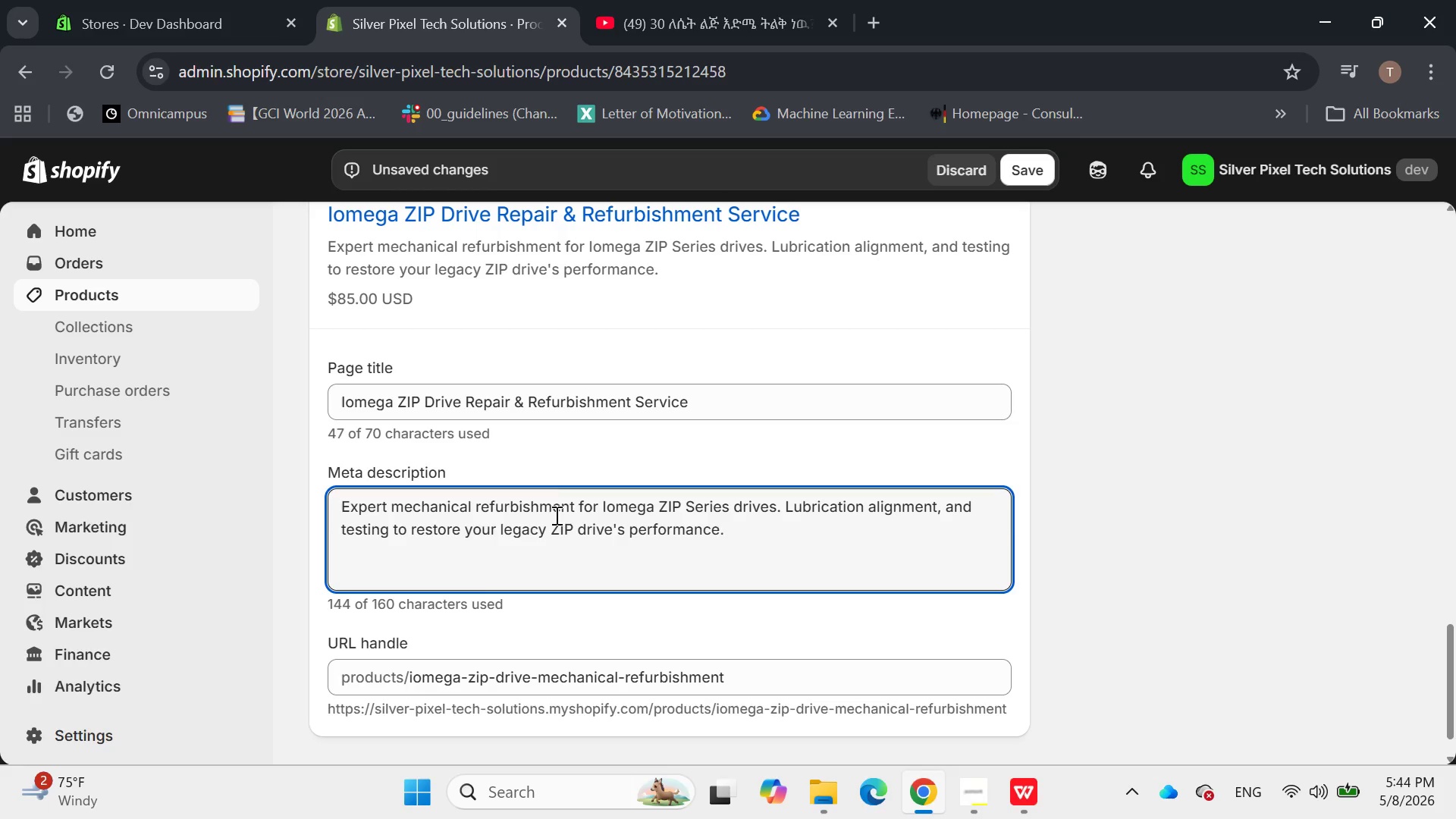 
left_click([784, 603])
 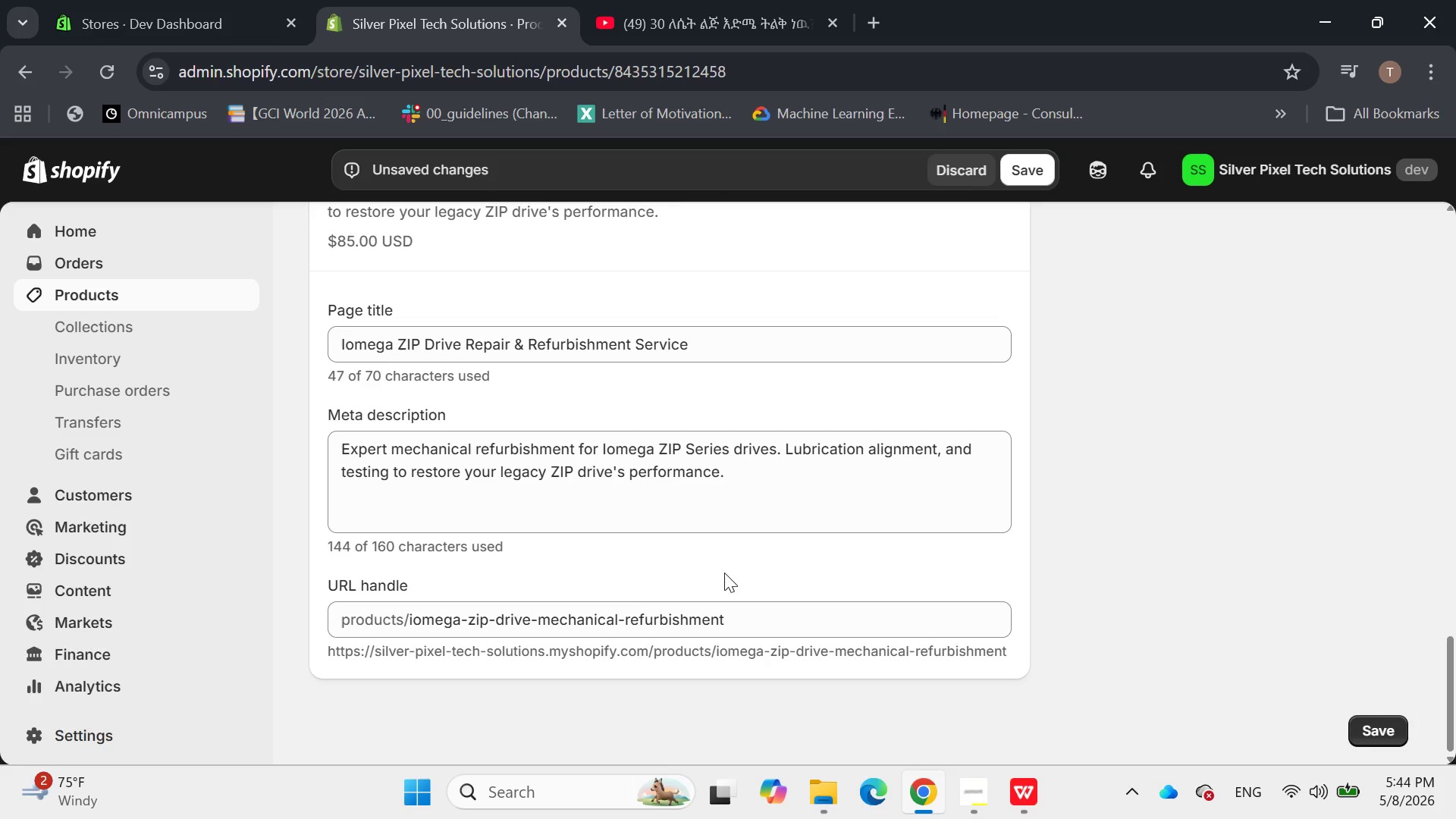 
wait(13.57)
 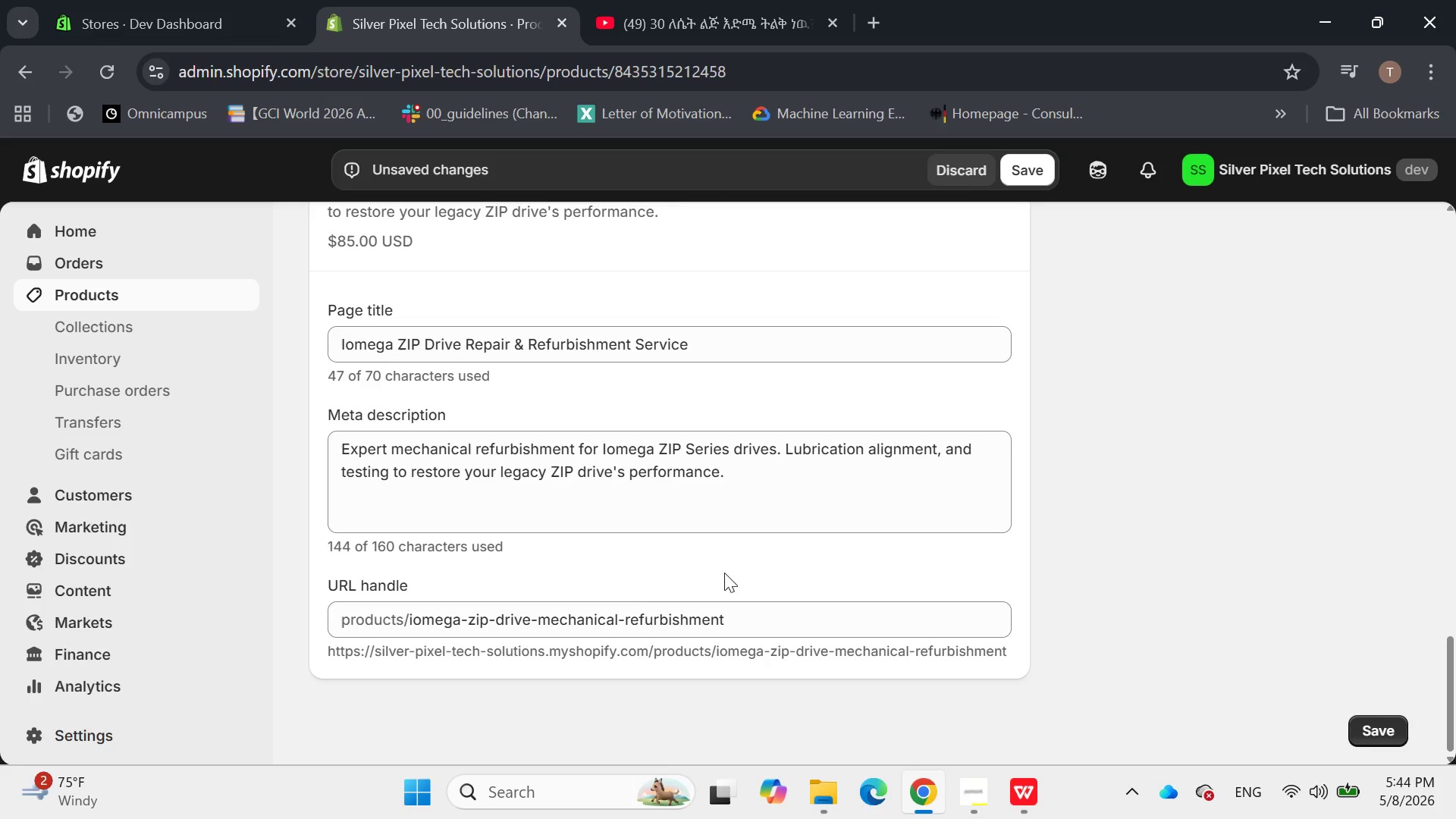 
mouse_move([541, 596])
 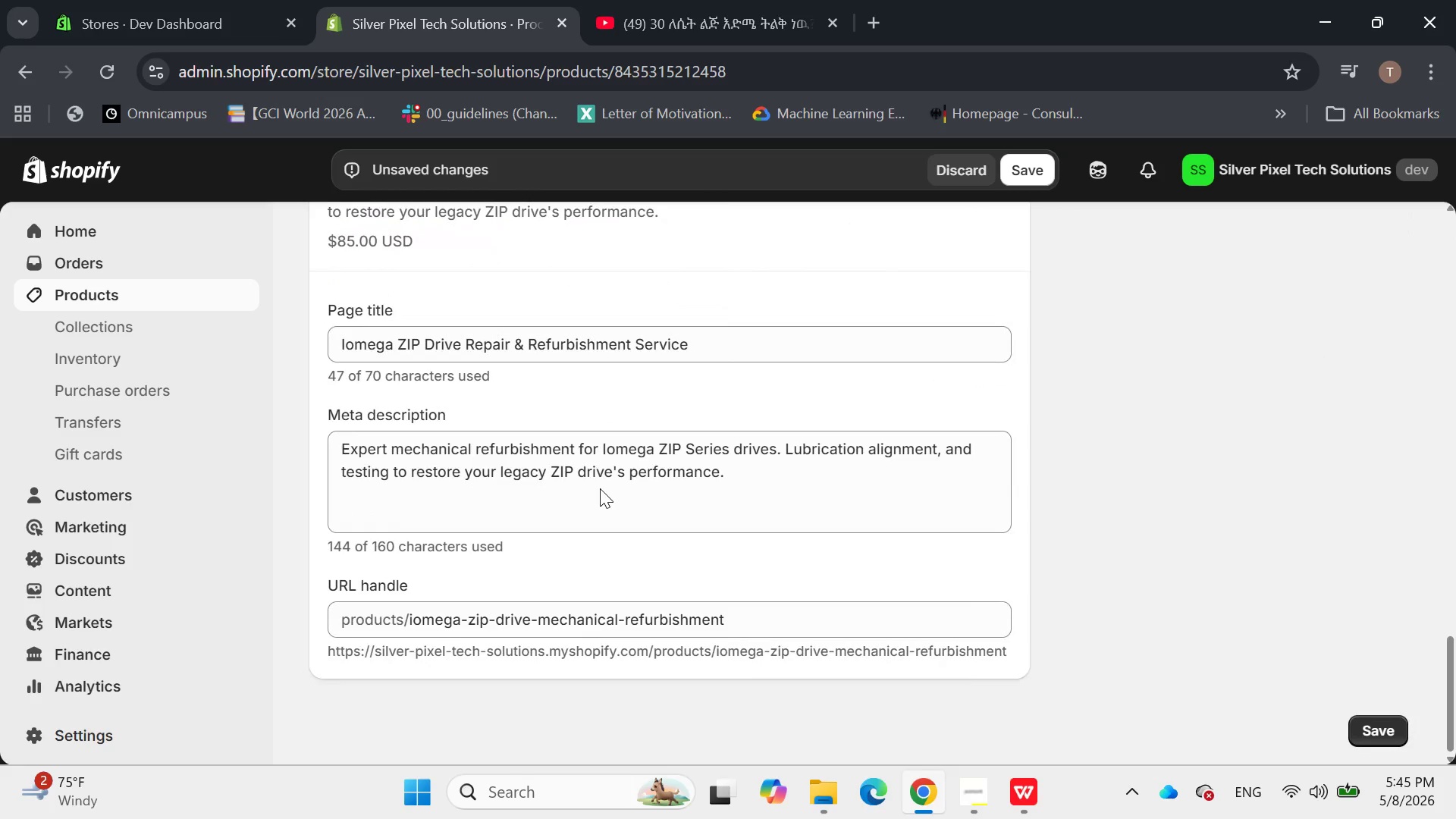 
left_click([764, 619])
 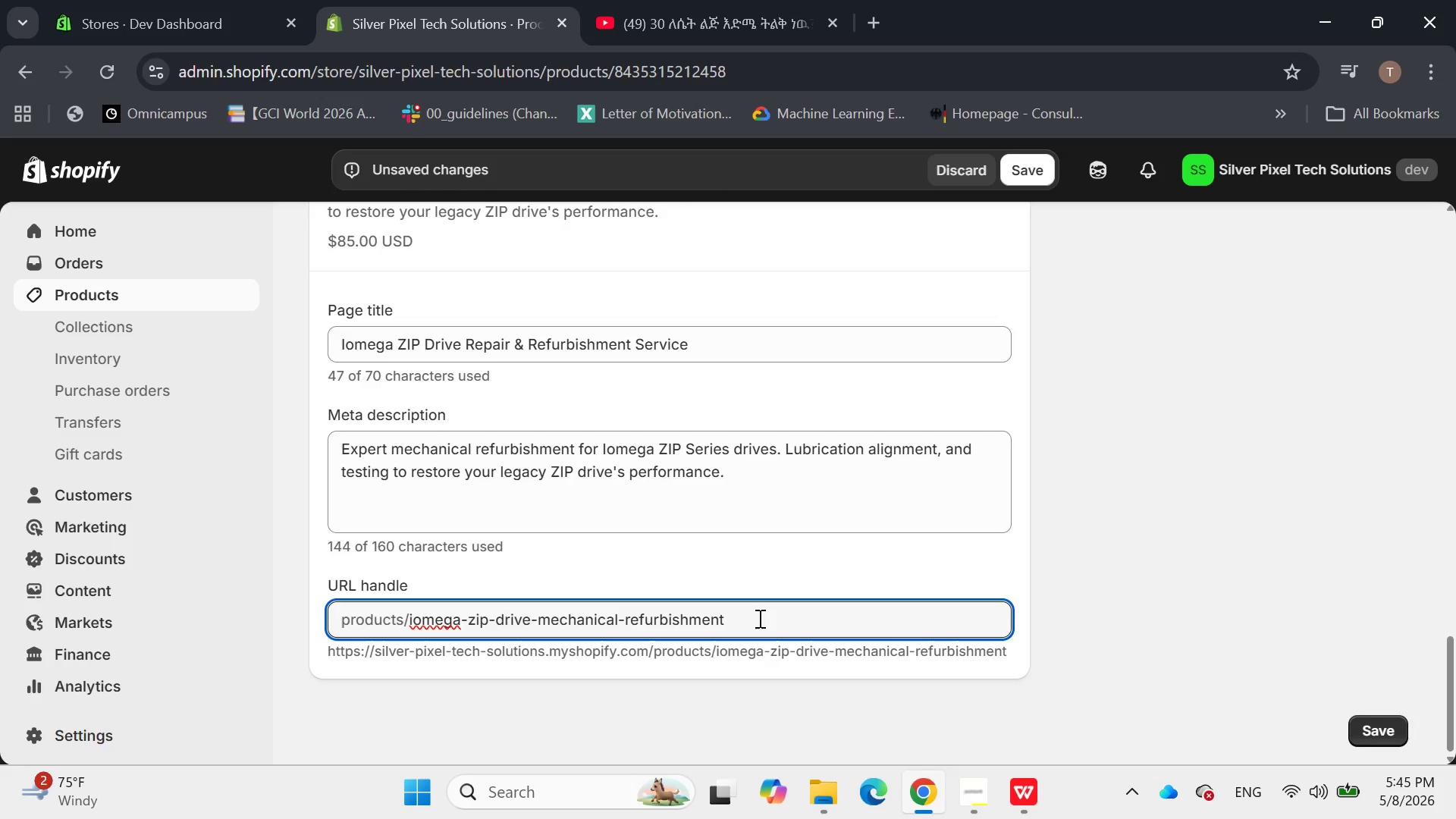 
wait(6.48)
 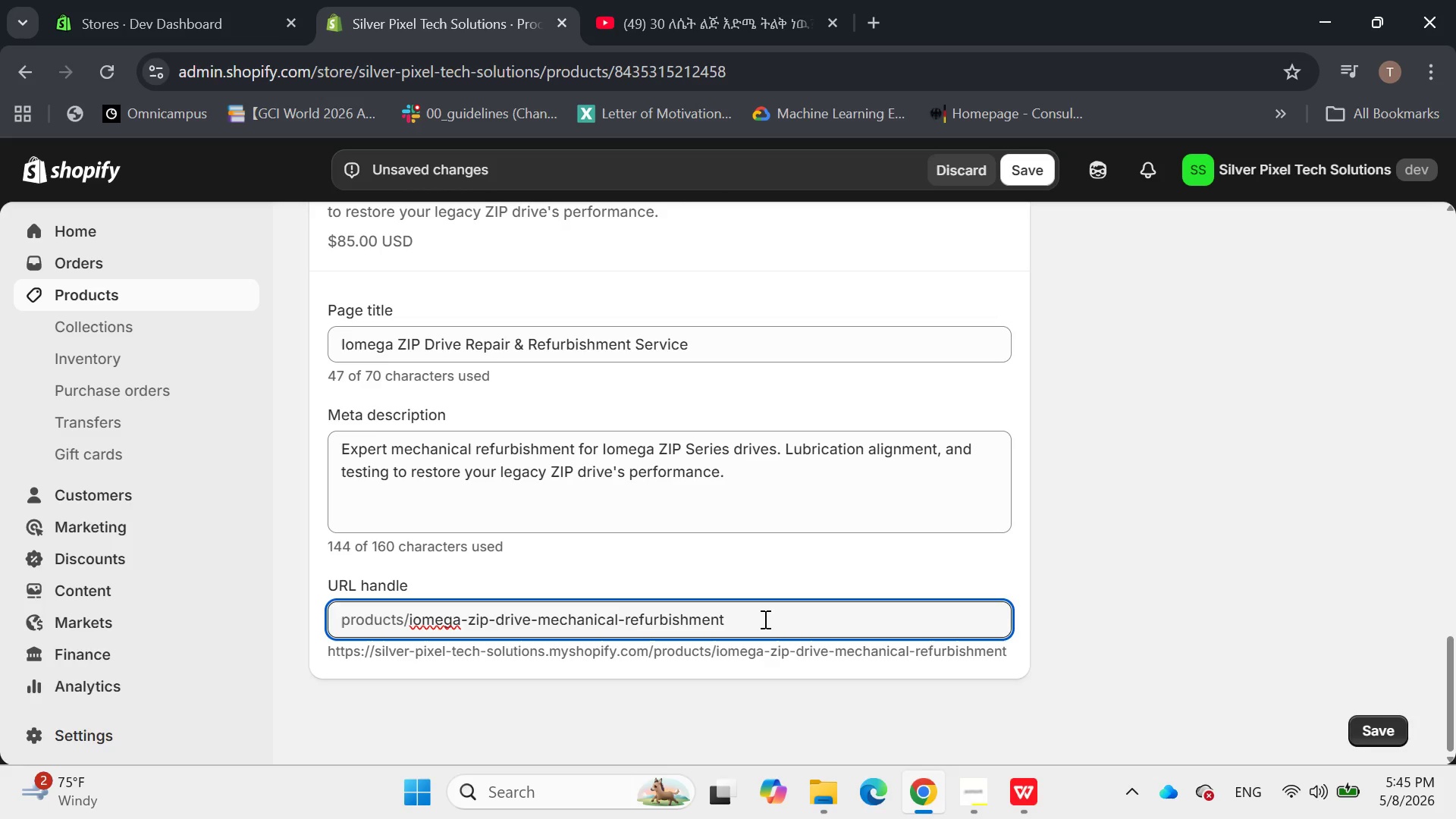 
left_click([758, 618])
 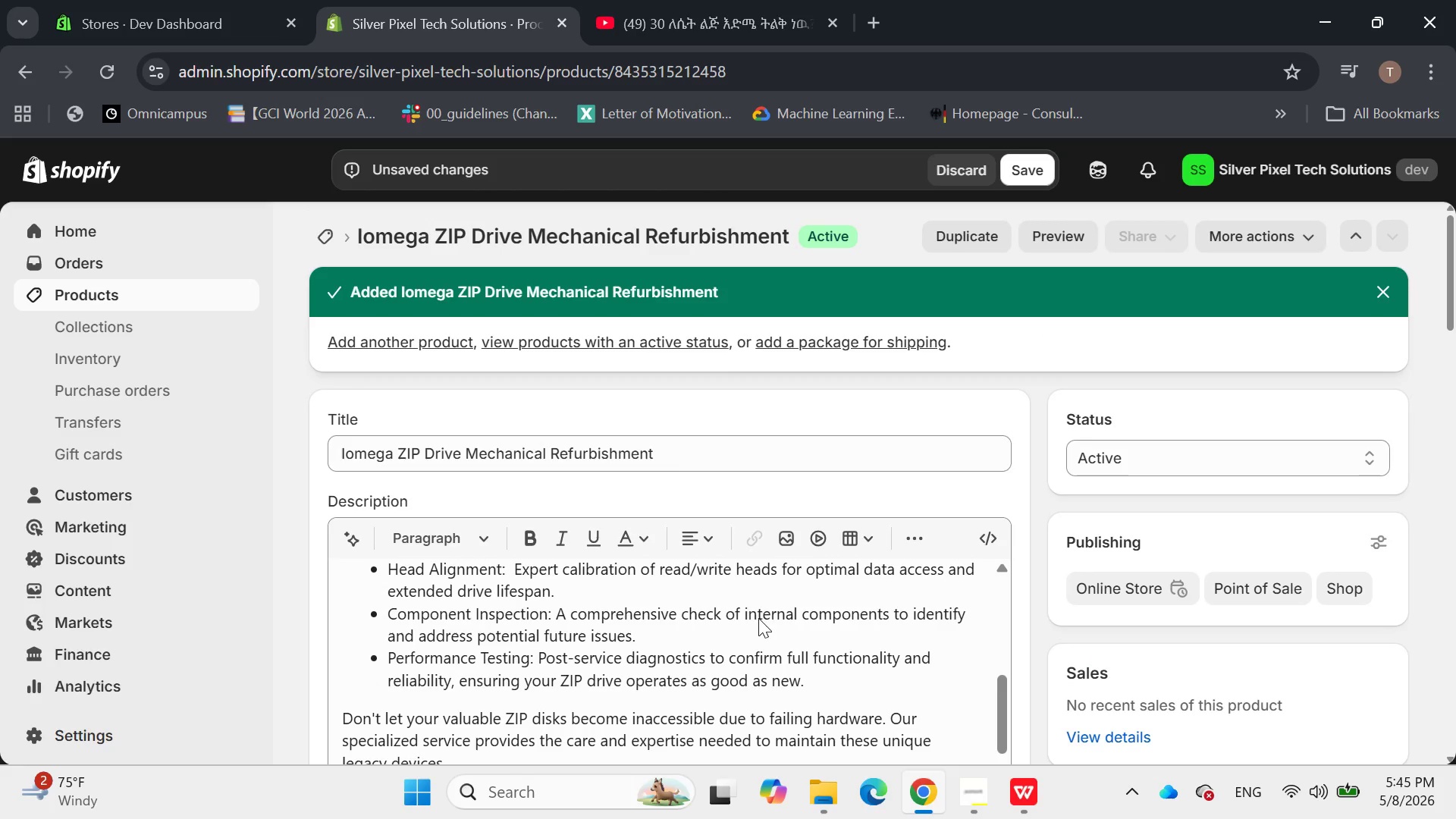 
left_click([751, 456])
 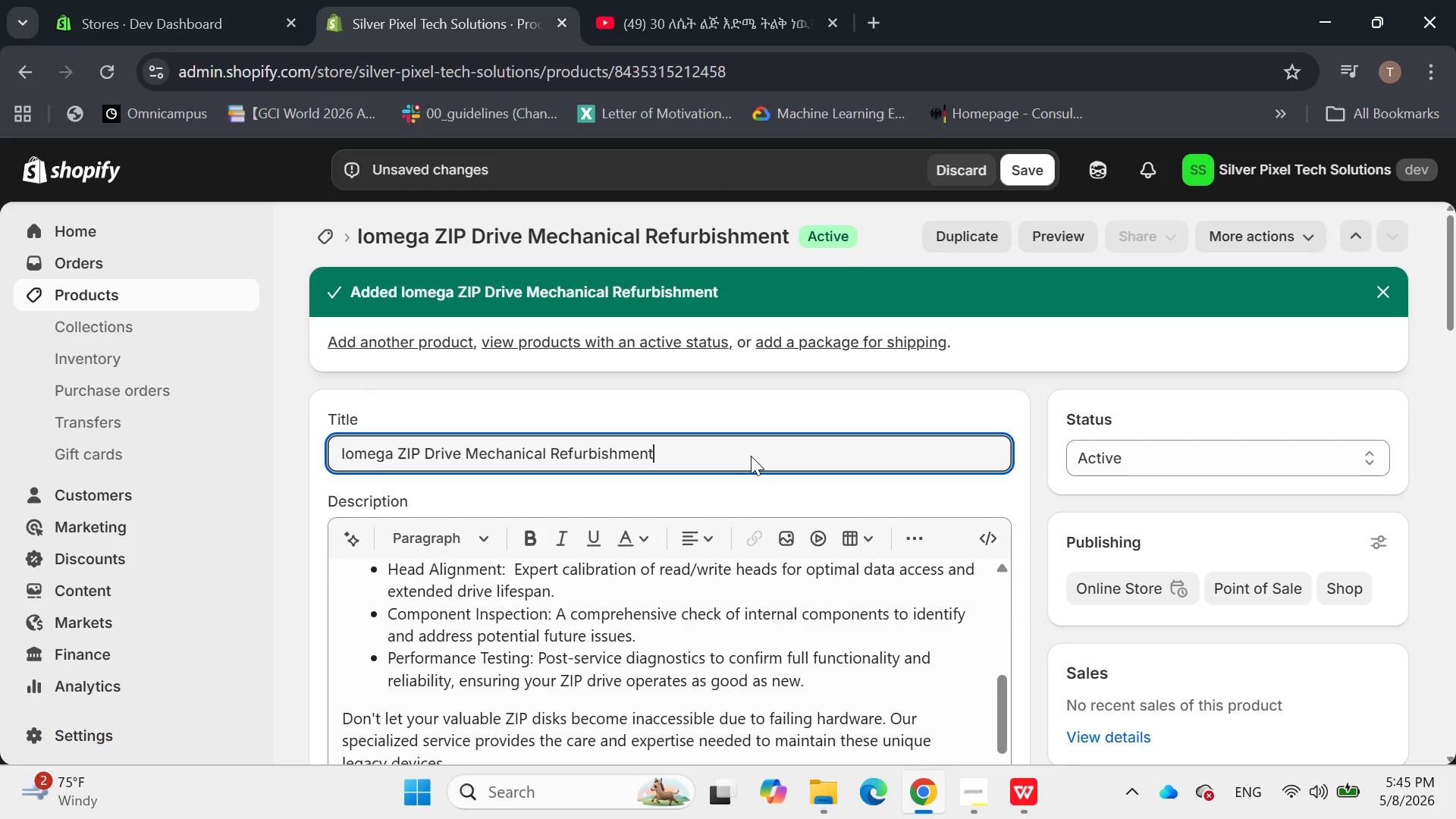 
wait(22.97)
 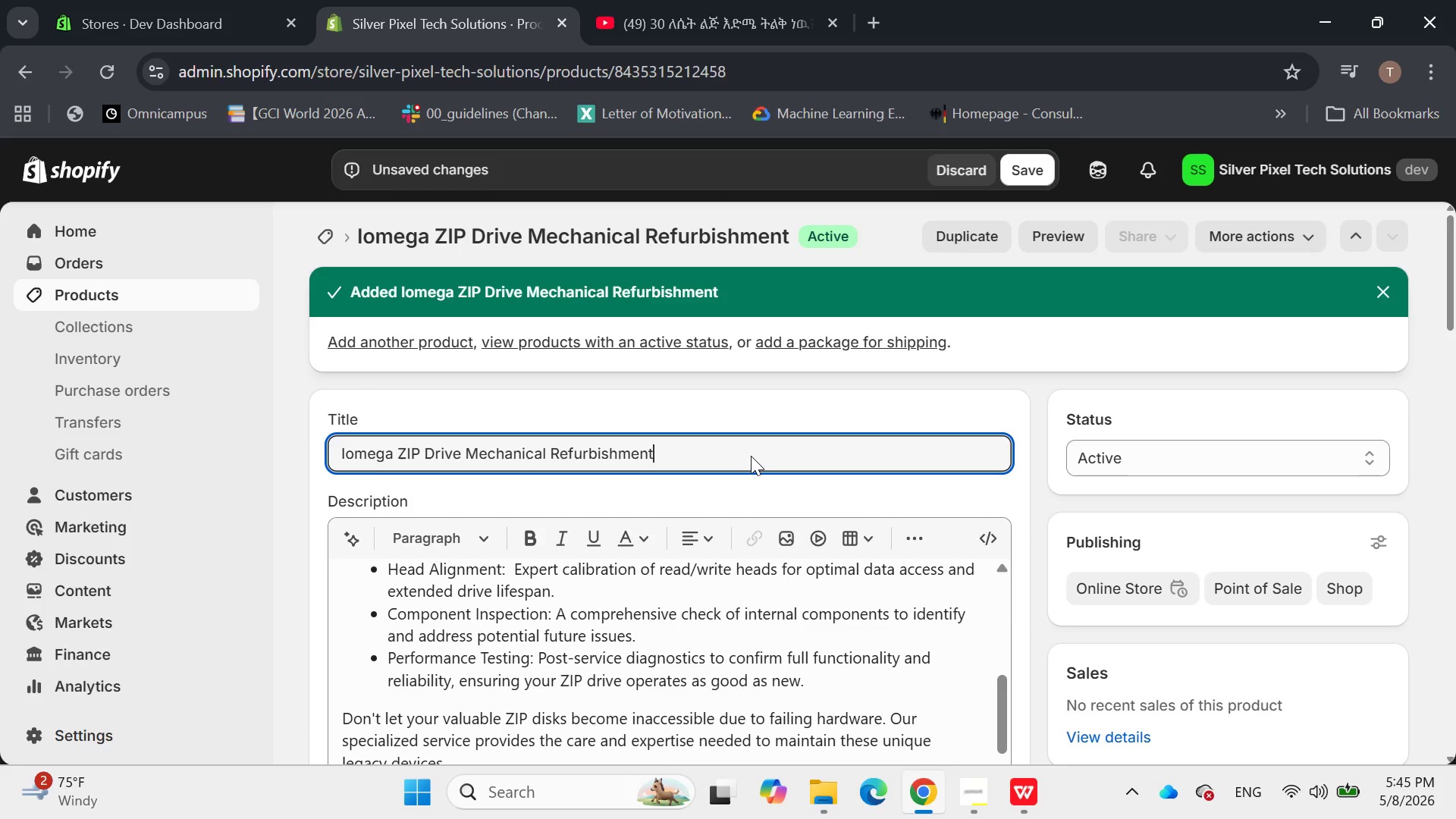 
left_click([1394, 726])
 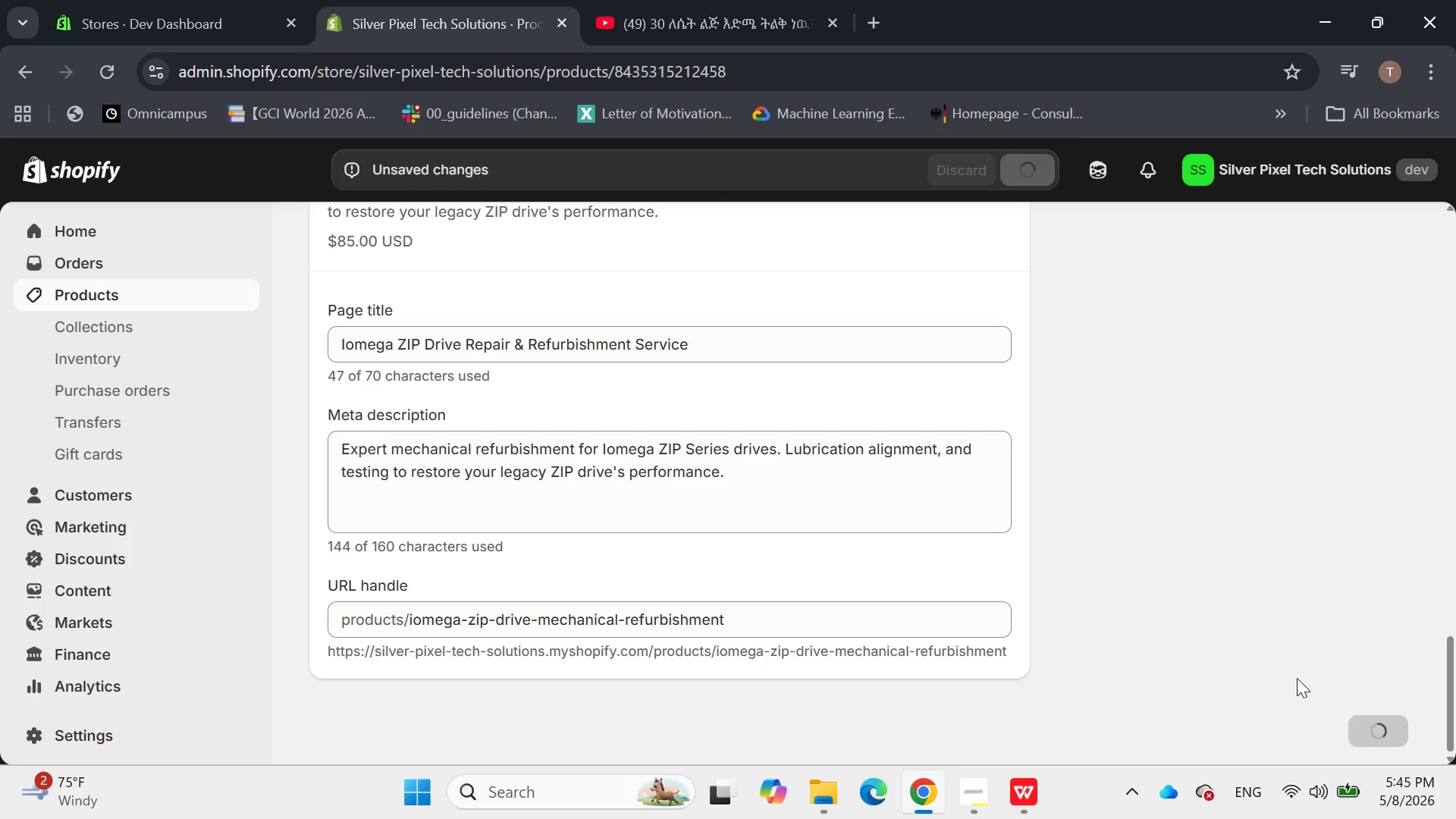 
scroll: coordinate [1297, 678], scroll_direction: none, amount: 0.0
 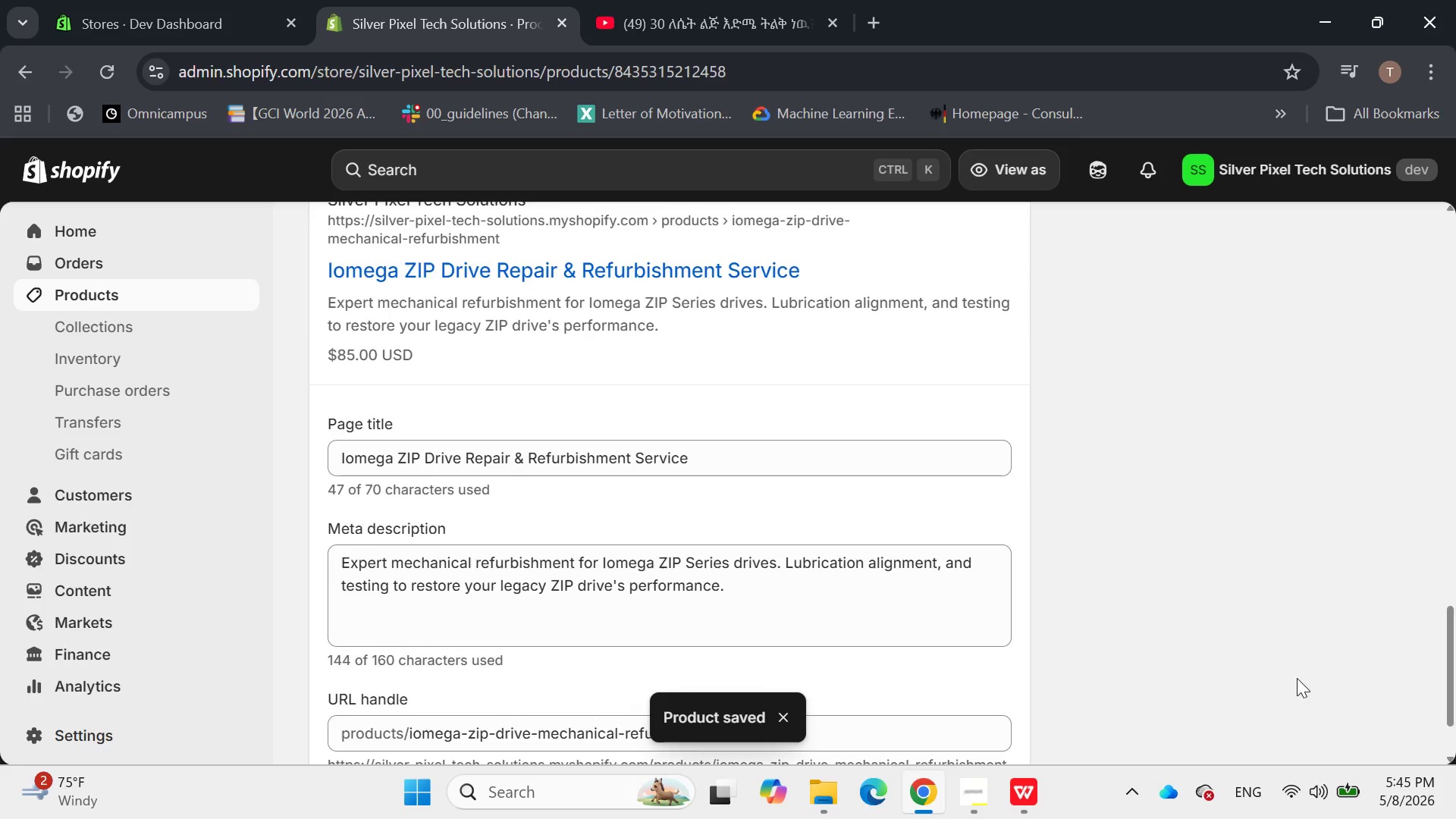 
scroll: coordinate [1297, 678], scroll_direction: up, amount: 24.0
 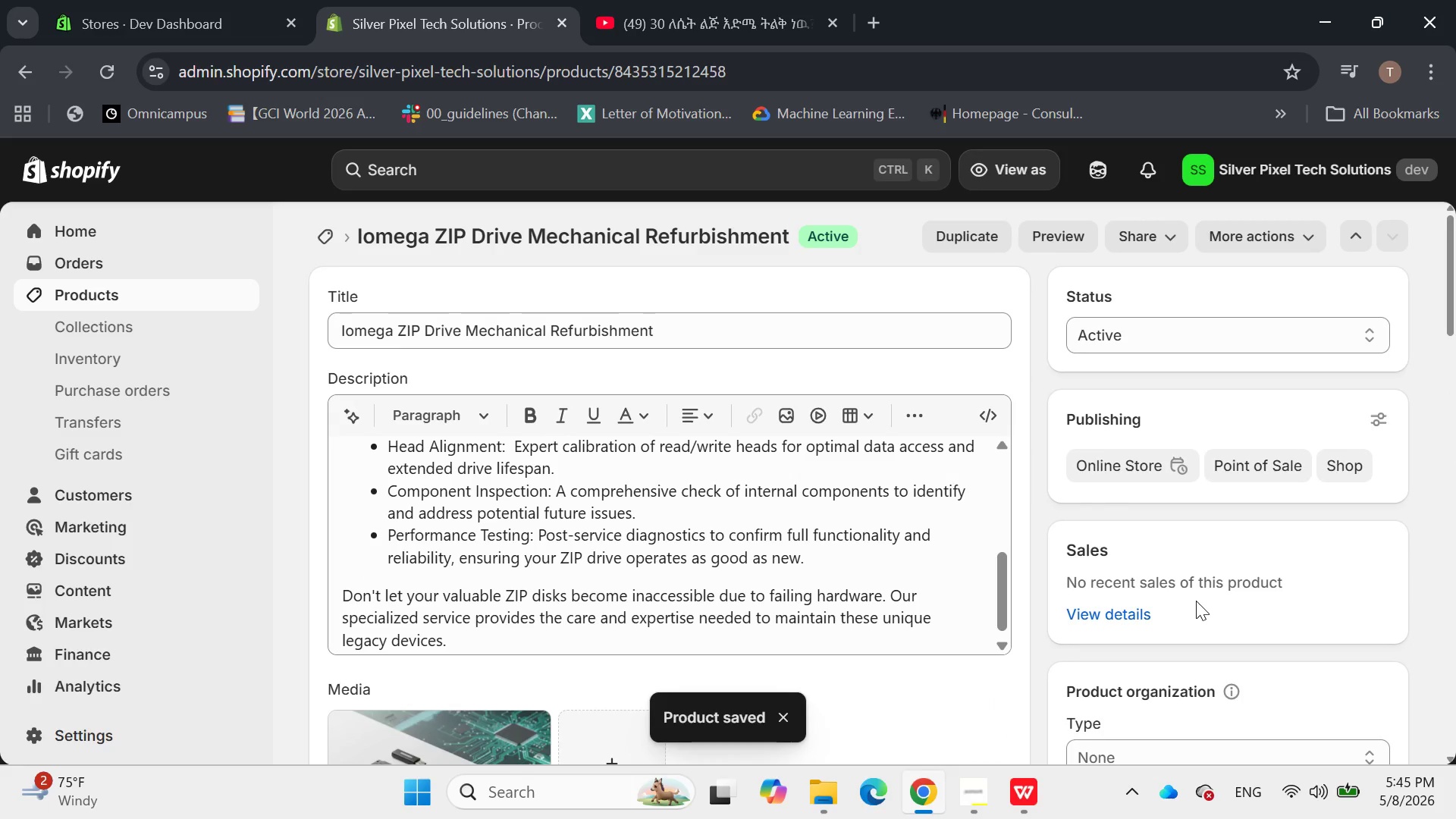 
scroll: coordinate [1198, 595], scroll_direction: down, amount: 2.0
 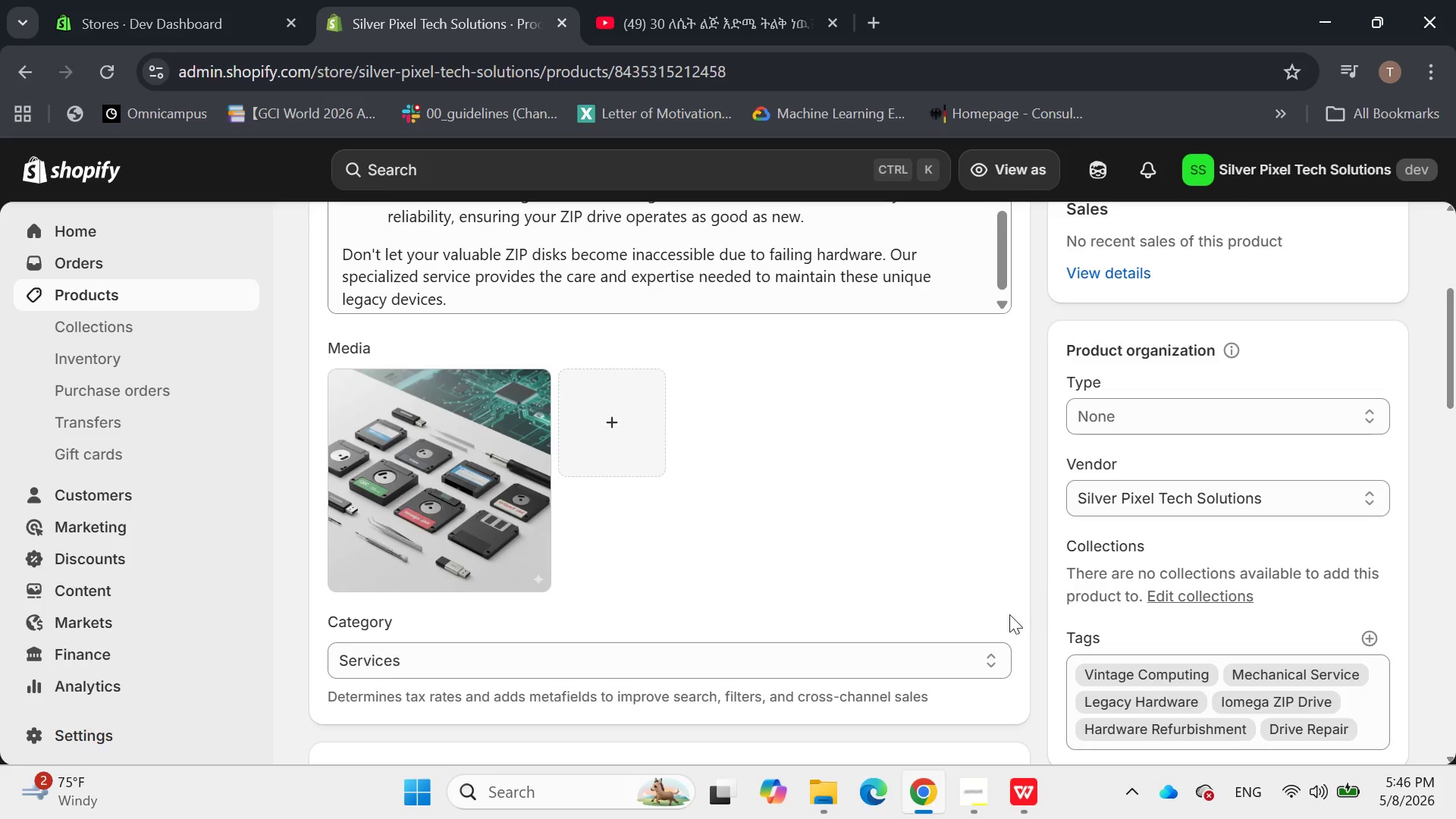 
scroll: coordinate [974, 598], scroll_direction: up, amount: 3.0
 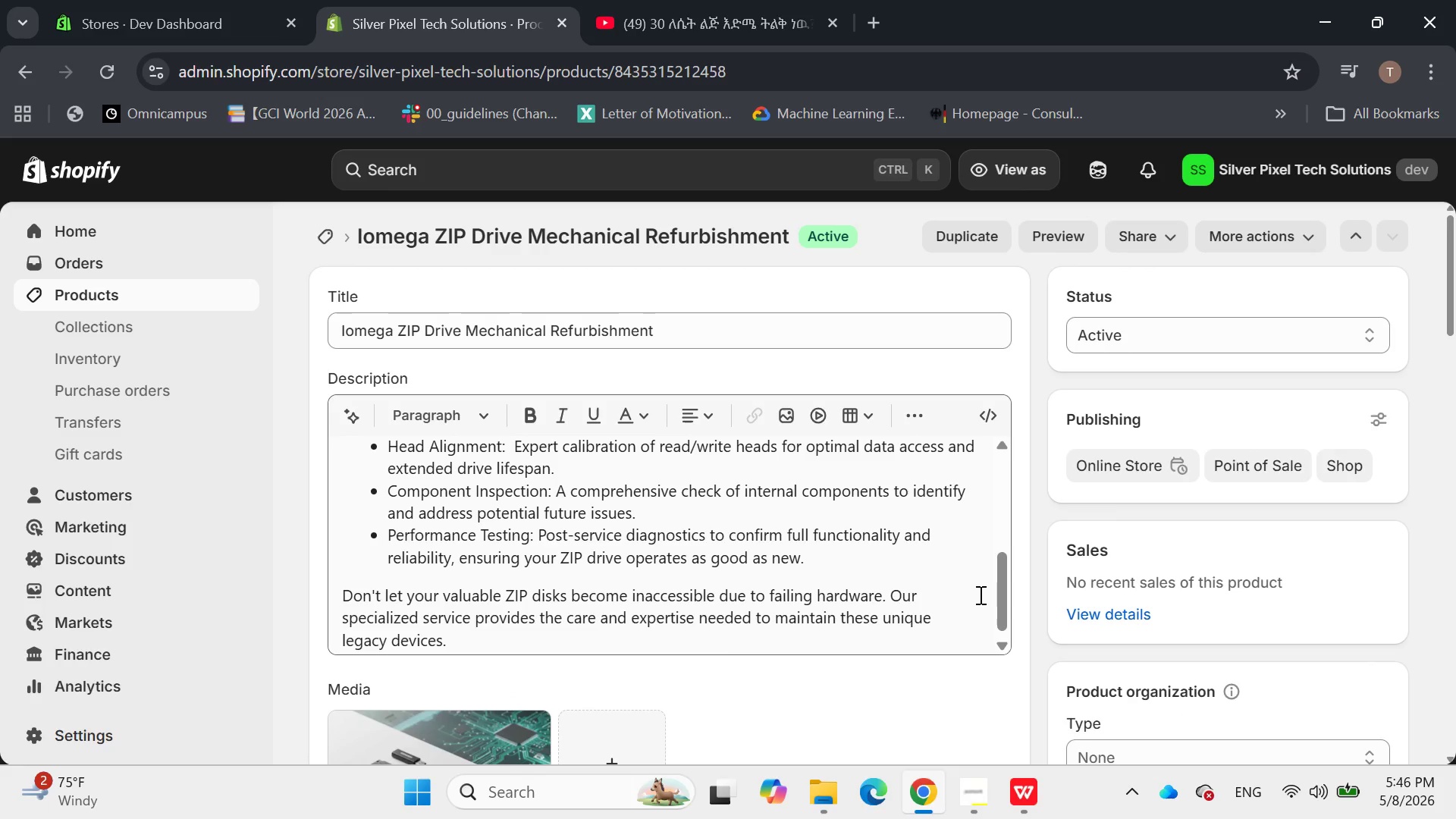 
scroll: coordinate [980, 595], scroll_direction: down, amount: 1.0